 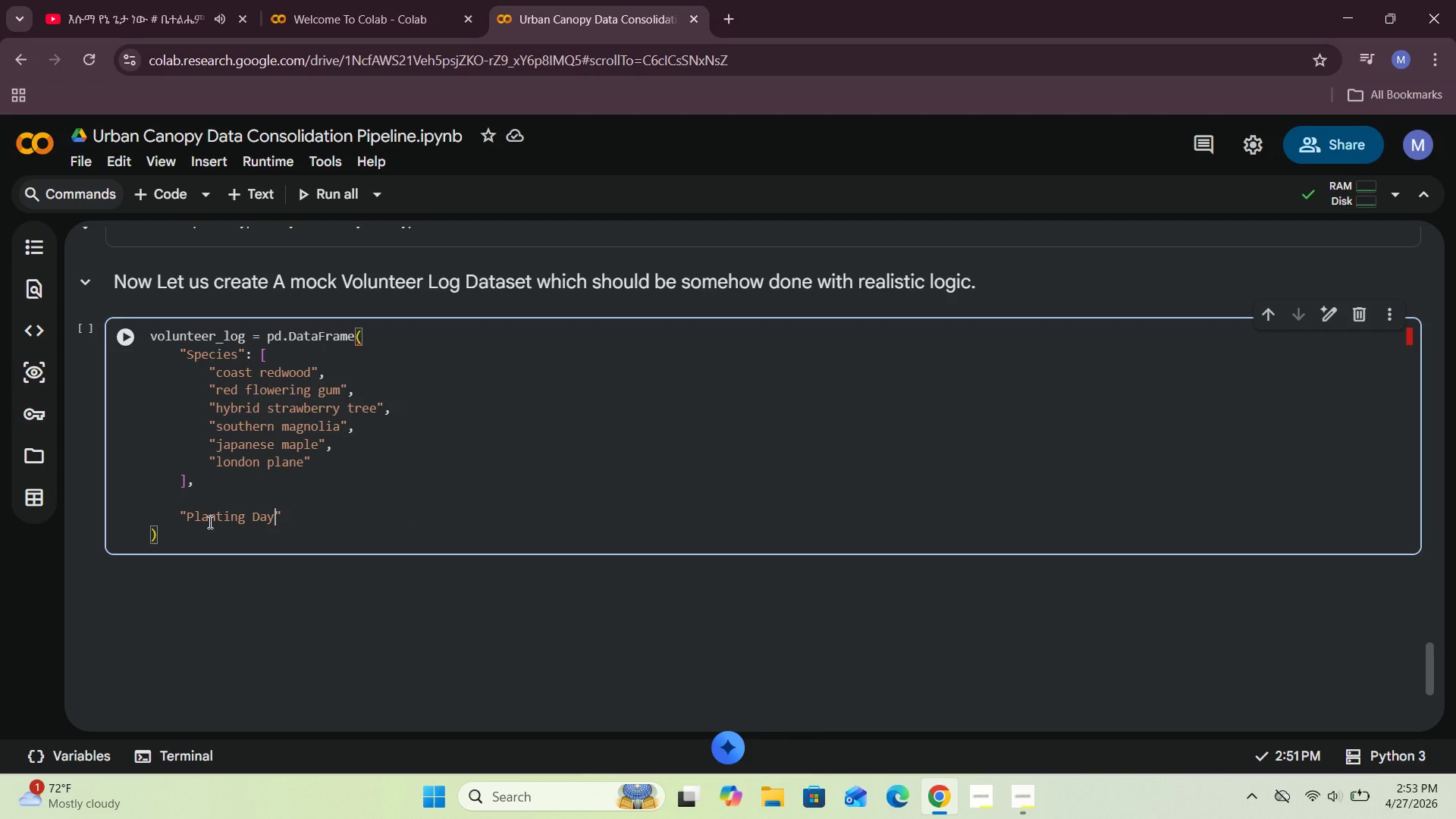 
key(ArrowRight)
 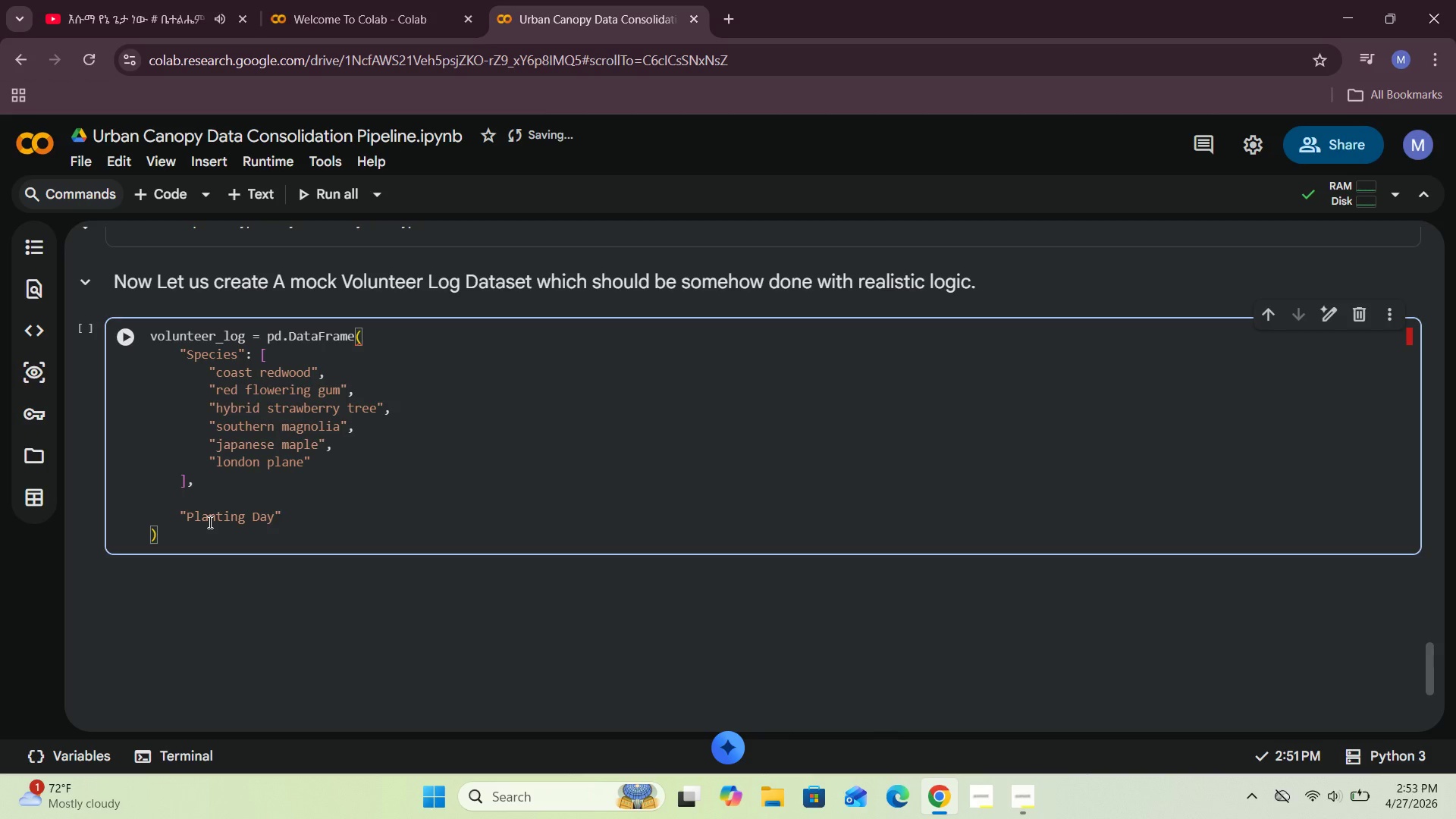 
key(Shift+Semicolon)
 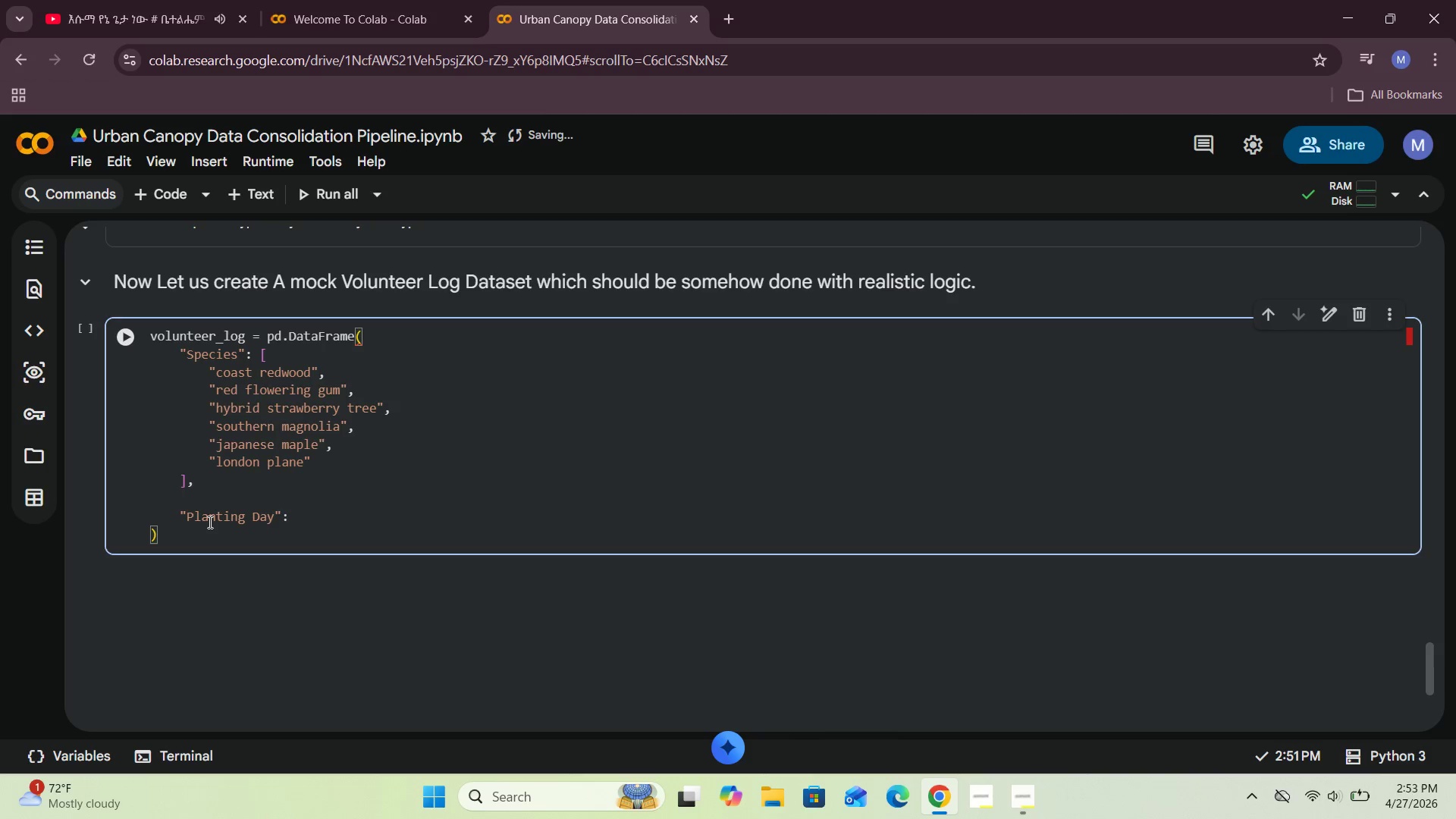 
key(Space)
 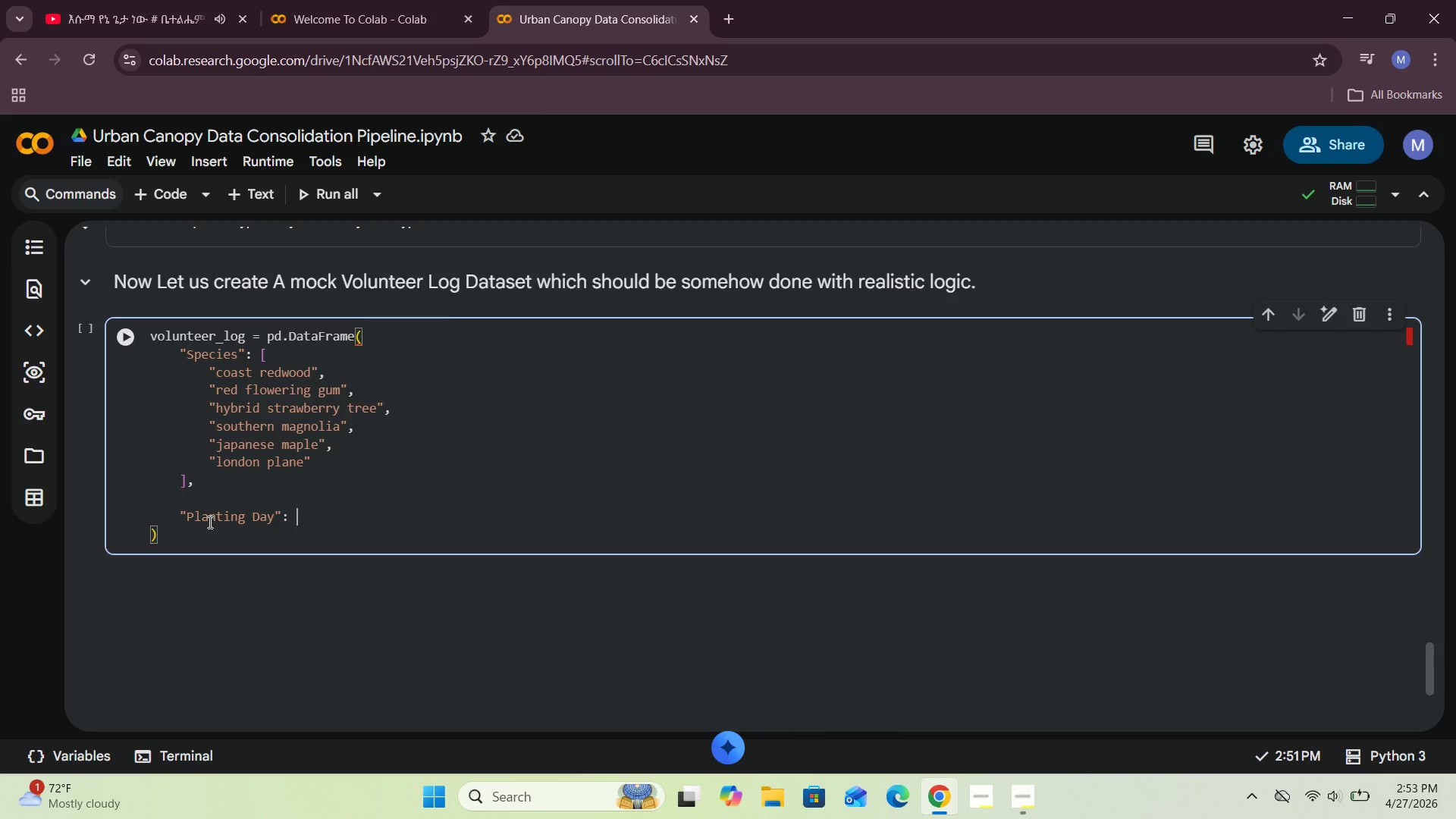 
key(BracketLeft)
 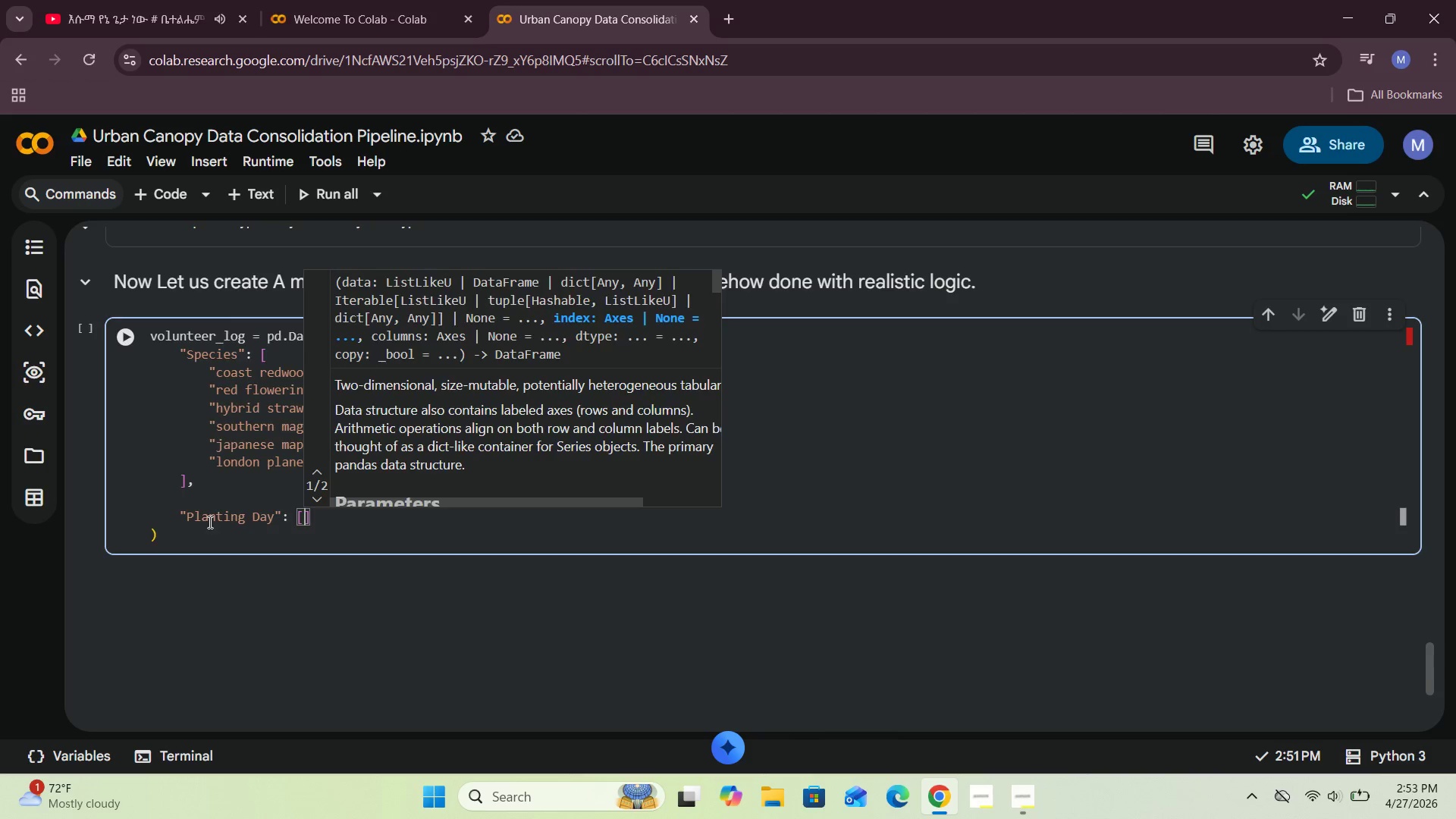 
key(Enter)
 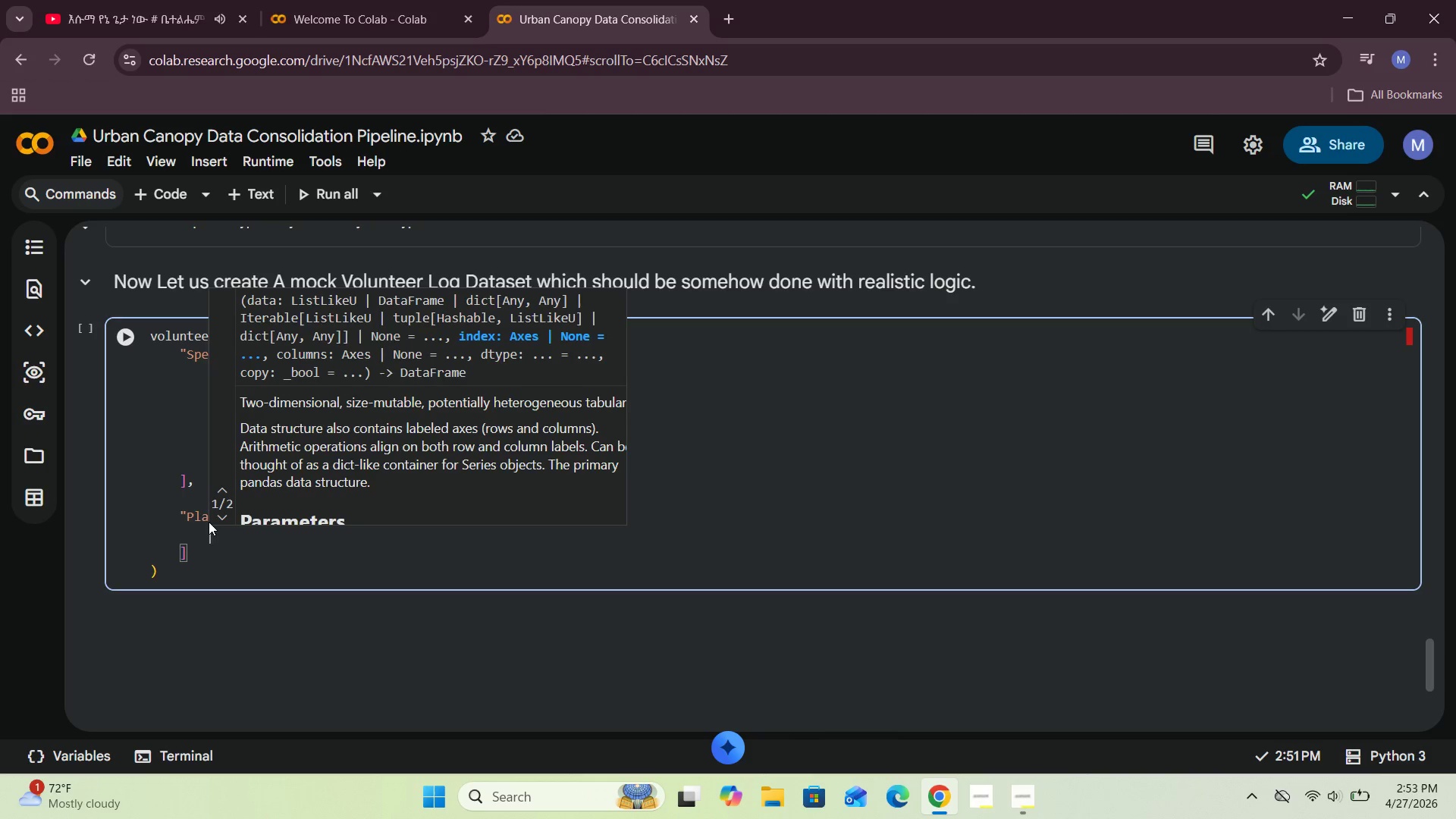 
type("2024/01/04)
 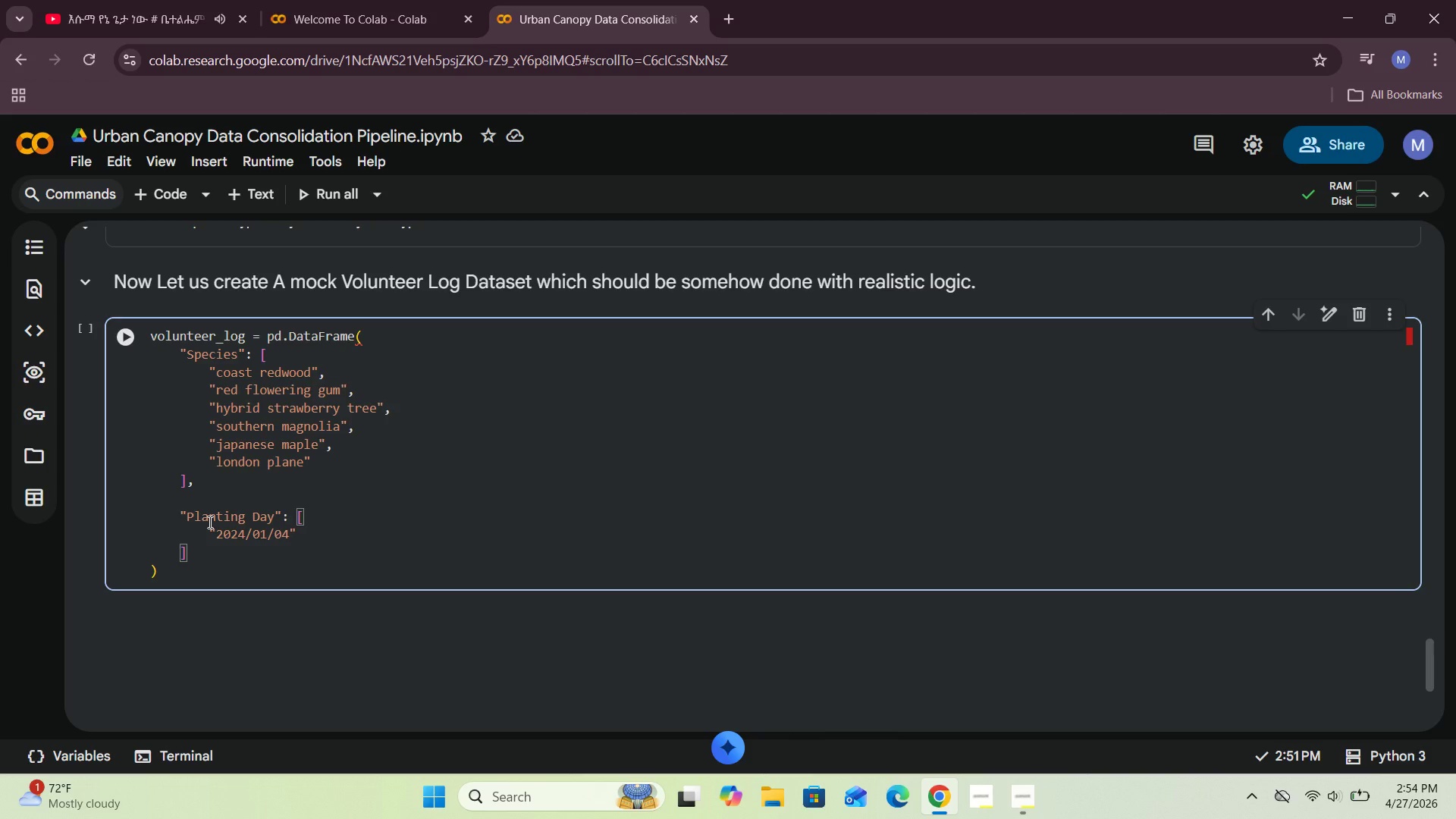 
key(ArrowRight)
 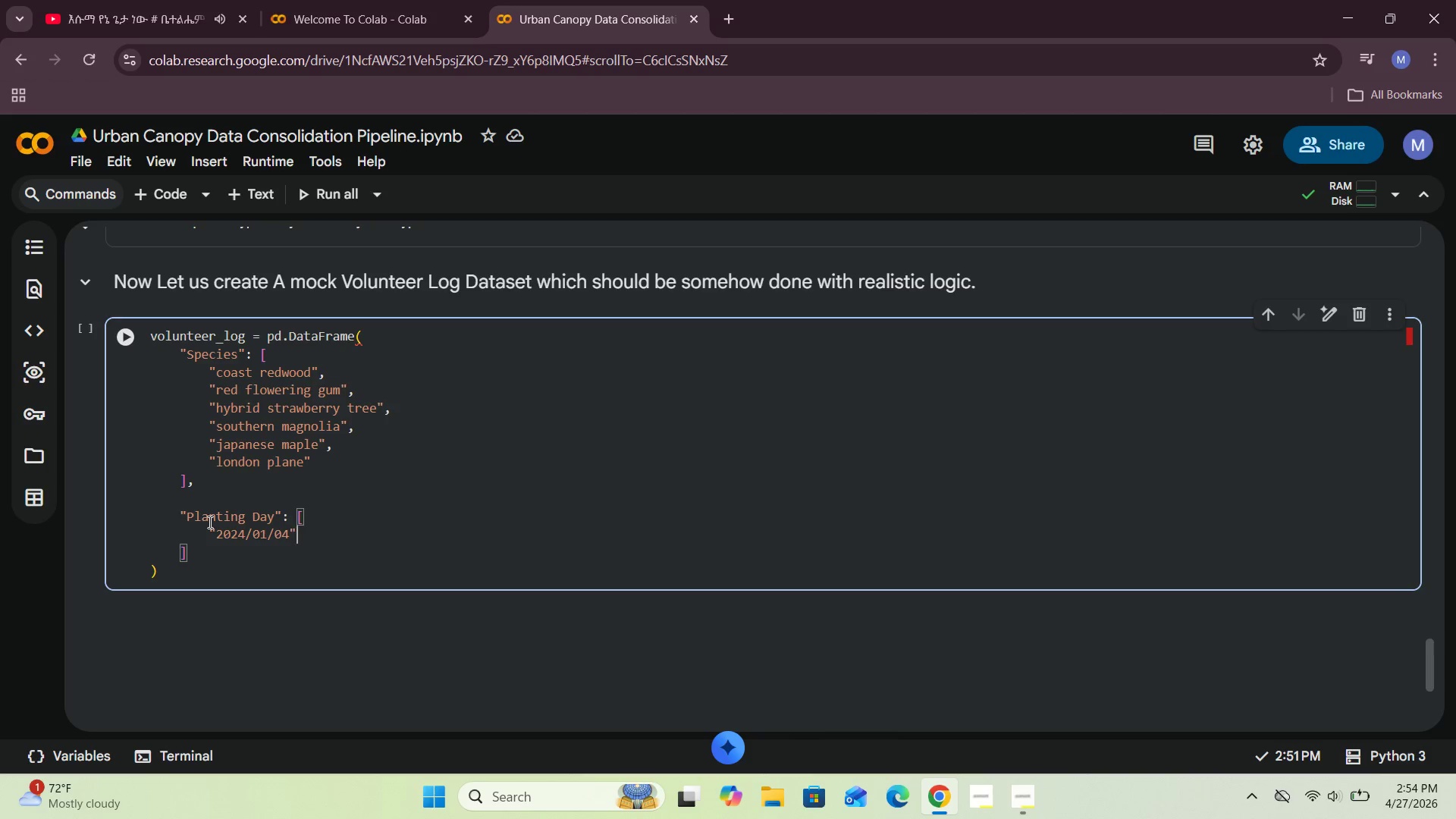 
key(Comma)
 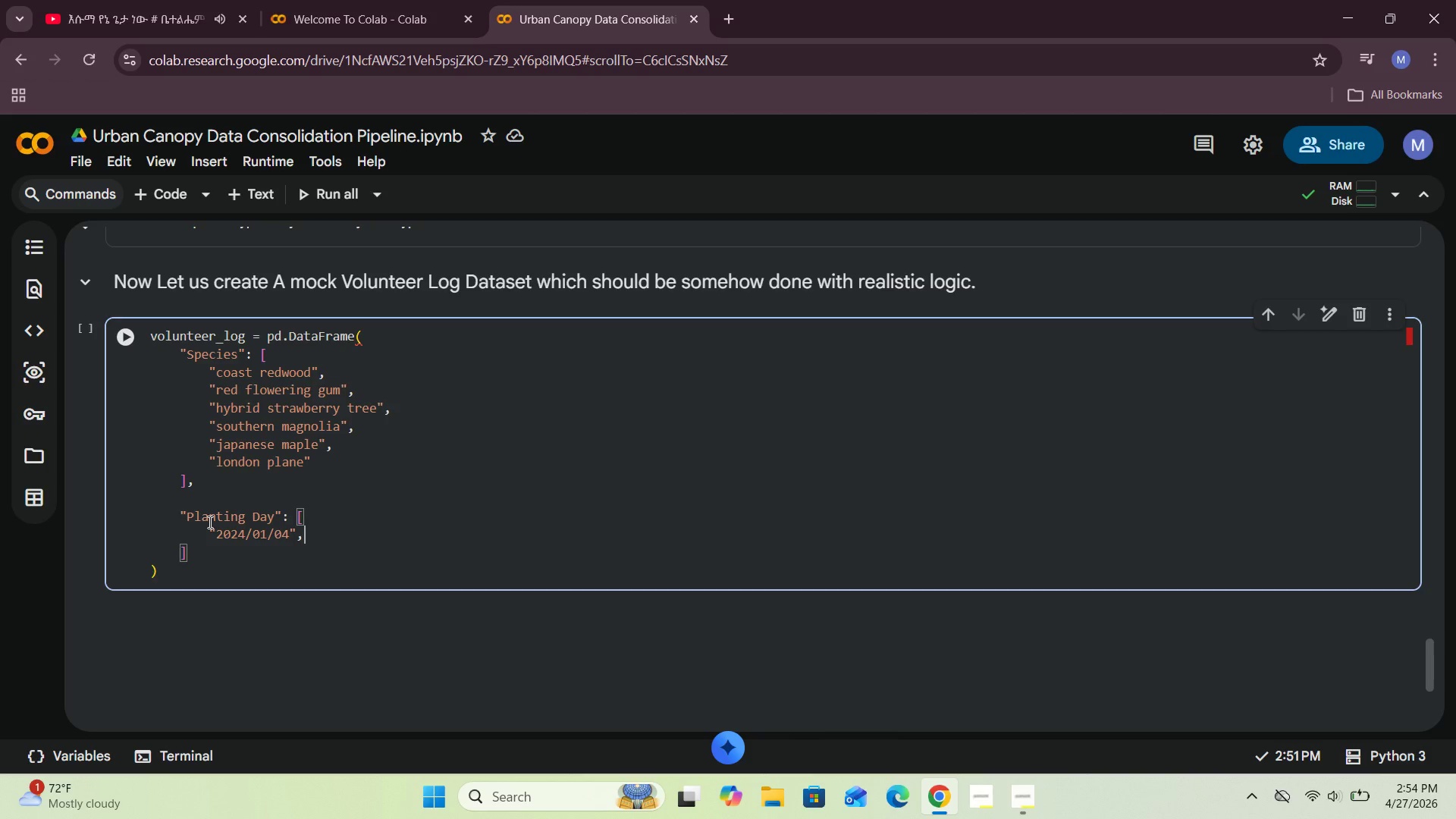 
key(Enter)
 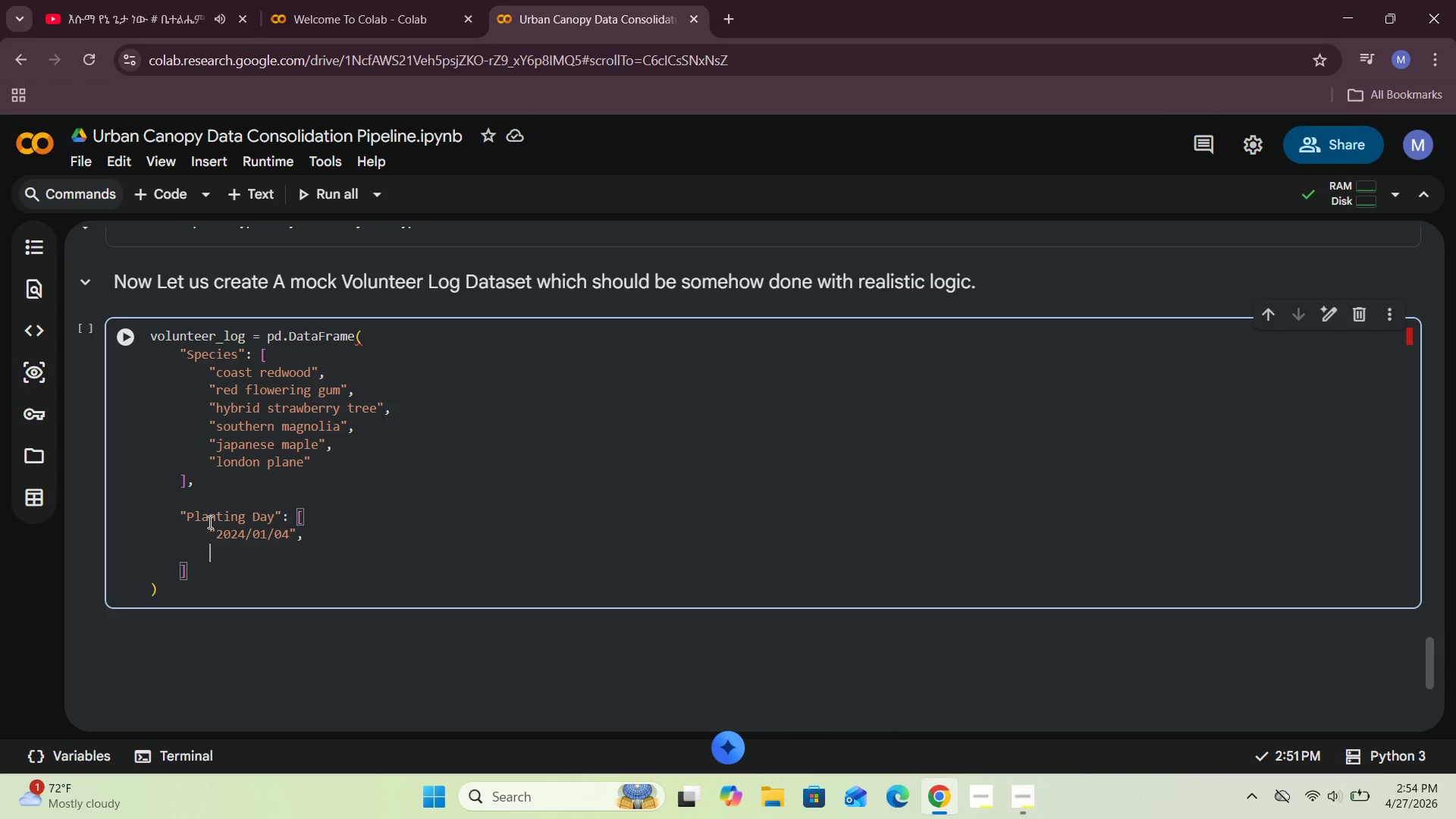 
type("jan)
key(Backspace)
key(Backspace)
key(Backspace)
type(Jan 19 2024)
 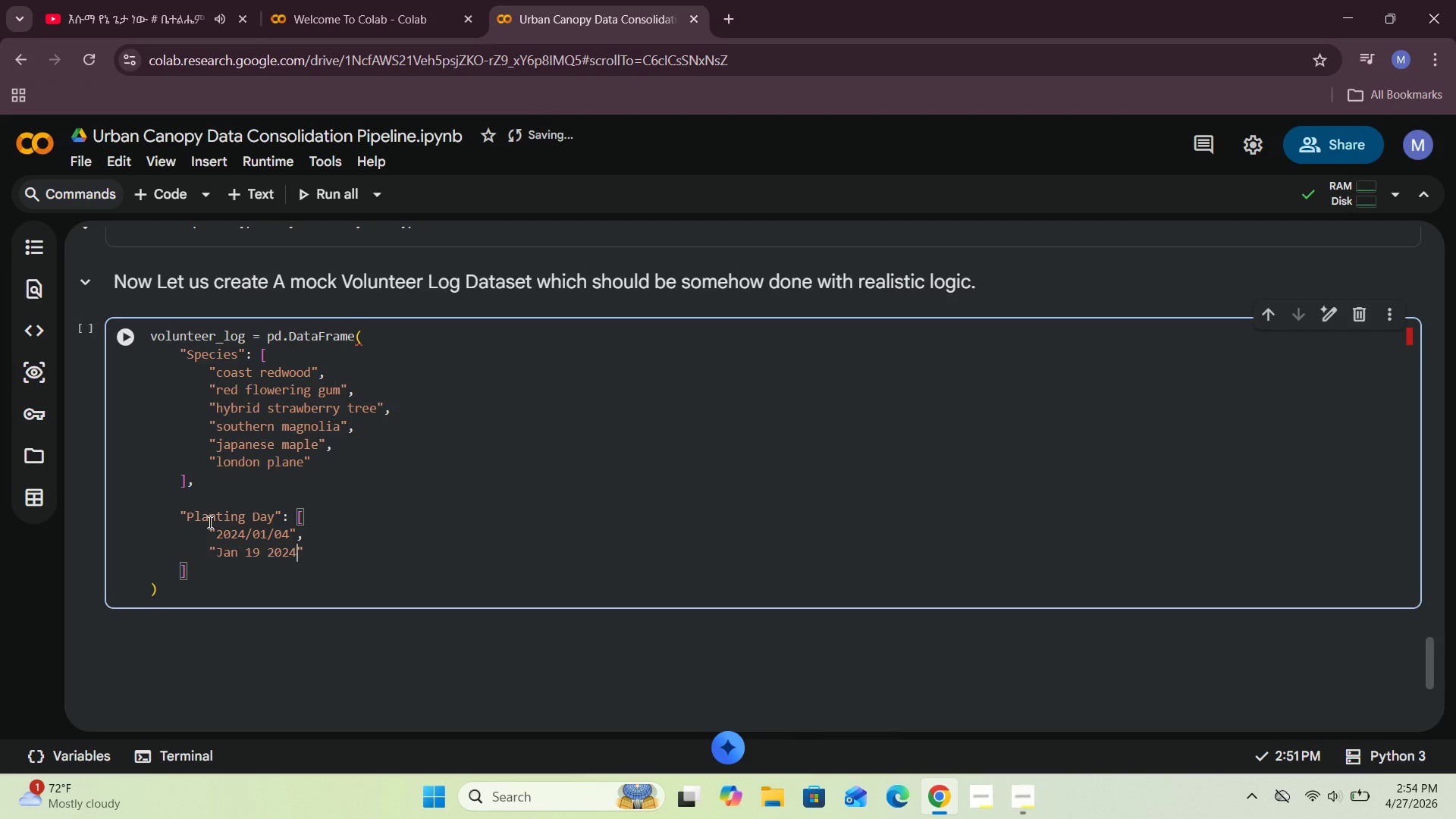 
key(ArrowRight)
 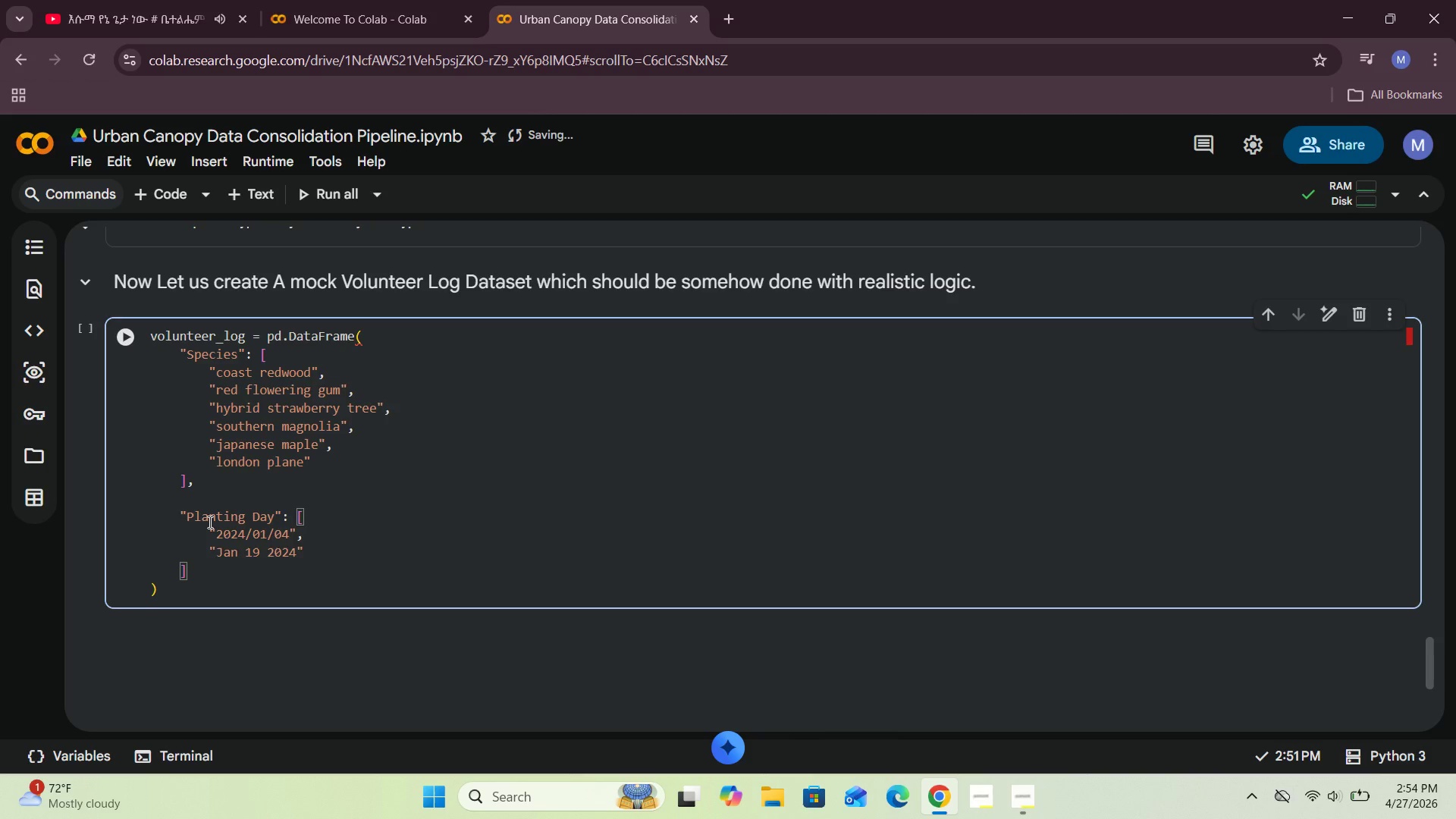 
key(Comma)
 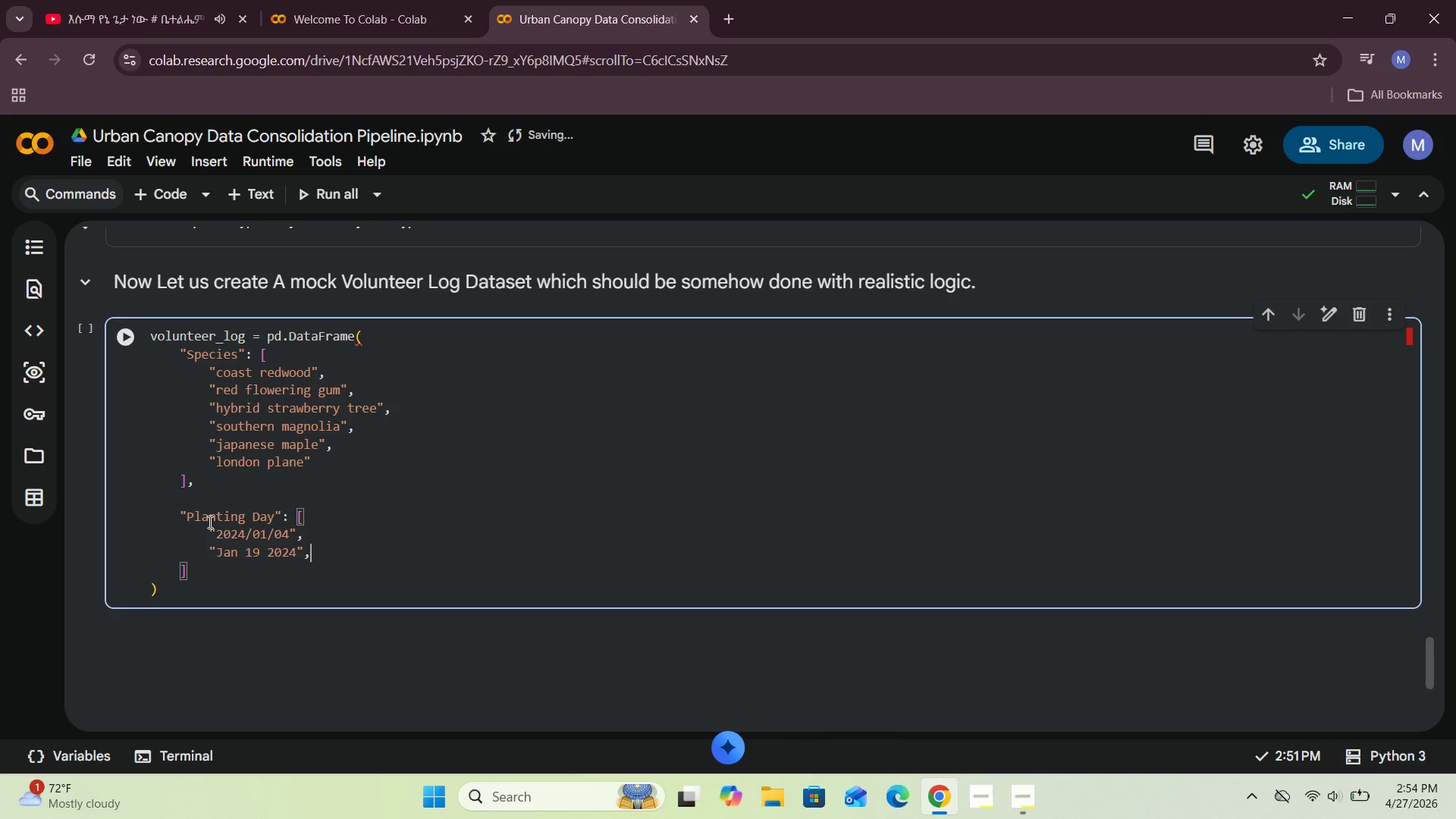 
key(Enter)
 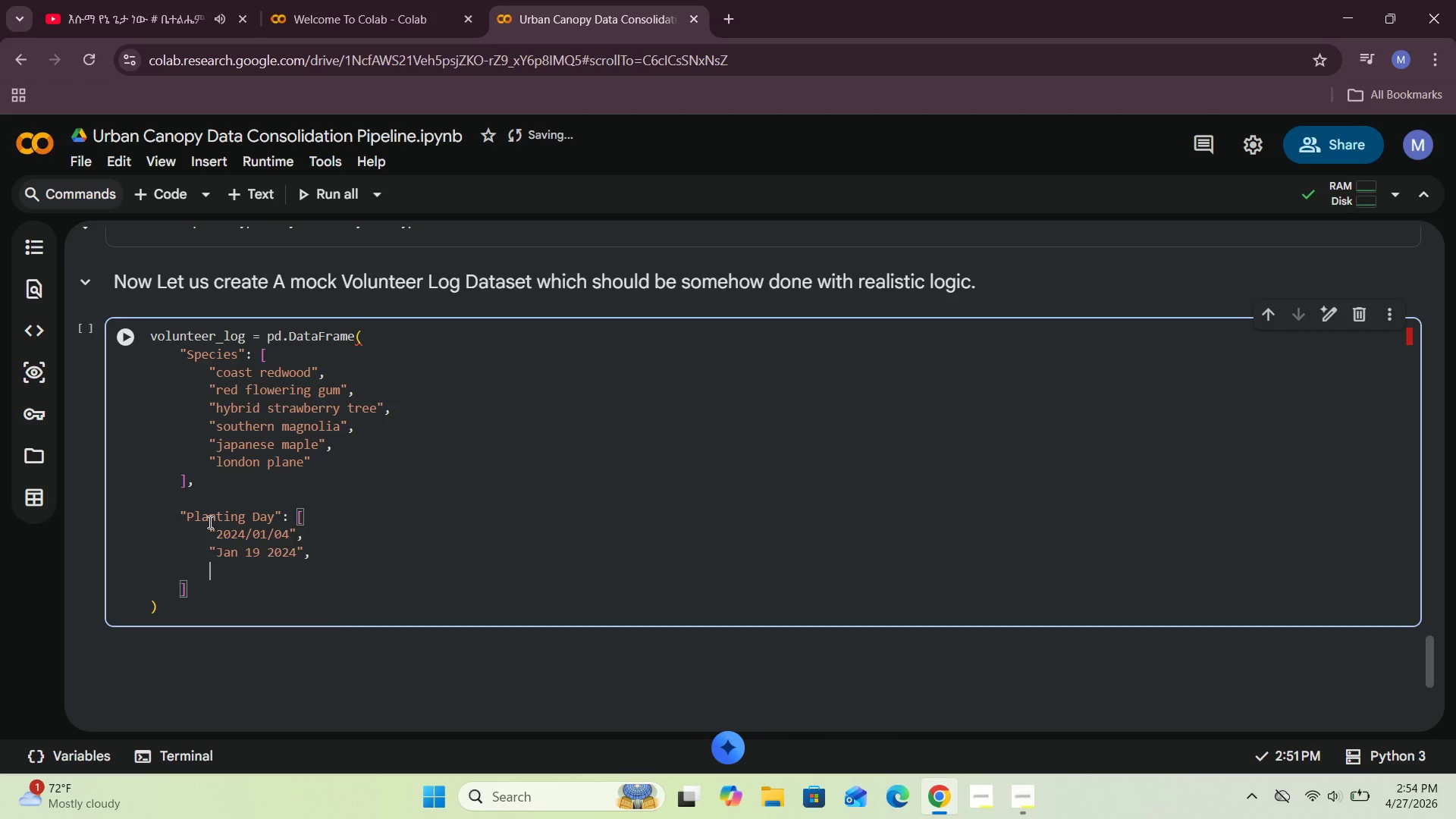 
type("02-0302025)
key(Backspace)
key(Backspace)
key(Backspace)
key(Backspace)
key(Backspace)
type(-2024)
 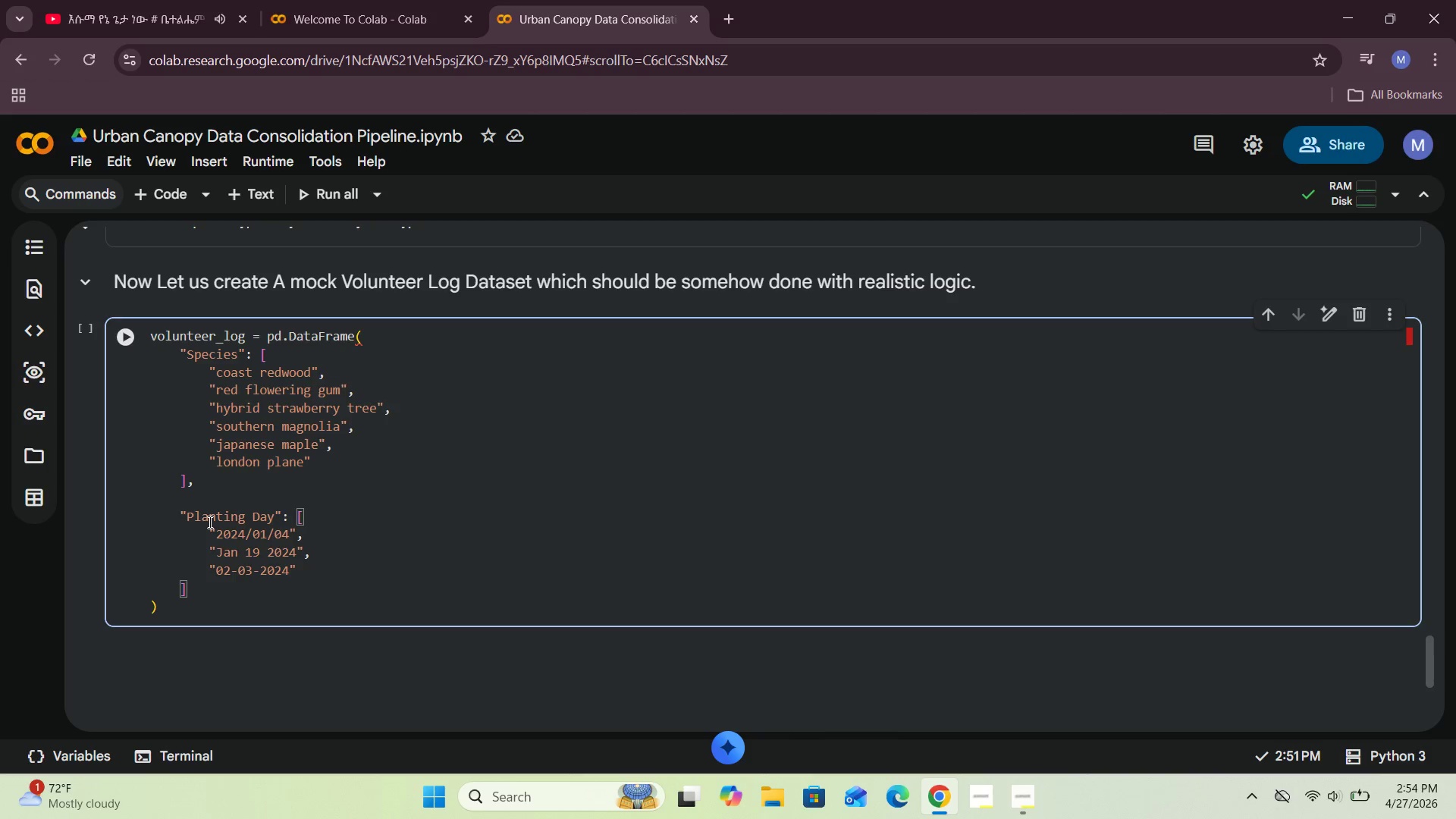 
key(ArrowRight)
 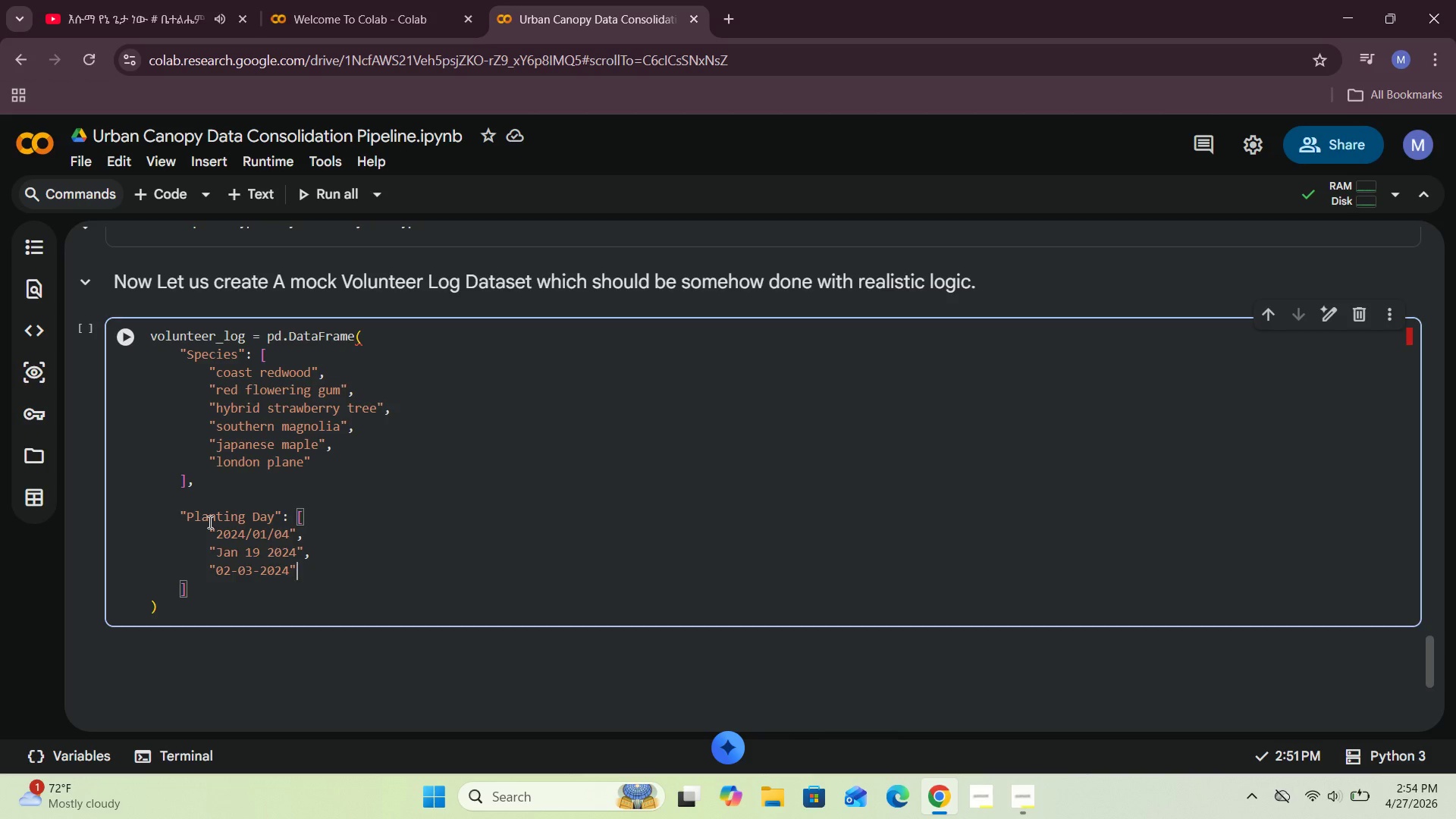 
key(Enter)
 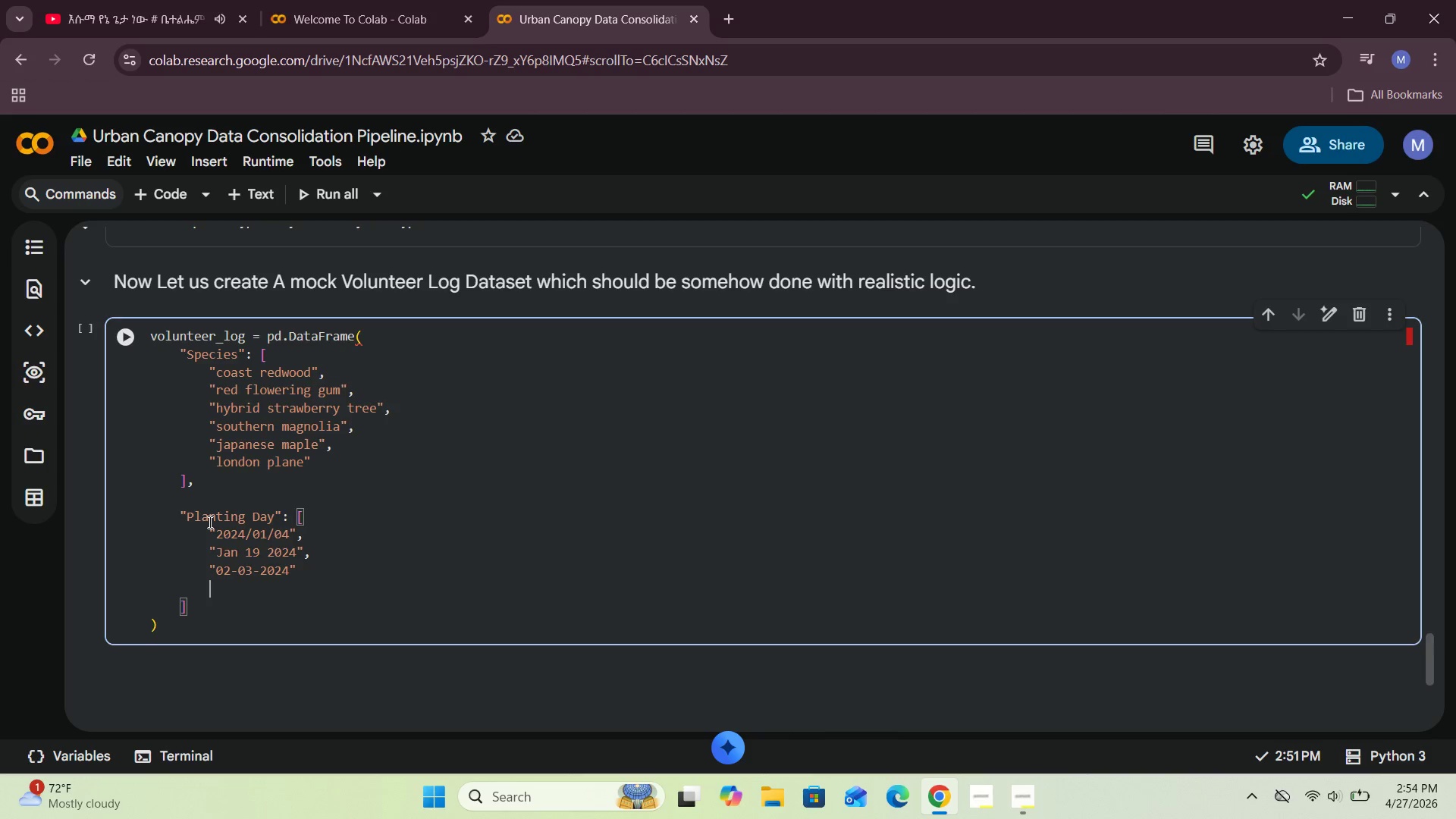 
type("2024-02-18)
 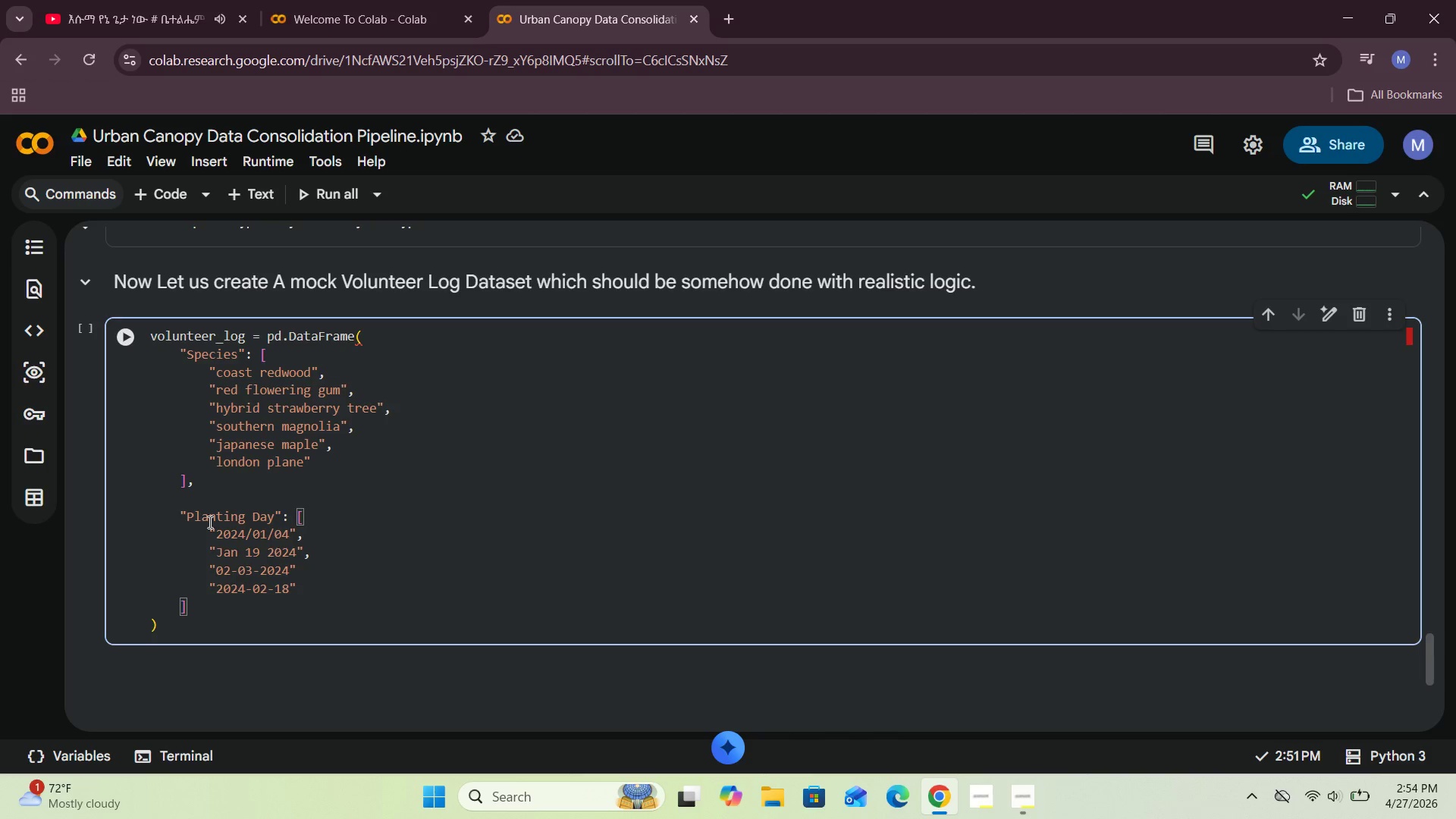 
key(ArrowRight)
 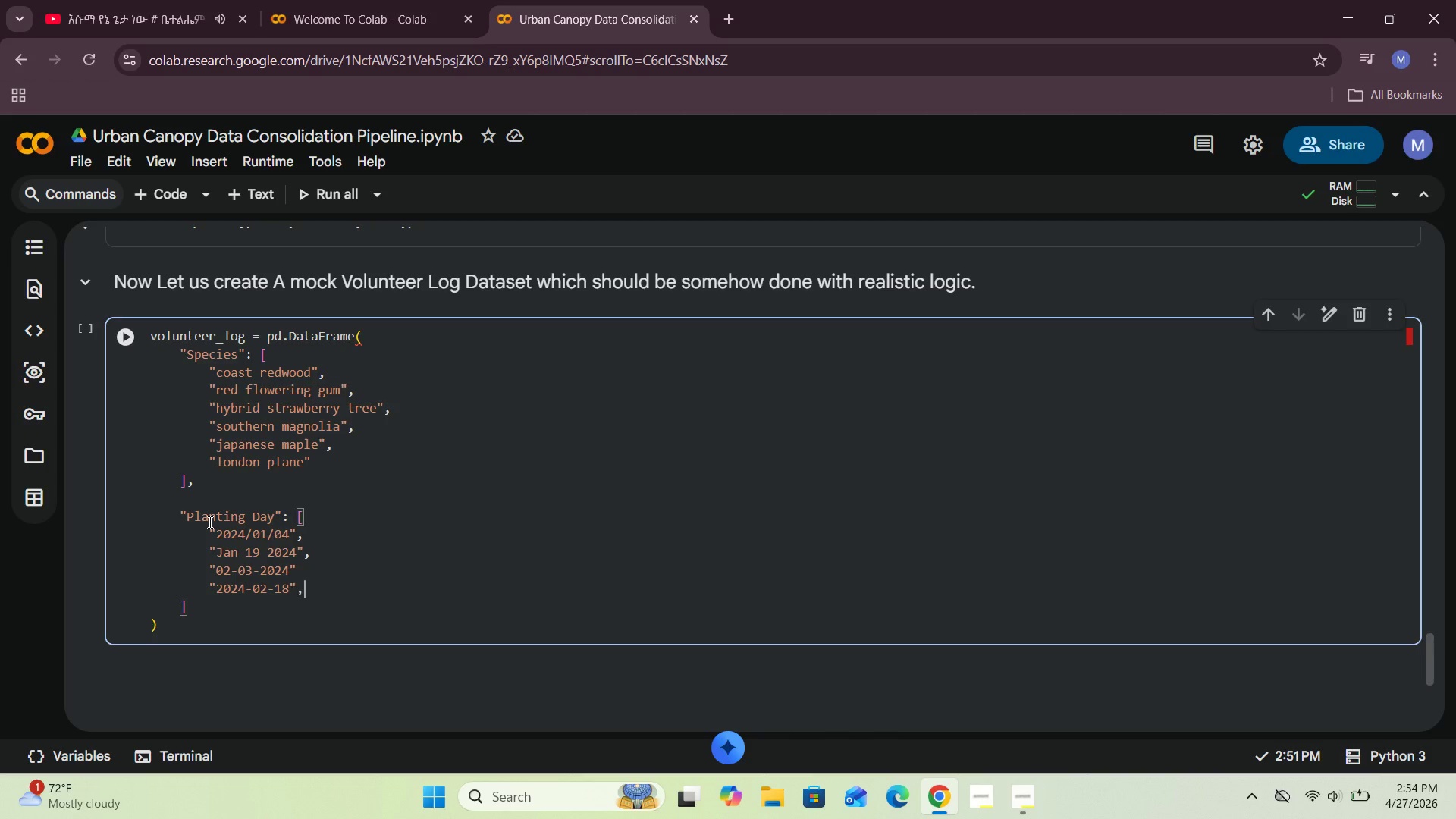 
key(Comma)
 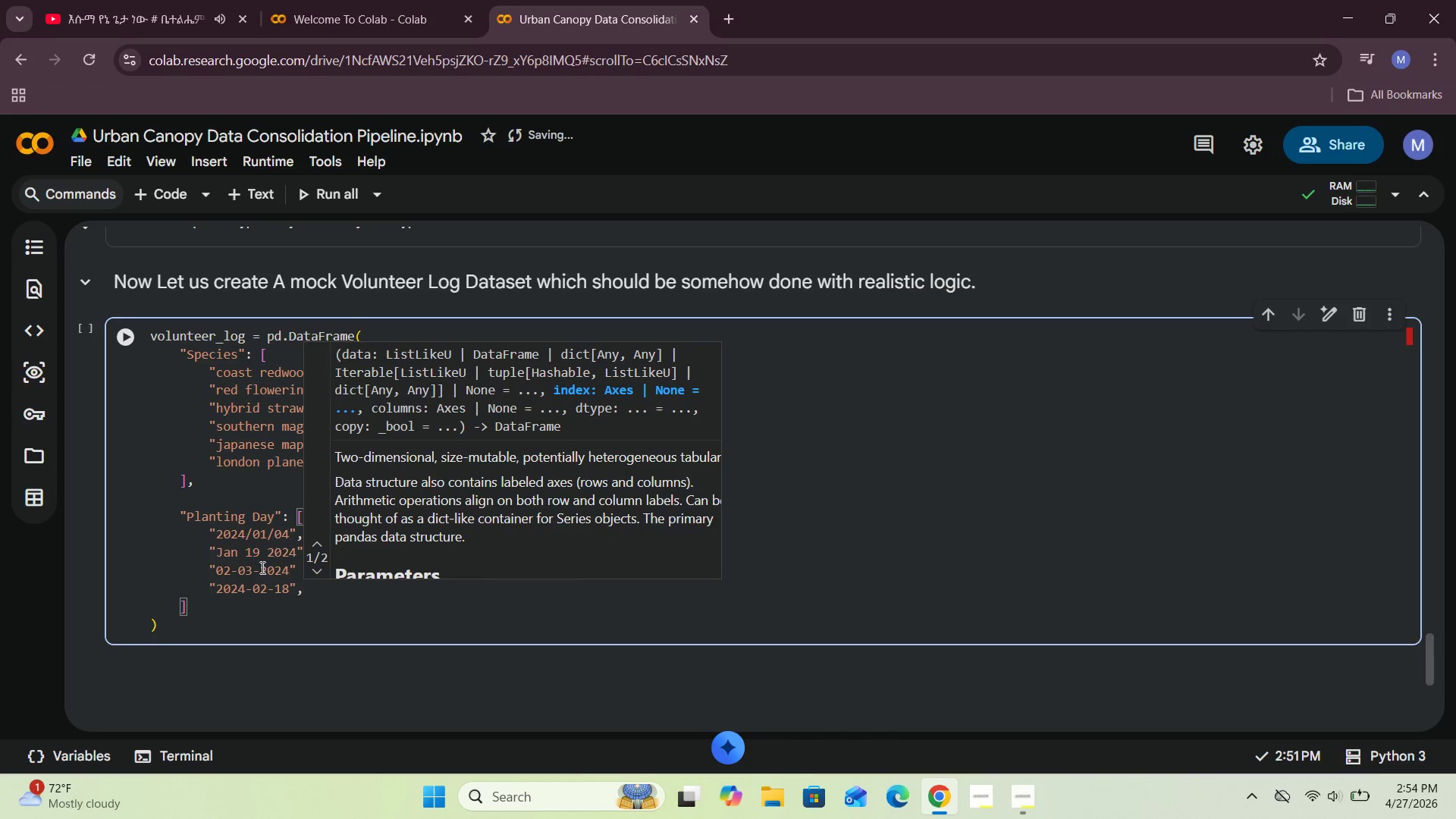 
left_click([290, 568])
 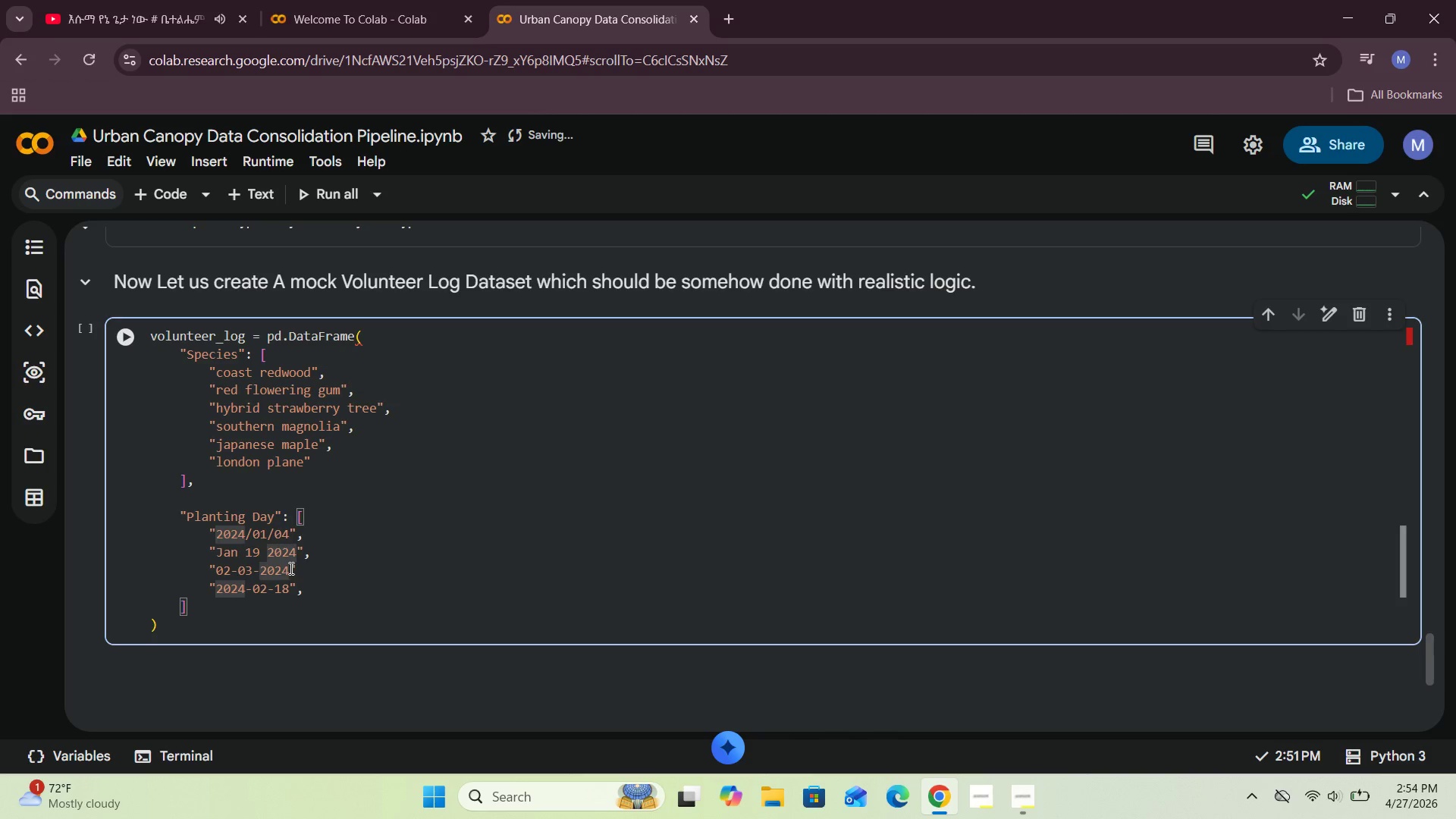 
key(ArrowRight)
 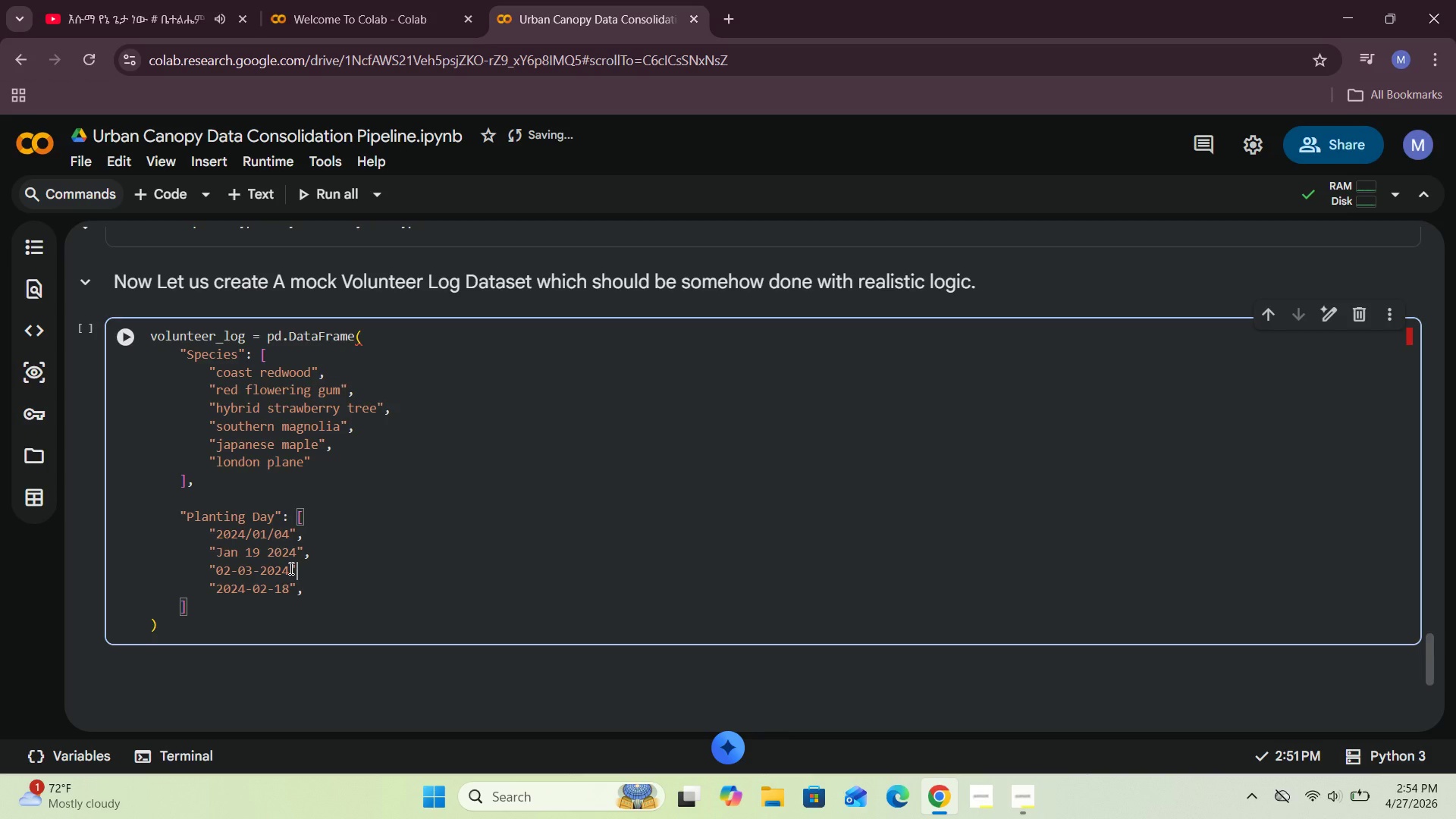 
key(Comma)
 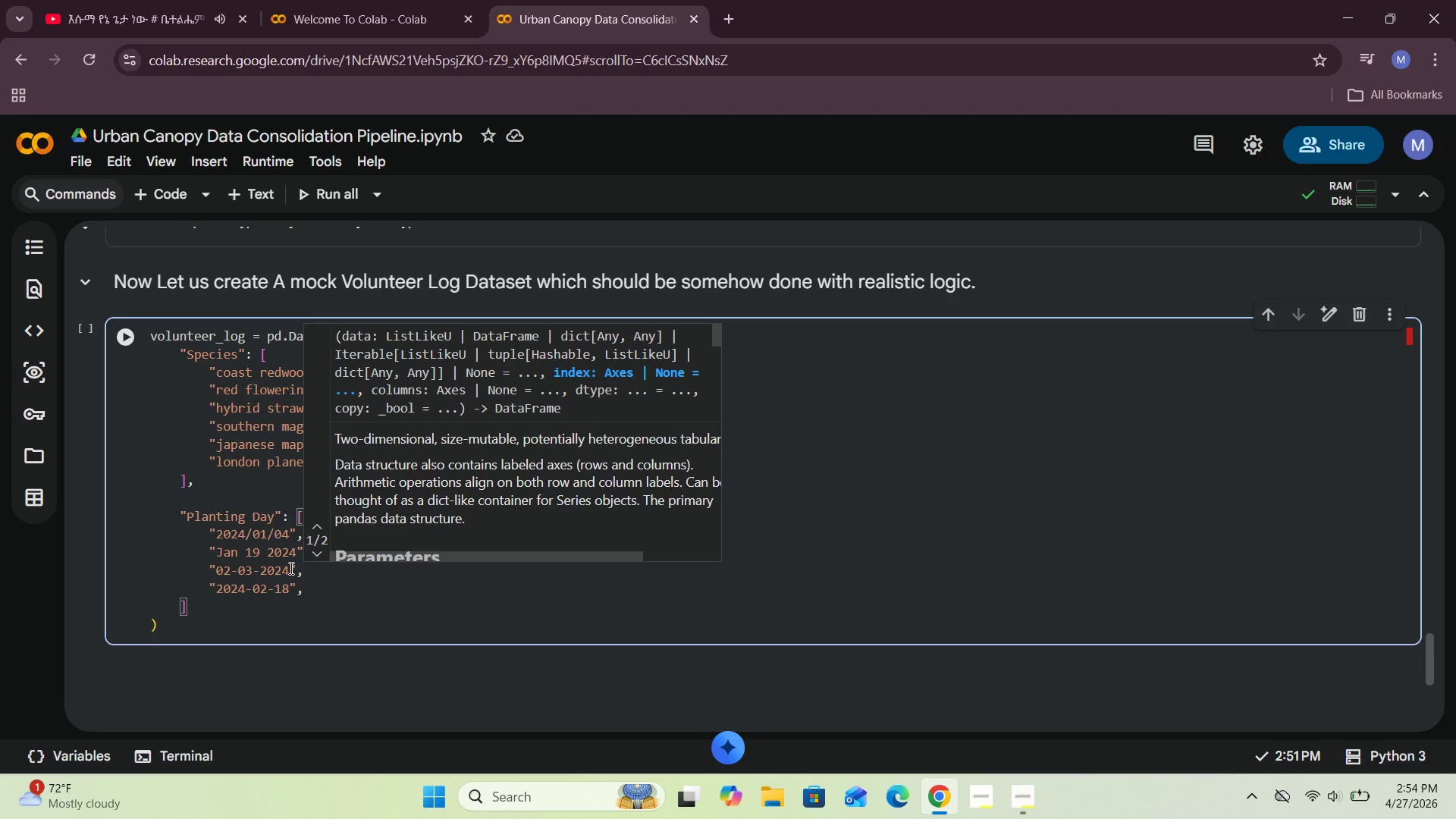 
key(ArrowDown)
 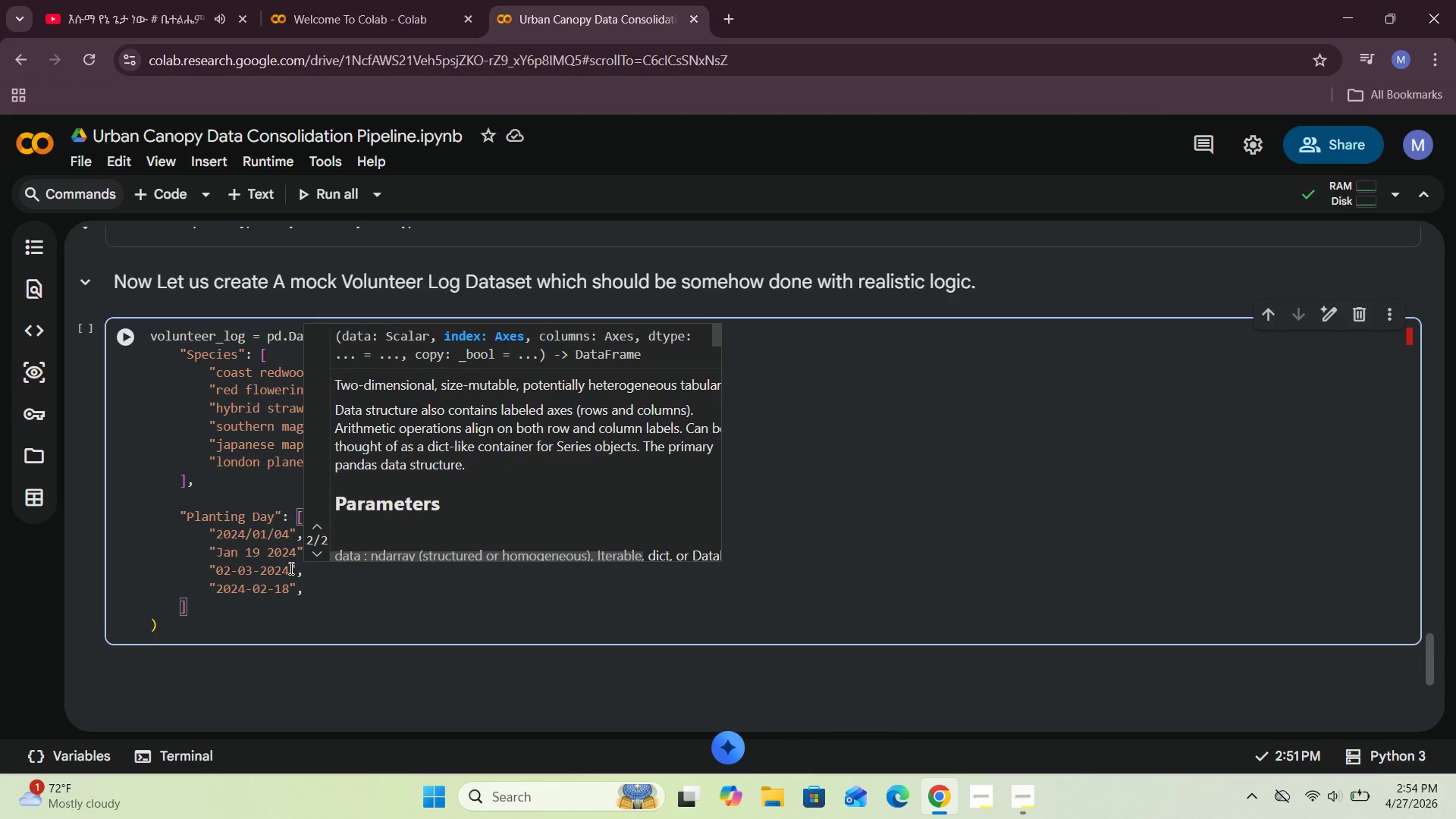 
key(ArrowDown)
 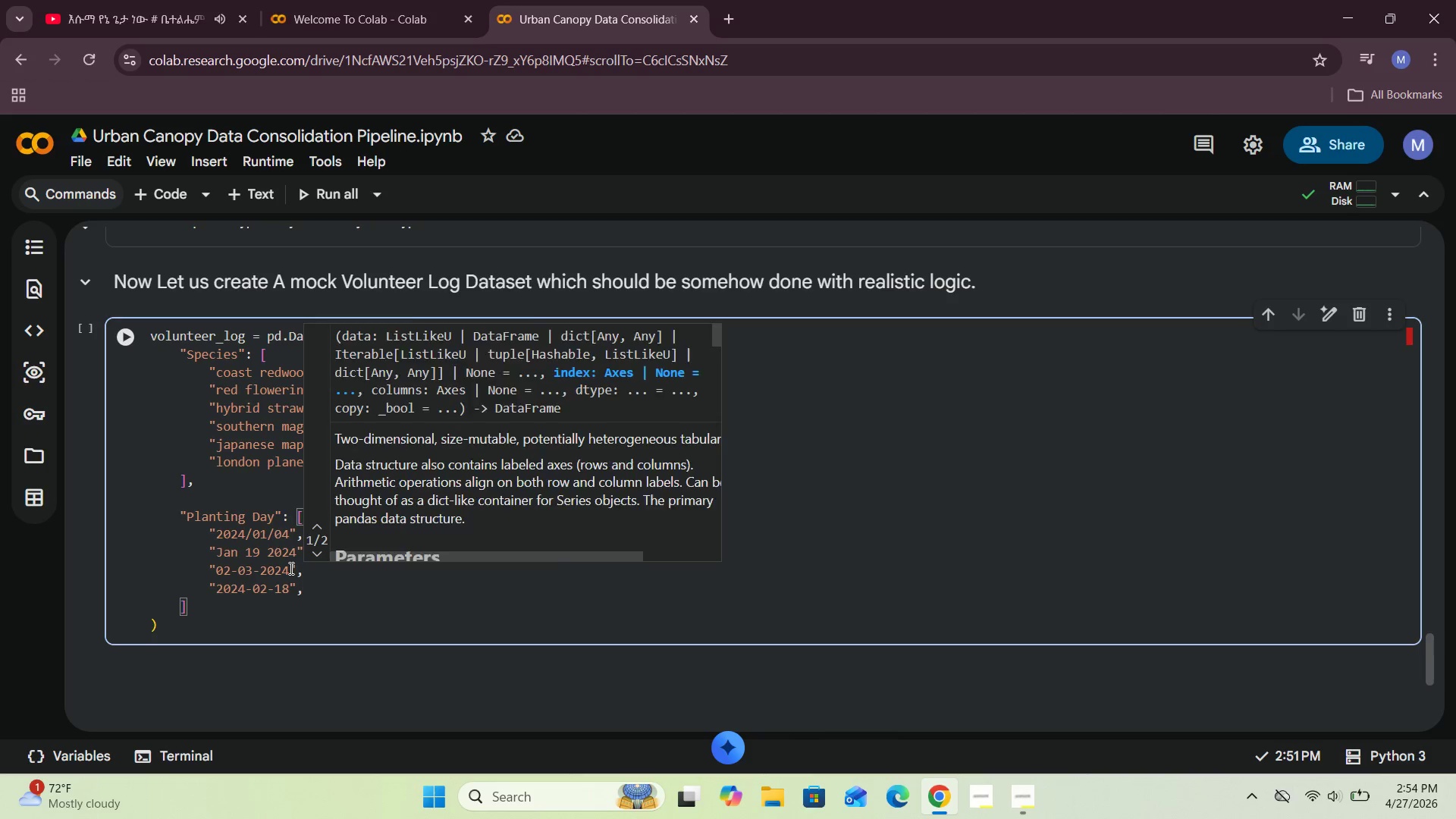 
key(ArrowDown)
 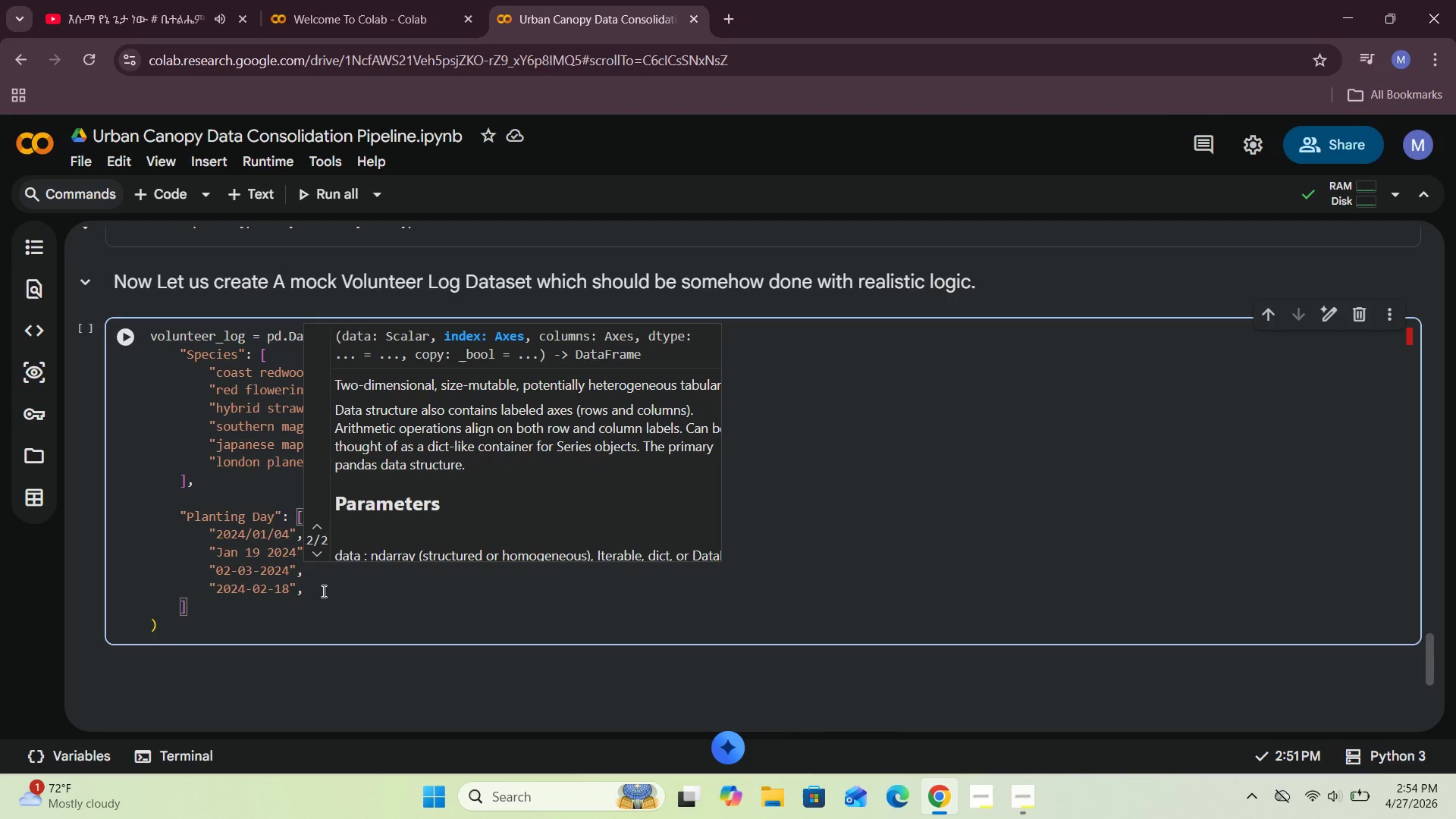 
left_click([323, 592])
 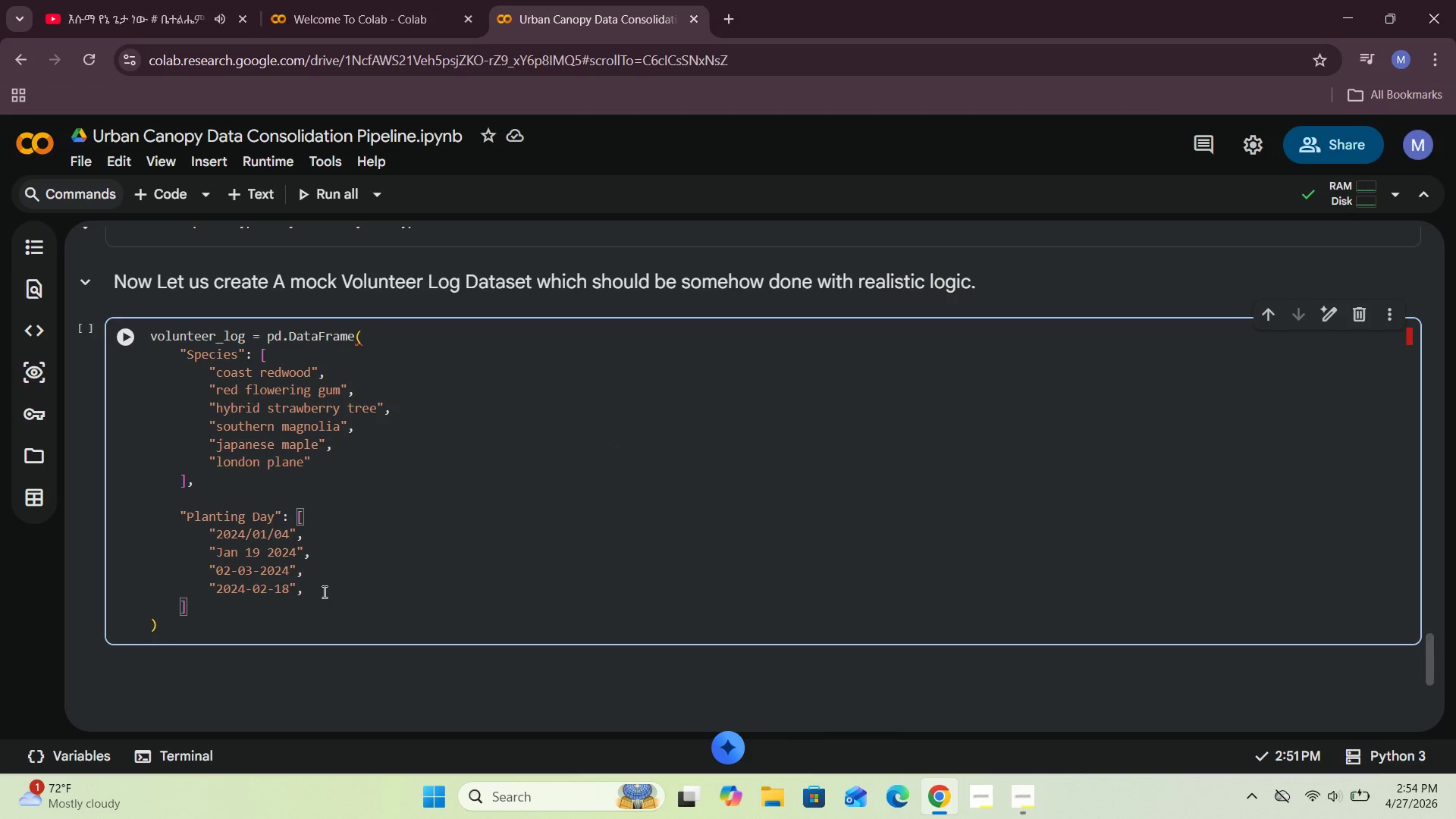 
key(Enter)
 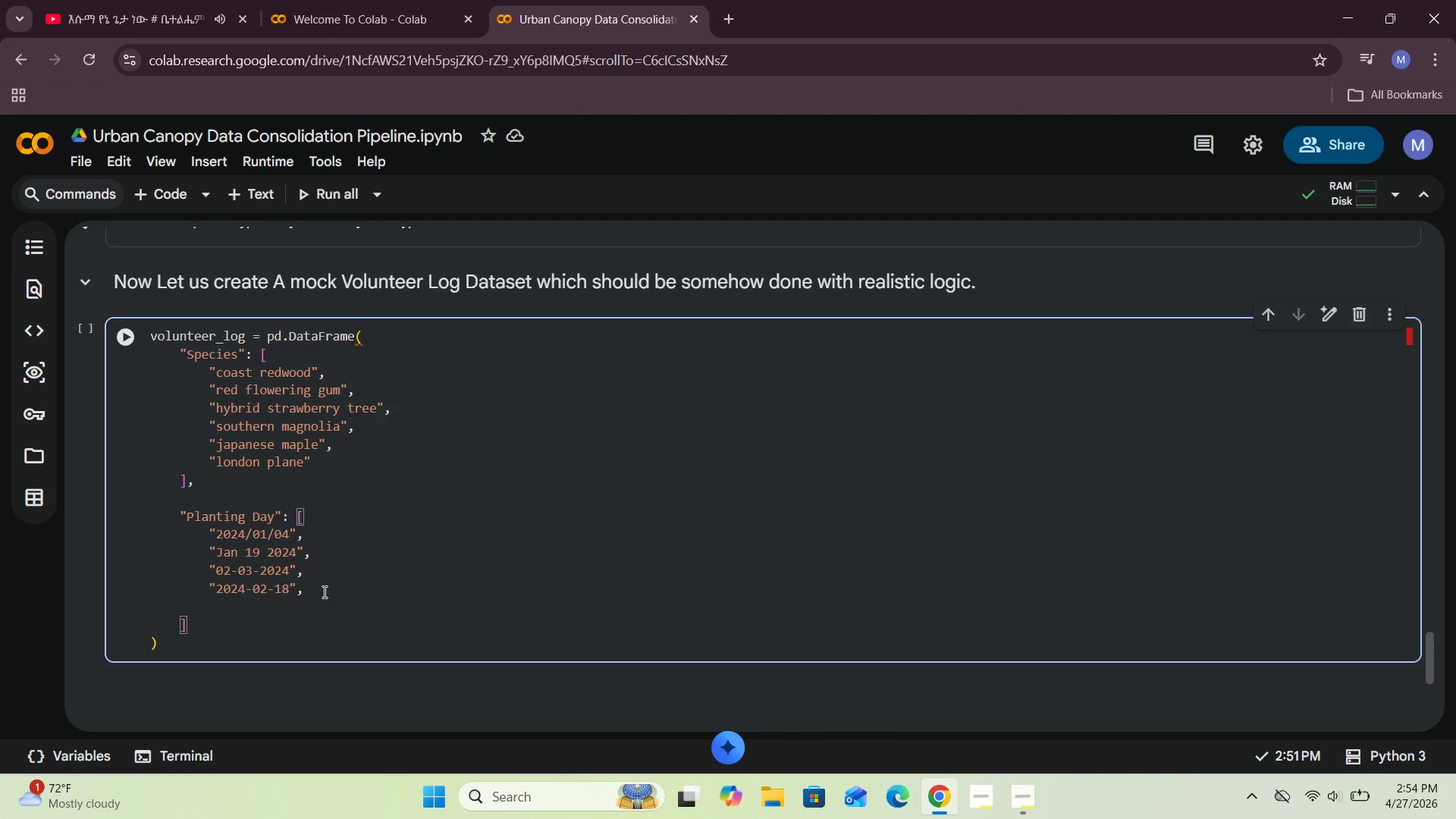 
key(Shift+Quote)
 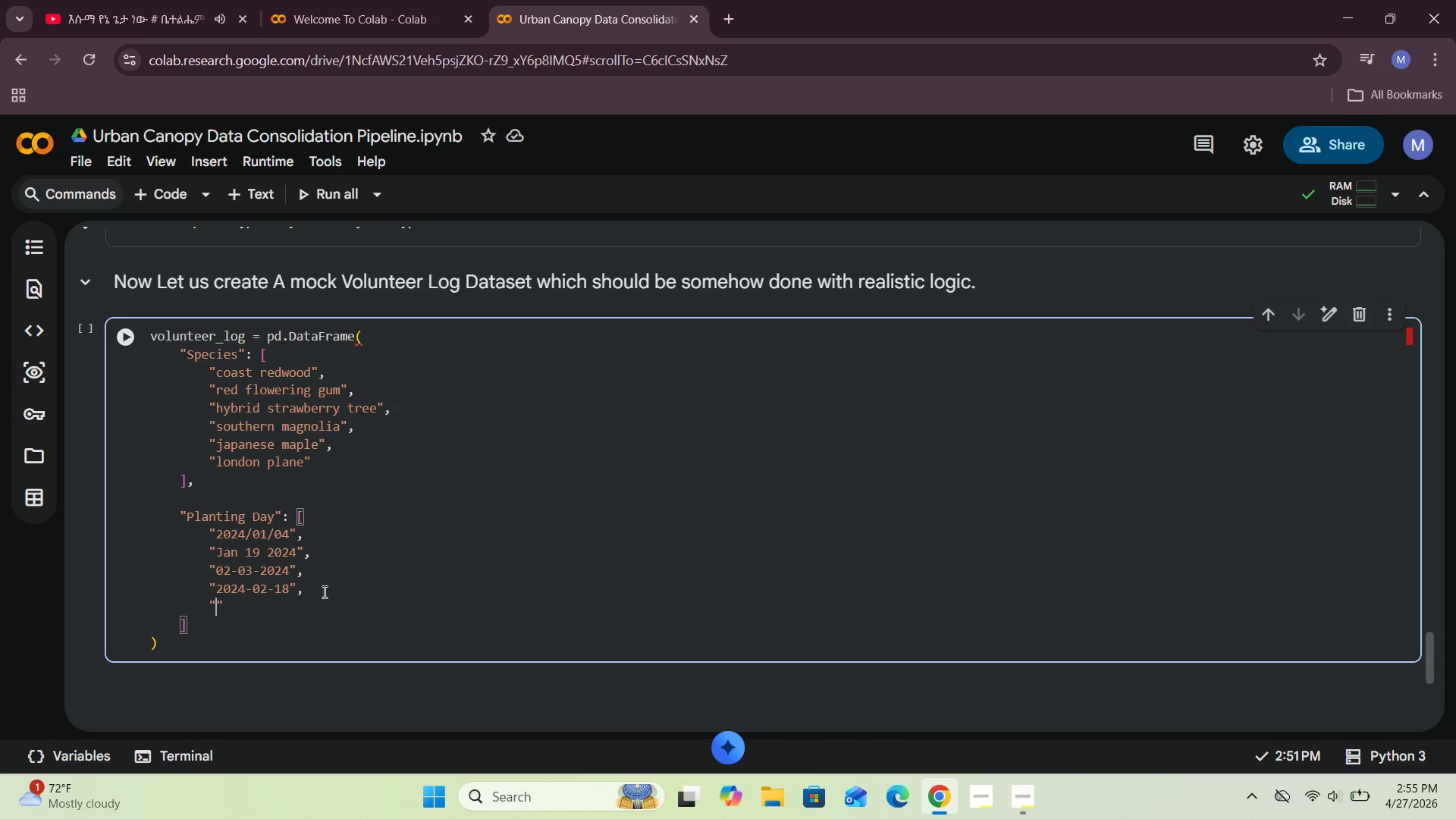 
wait(65.11)
 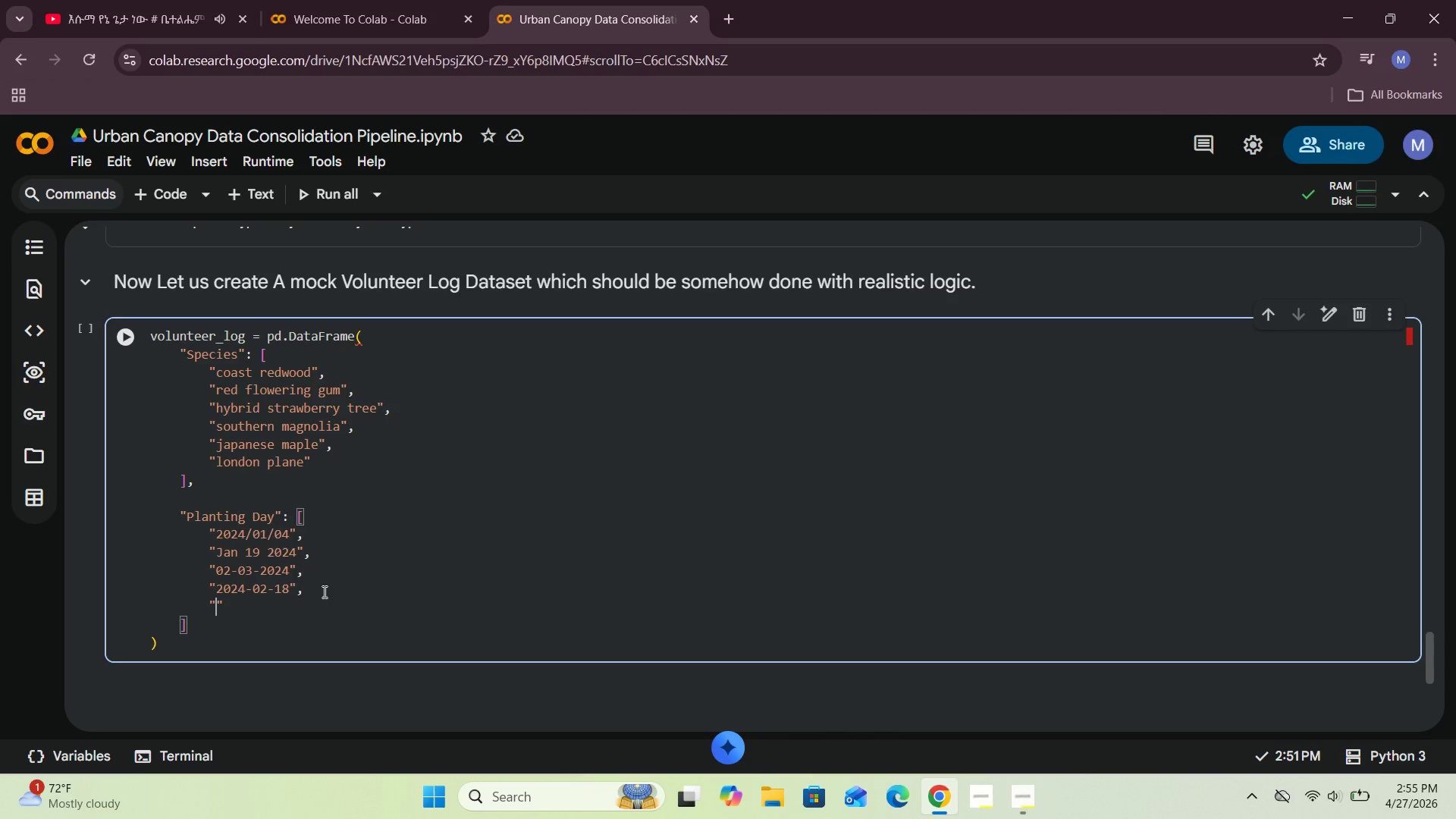 
type(March 6, 2024)
 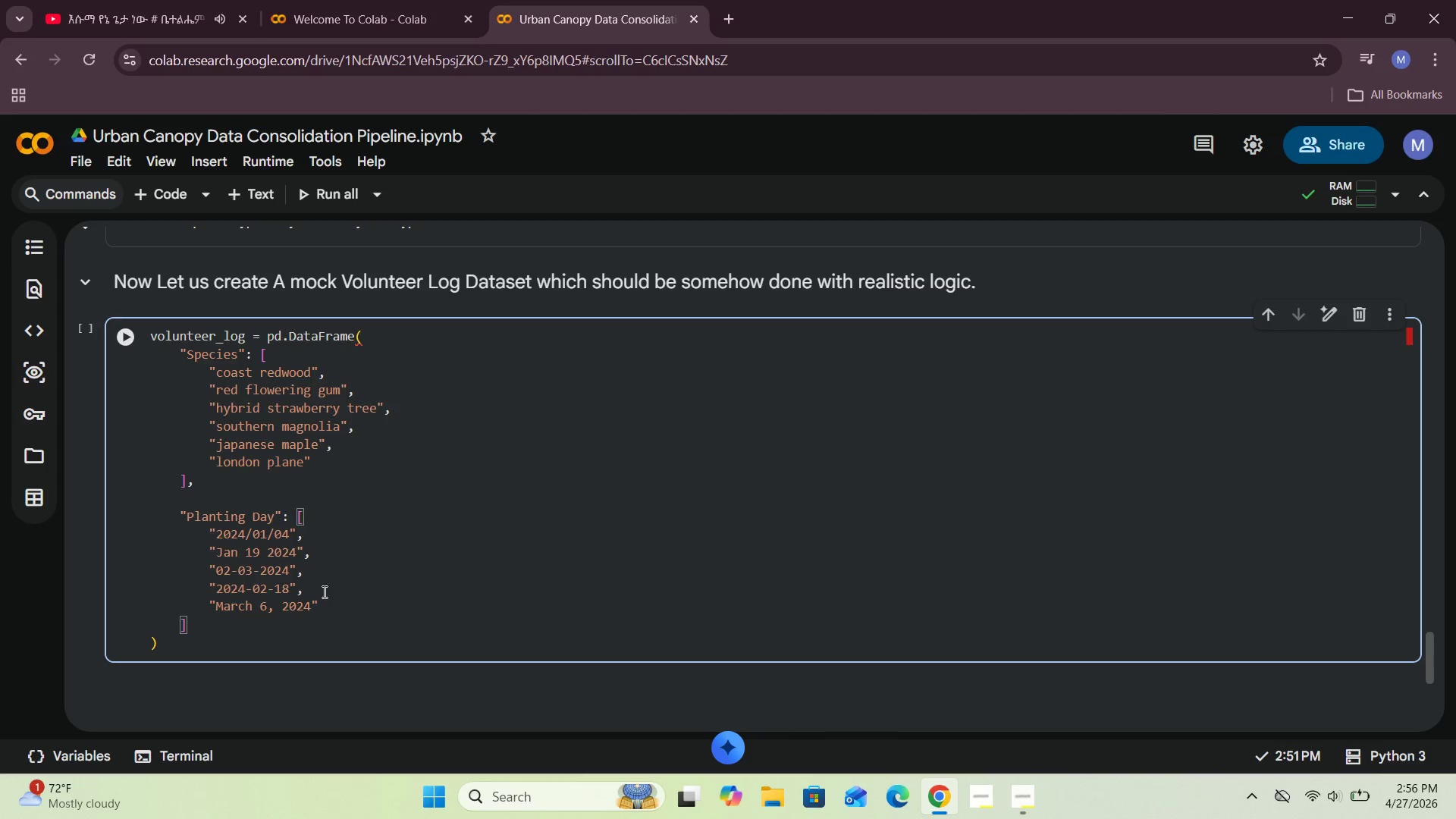 
key(ArrowRight)
 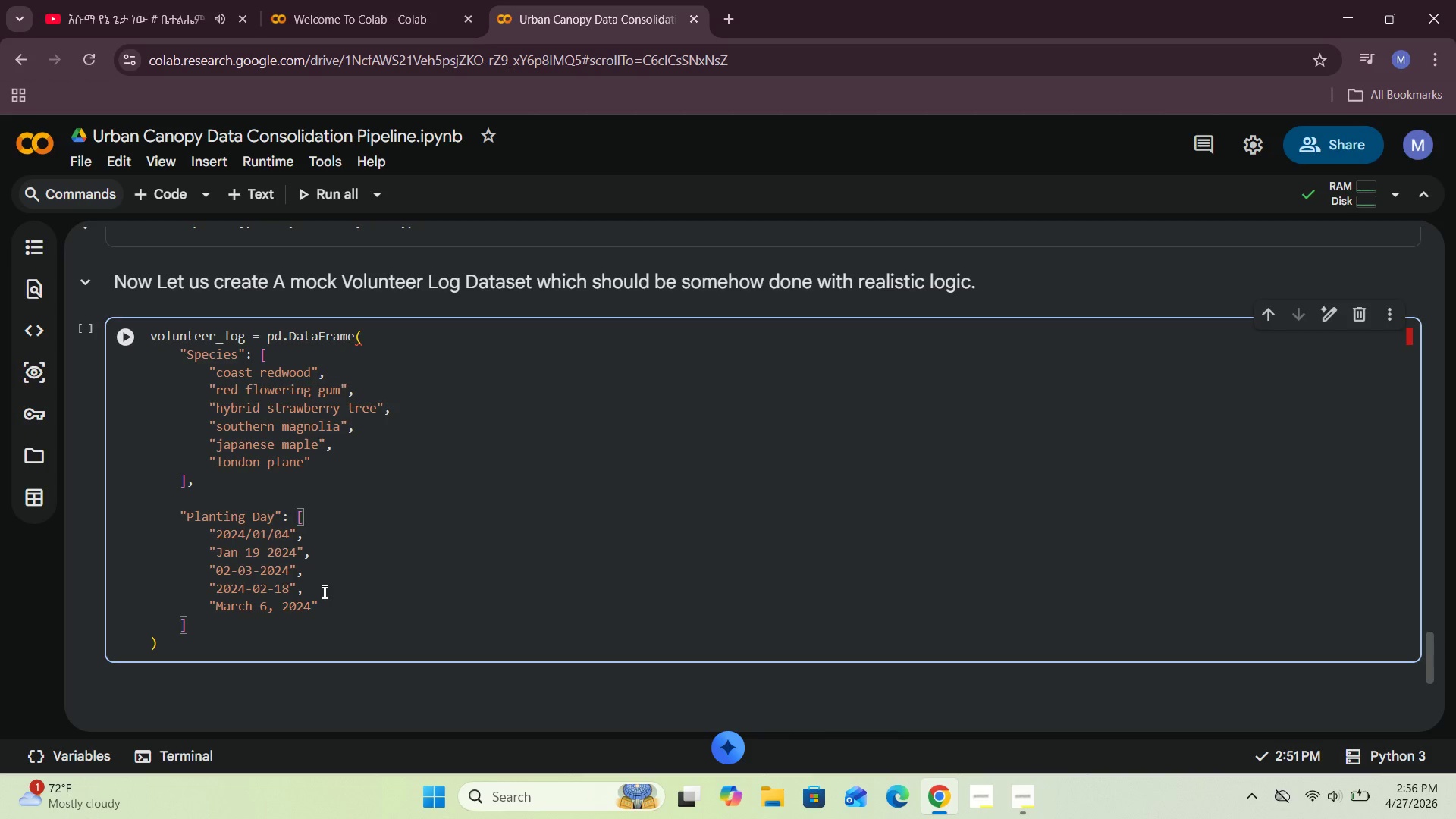 
key(Comma)
 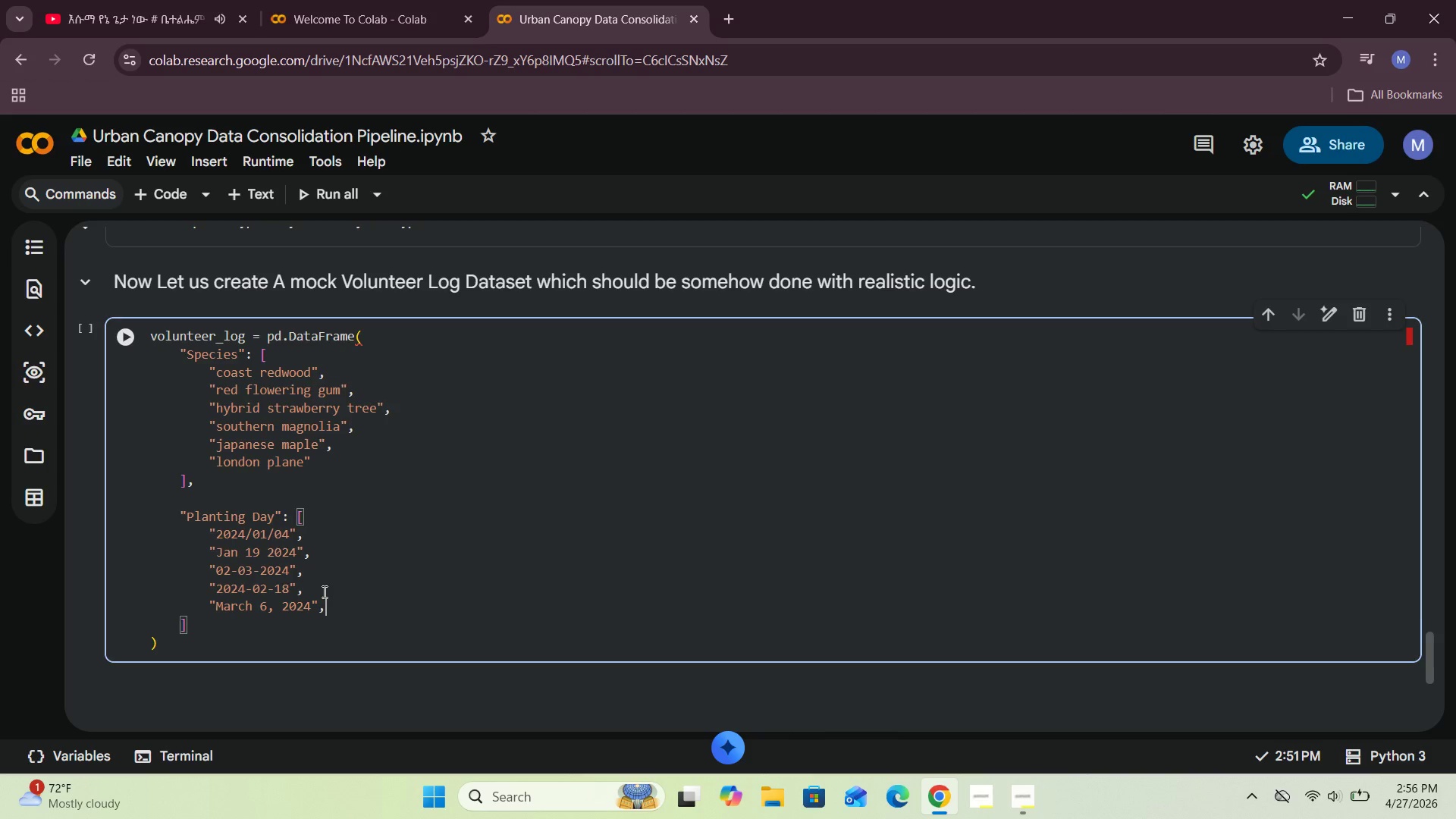 
key(Enter)
 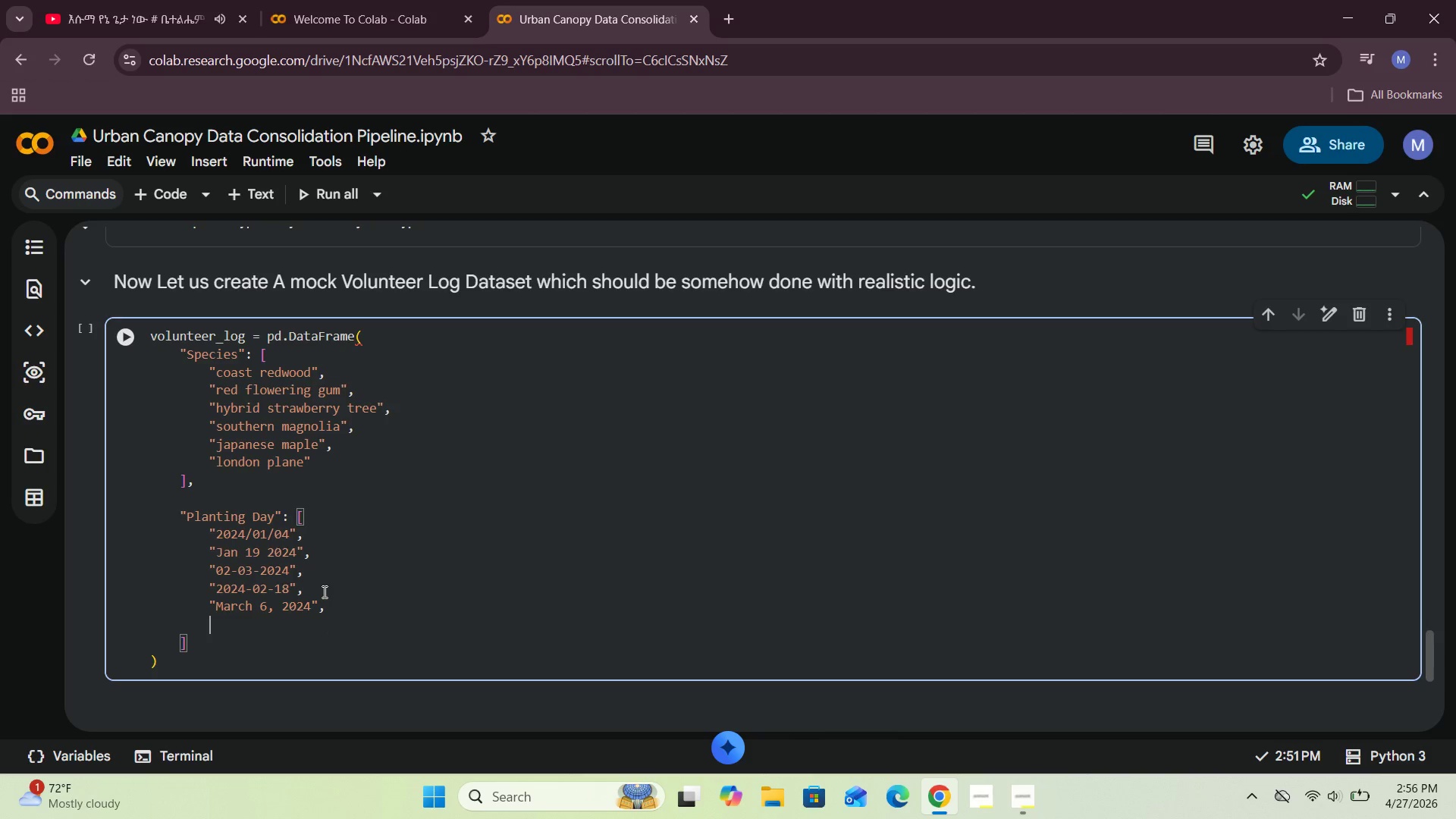 
type("2024/03/22)
 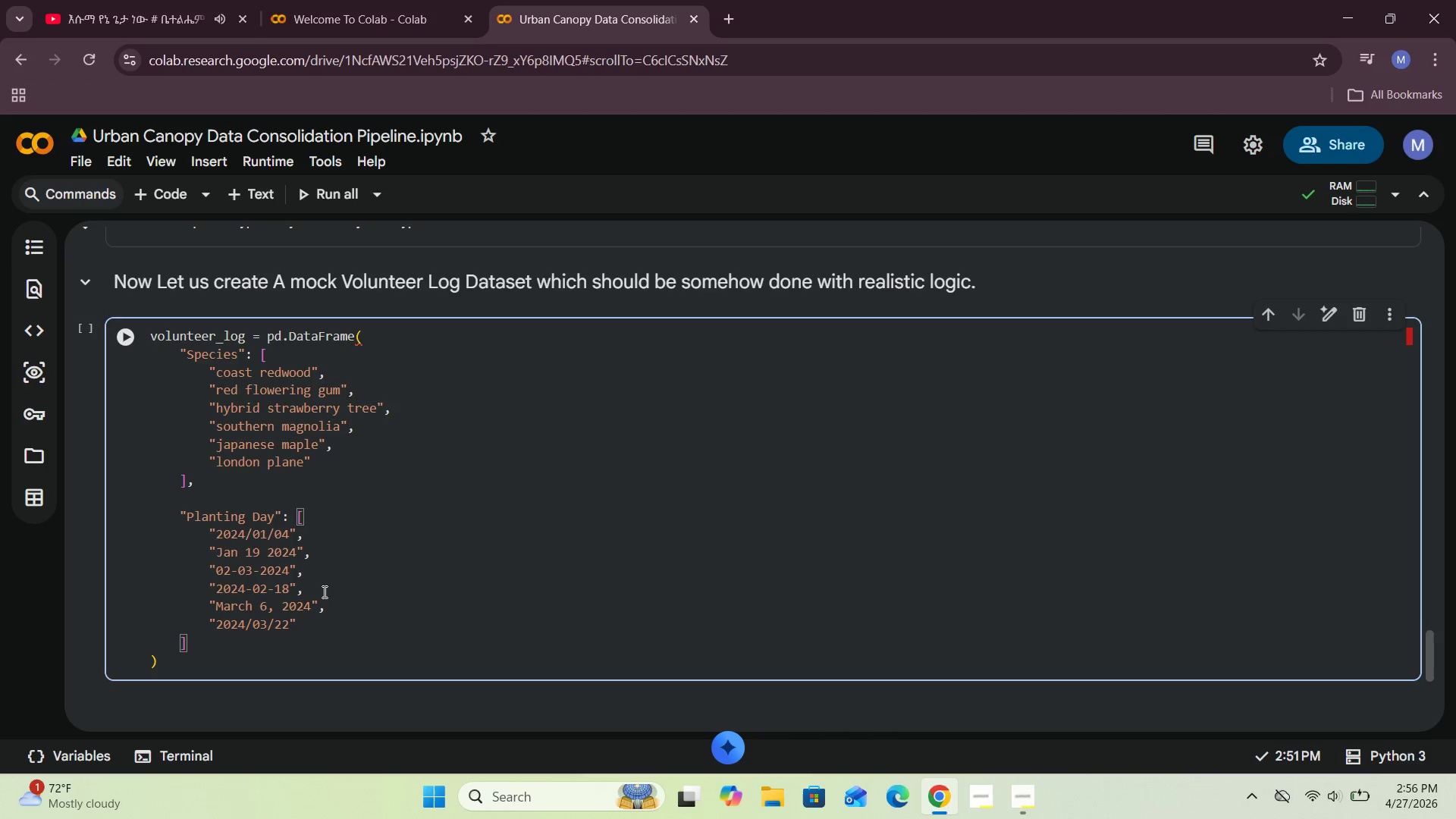 
key(ArrowRight)
 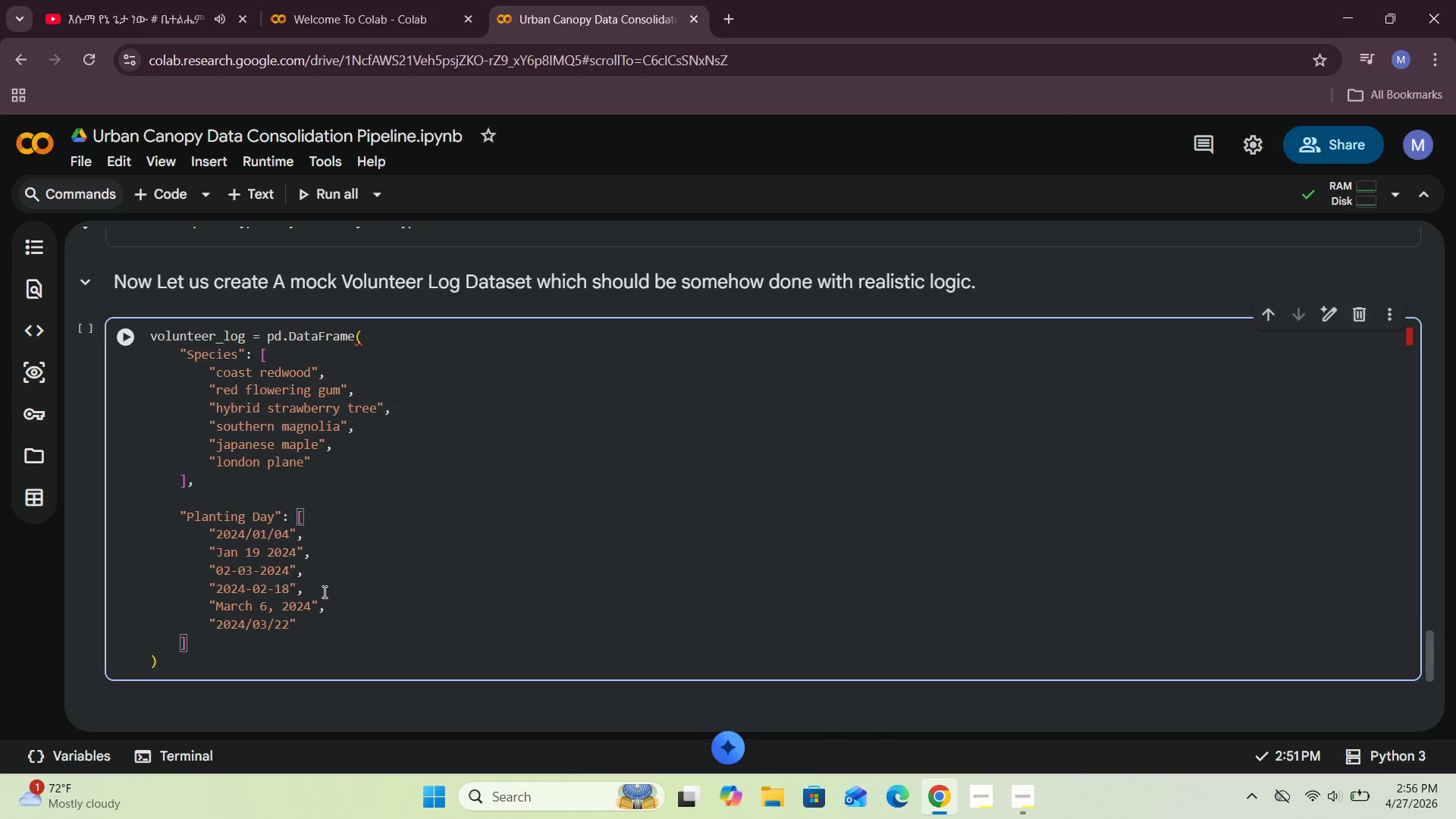 
key(Comma)
 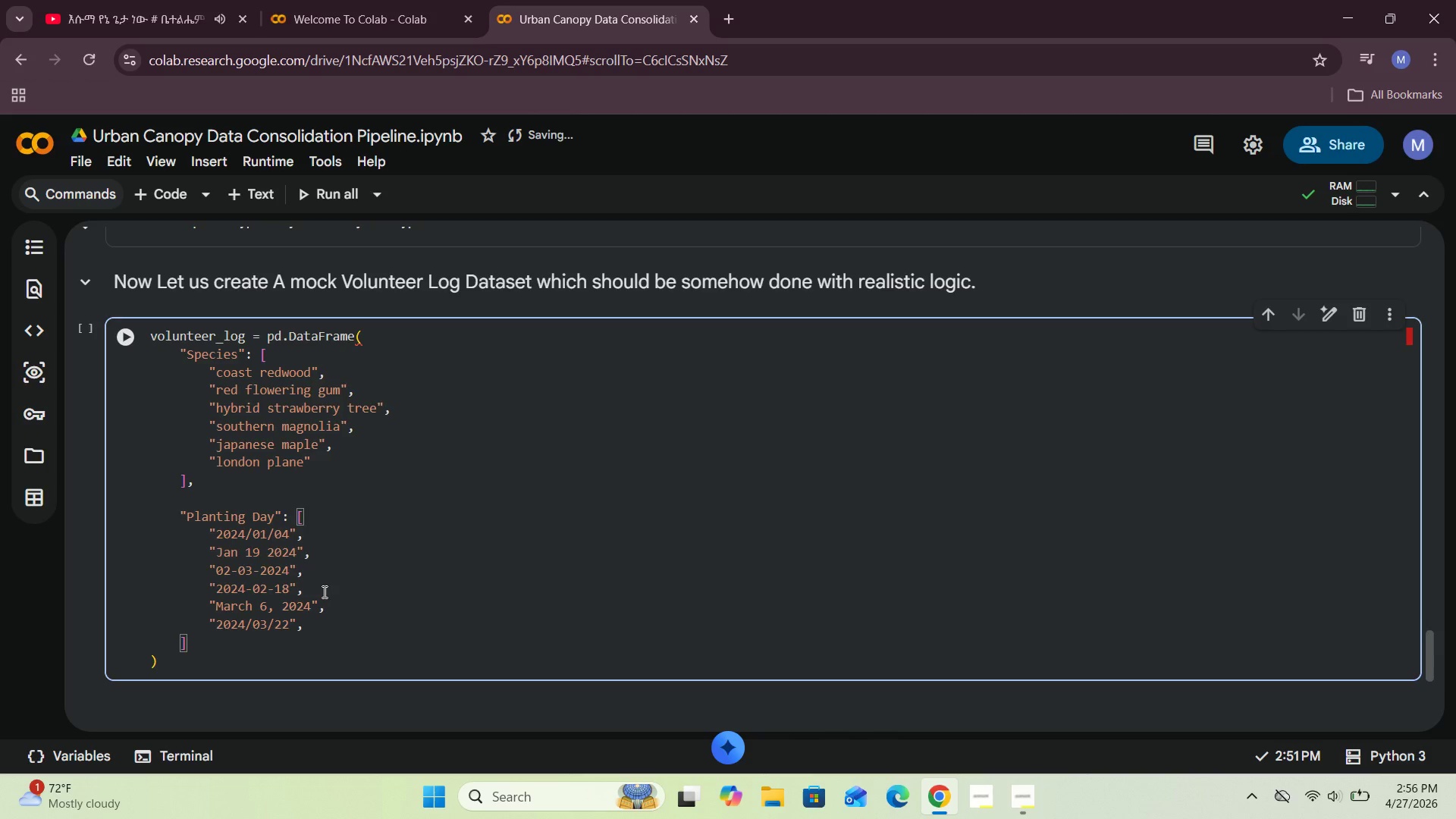 
key(Enter)
 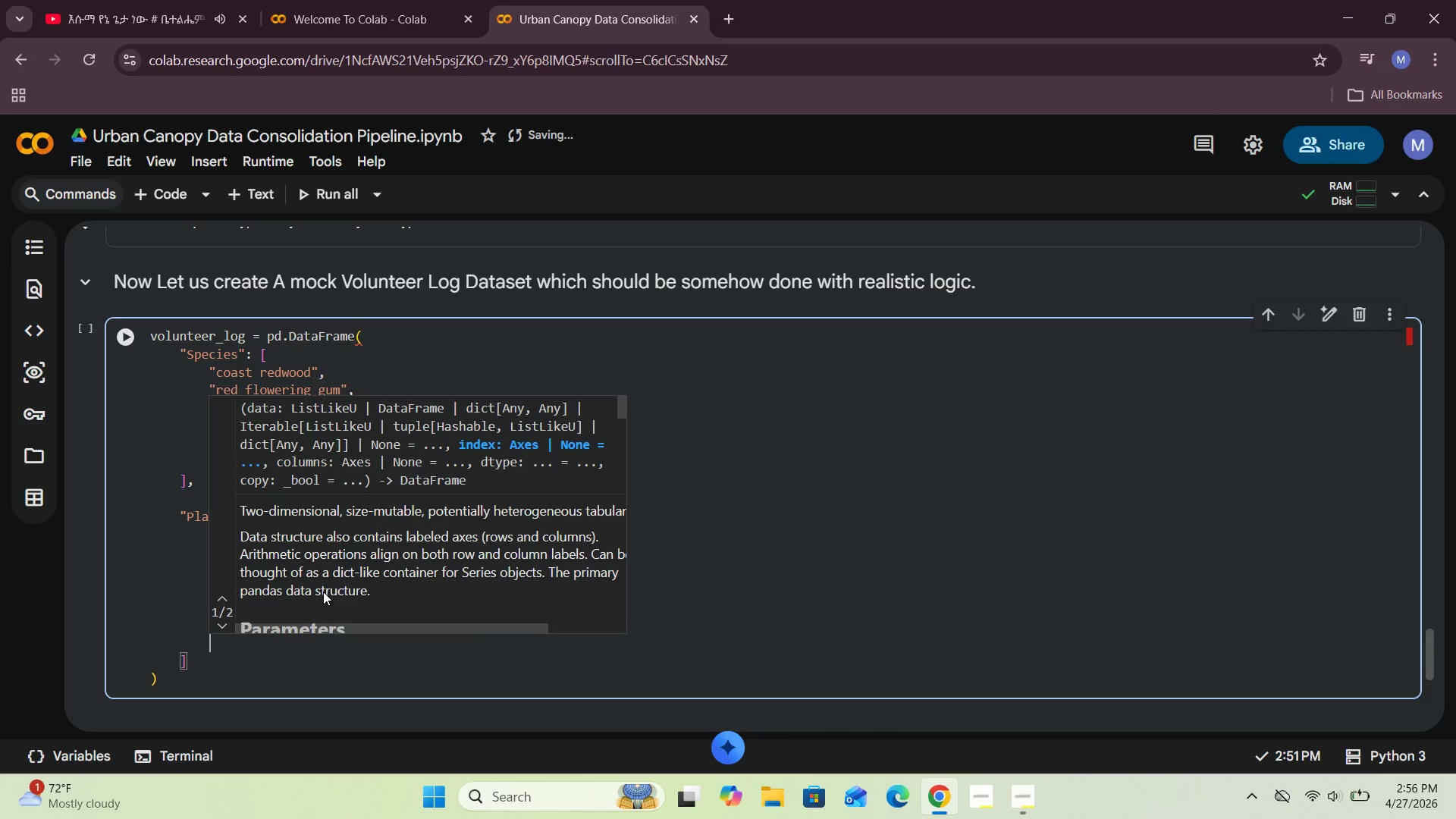 
key(Shift+Quote)
 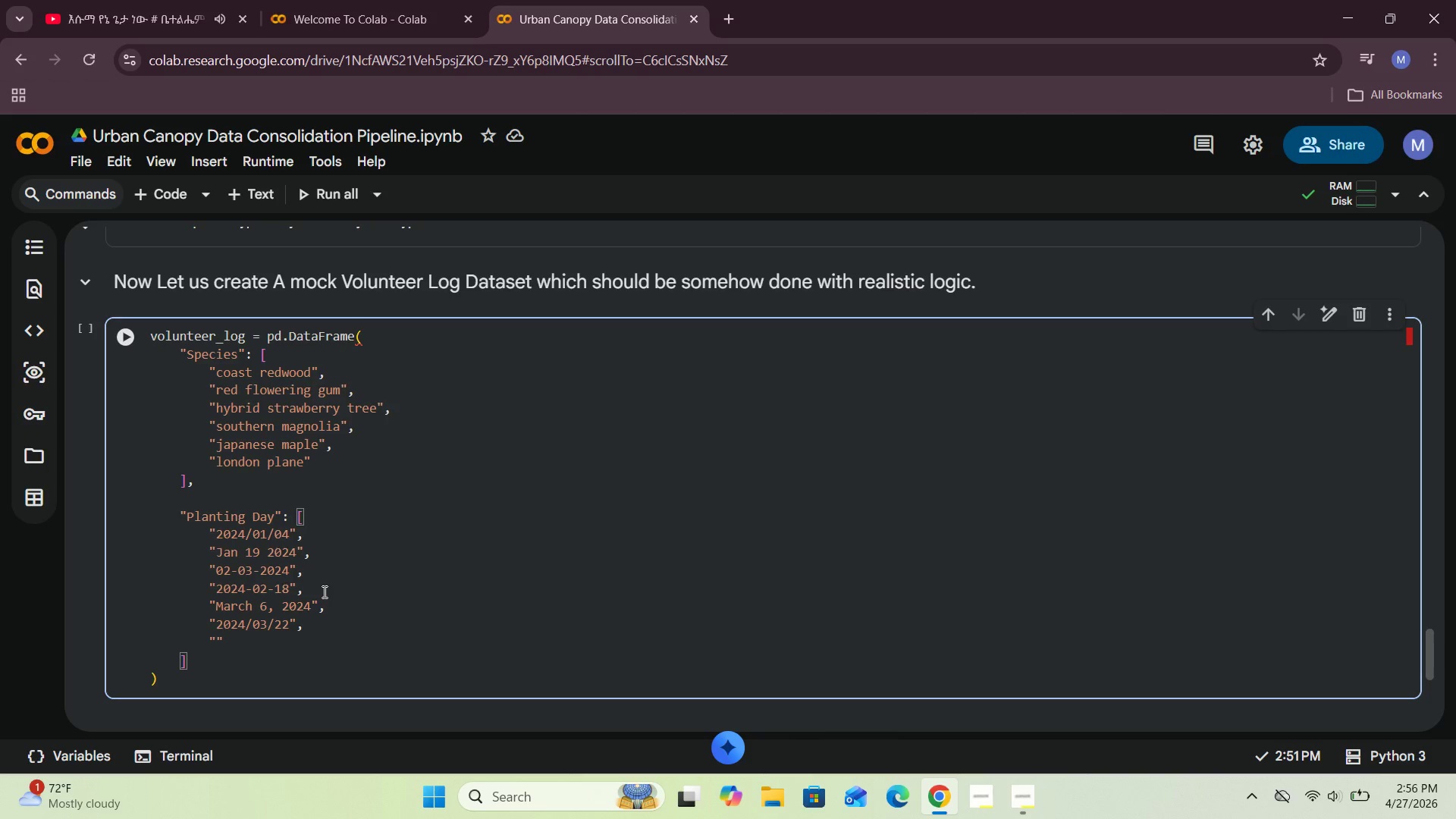 
key(Backspace)
 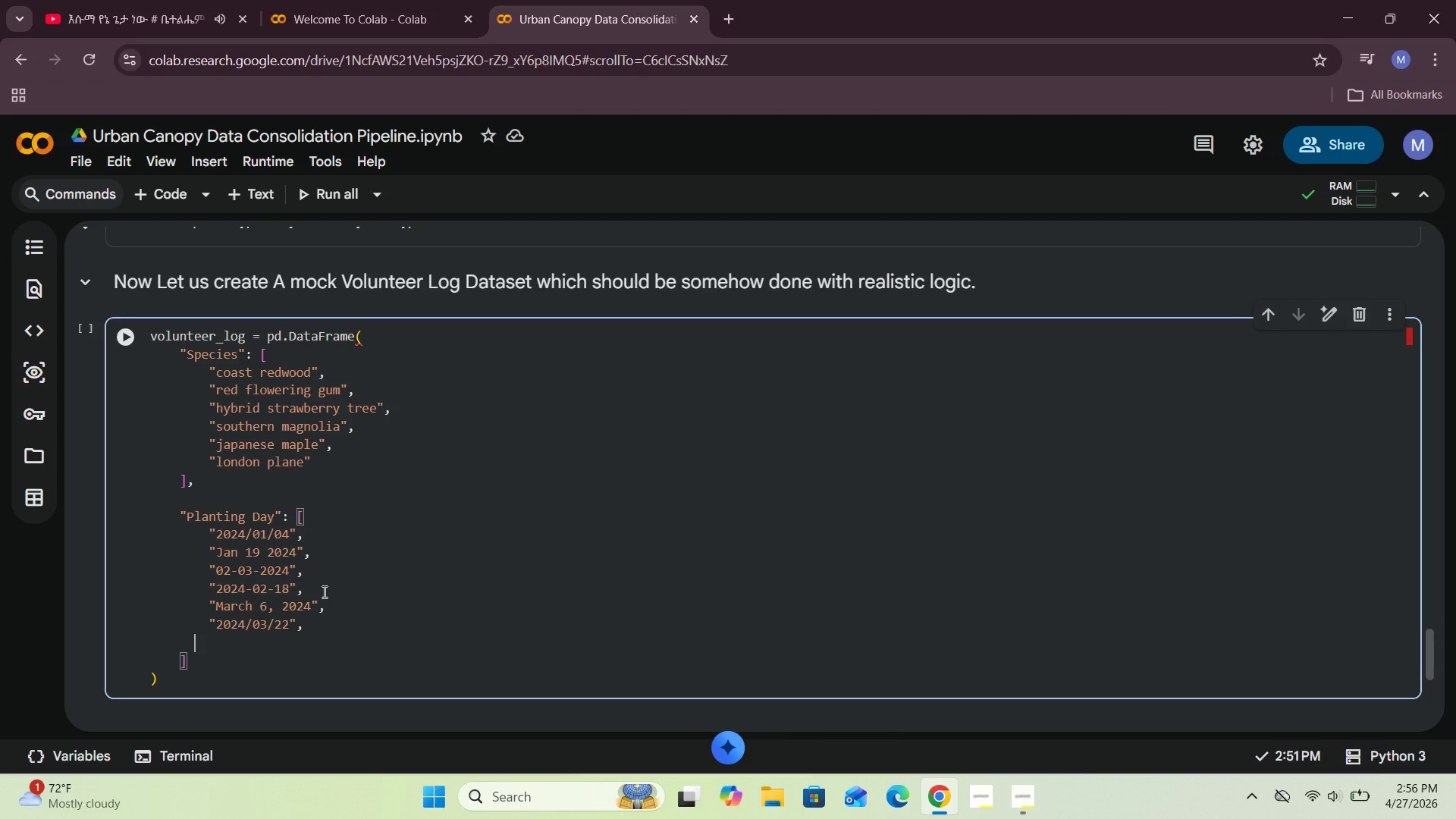 
key(Backspace)
 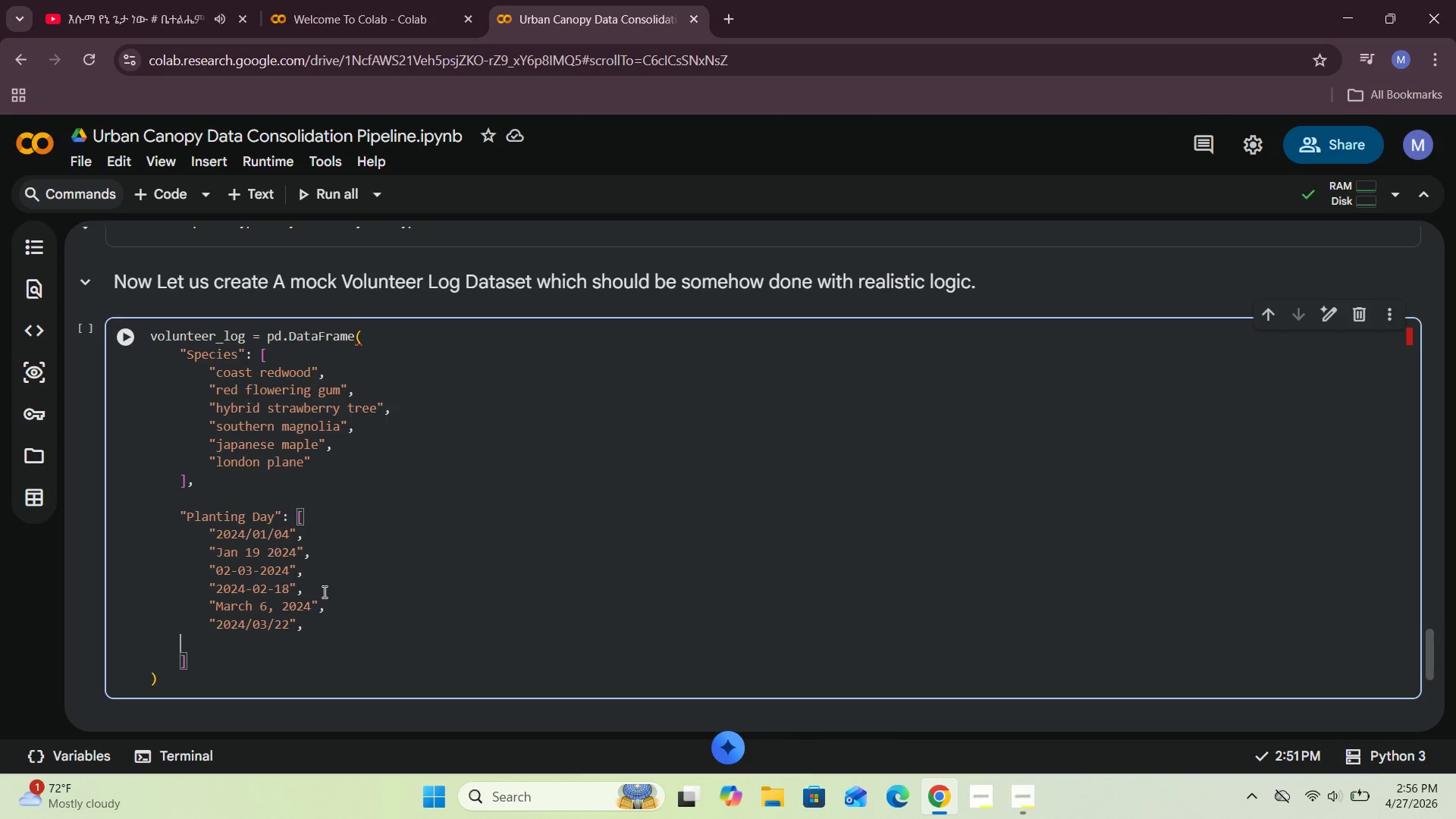 
key(Backspace)
 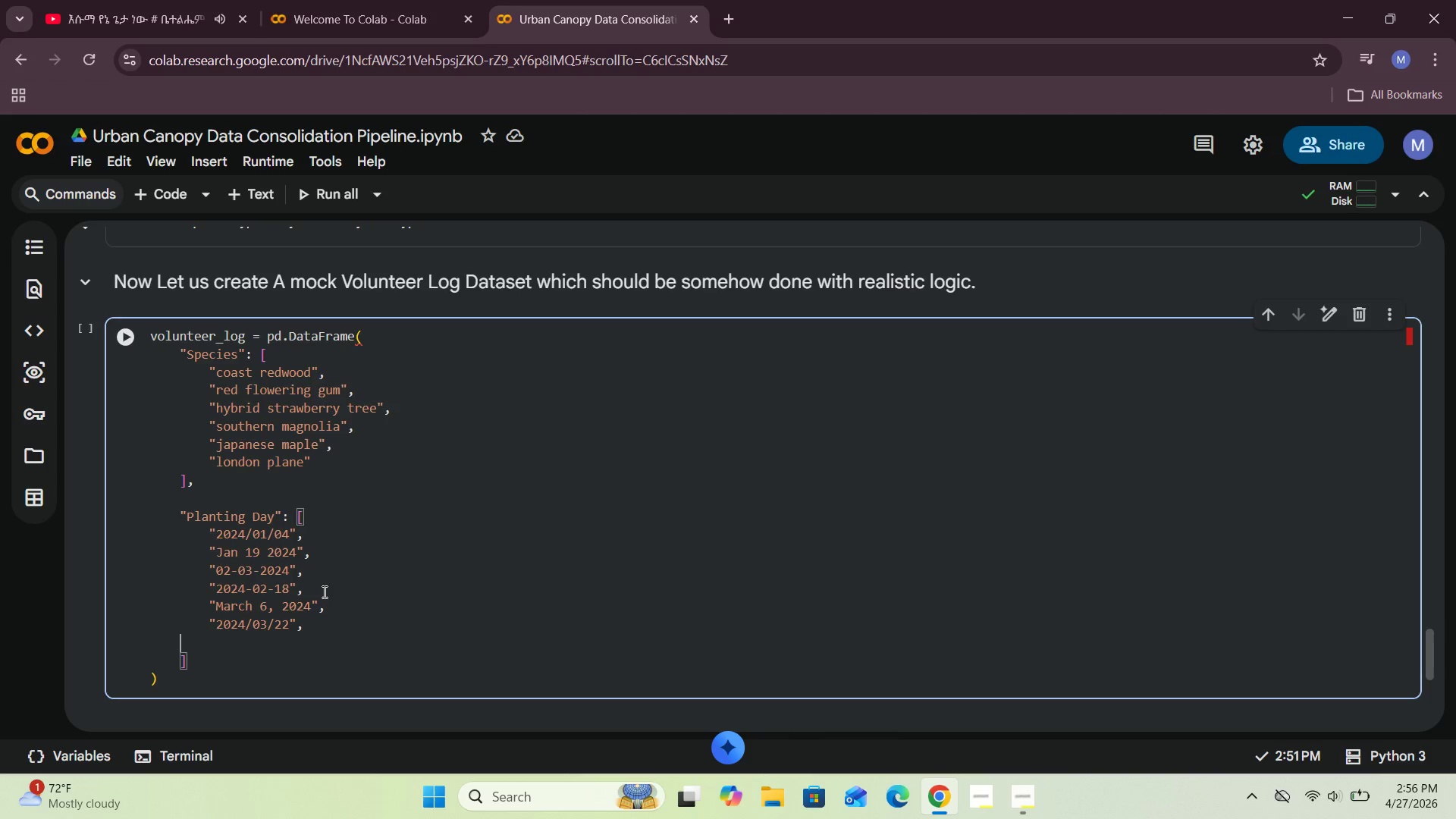 
key(Backspace)
 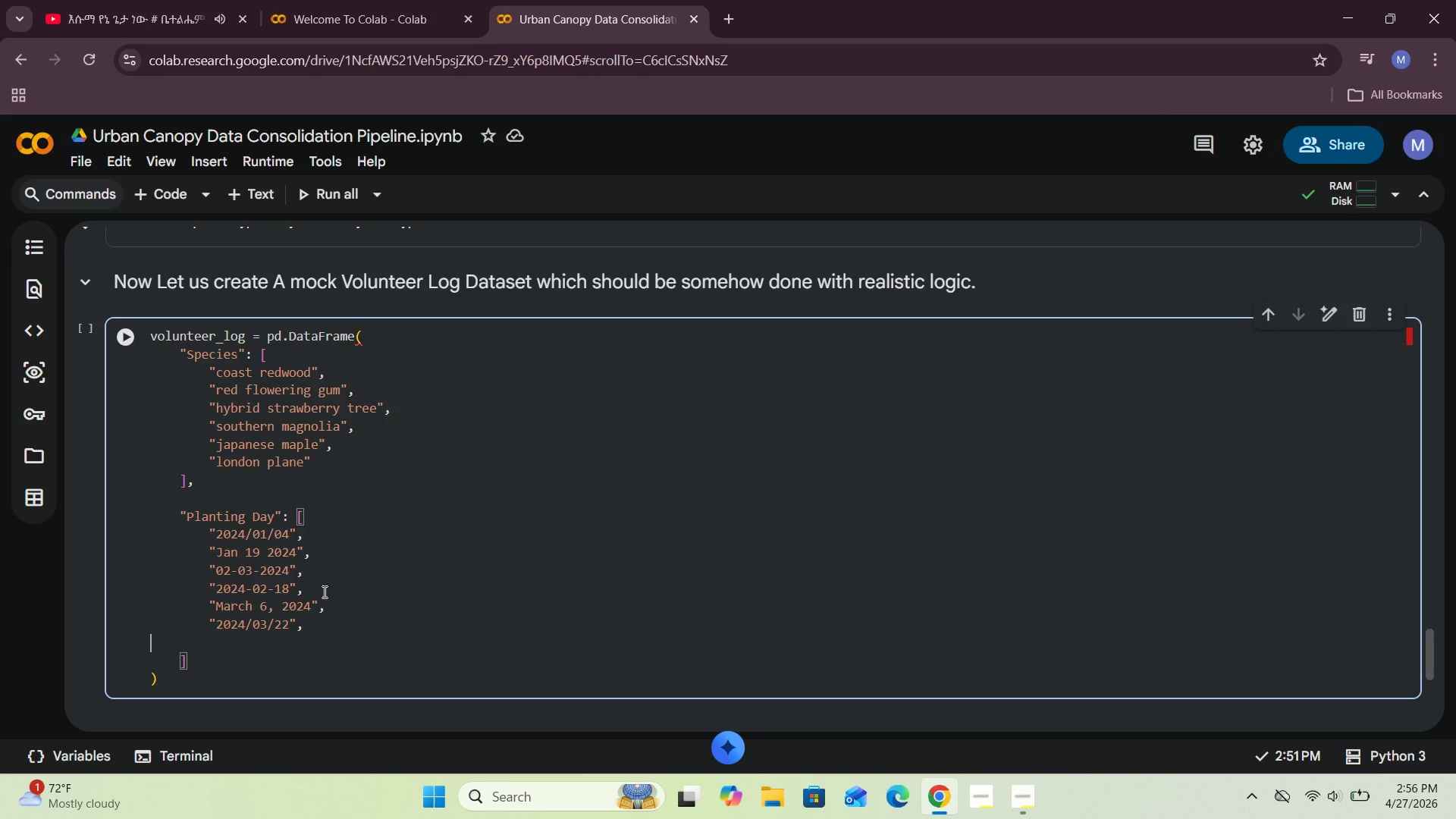 
key(Backspace)
 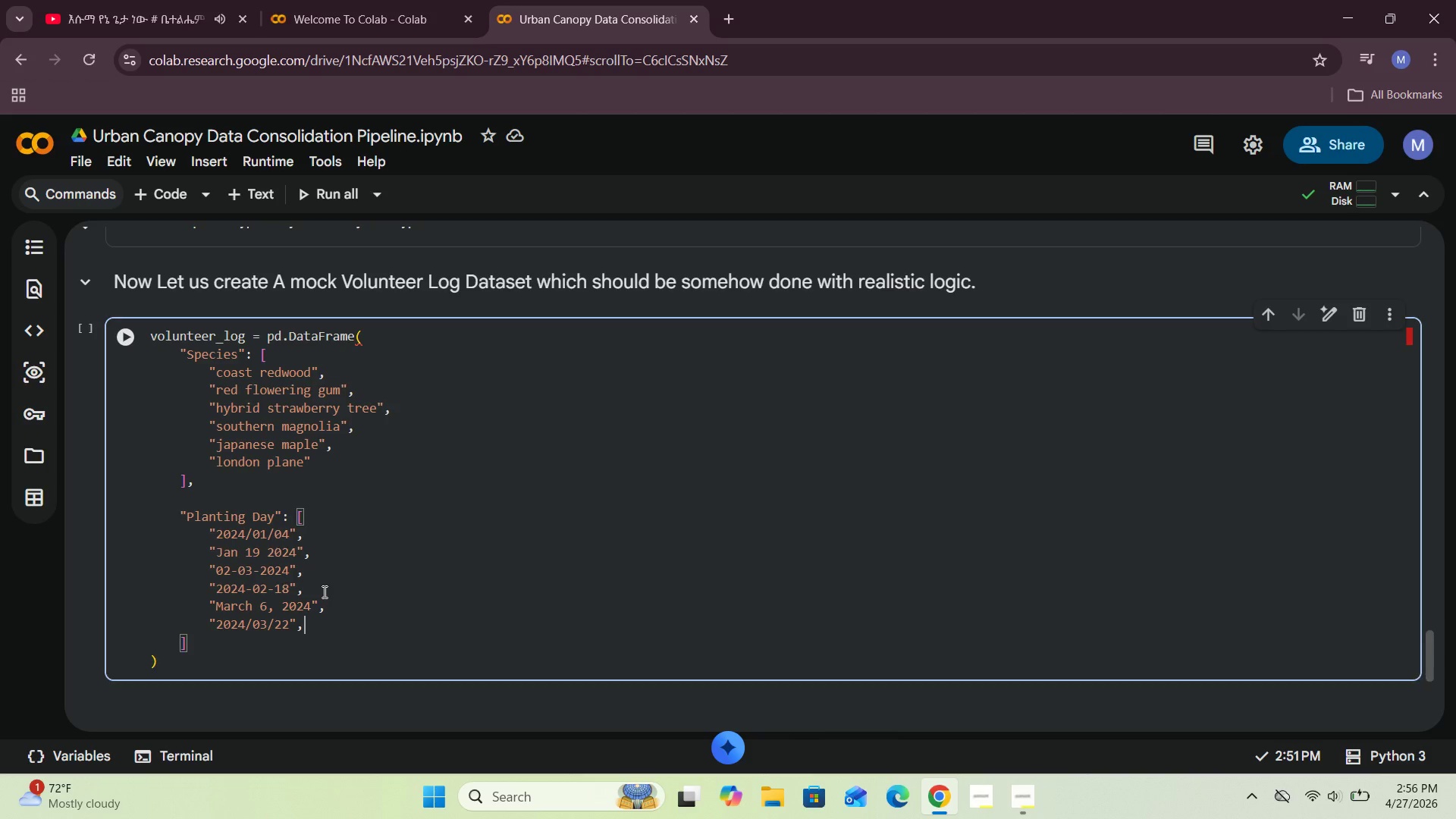 
key(Backspace)
 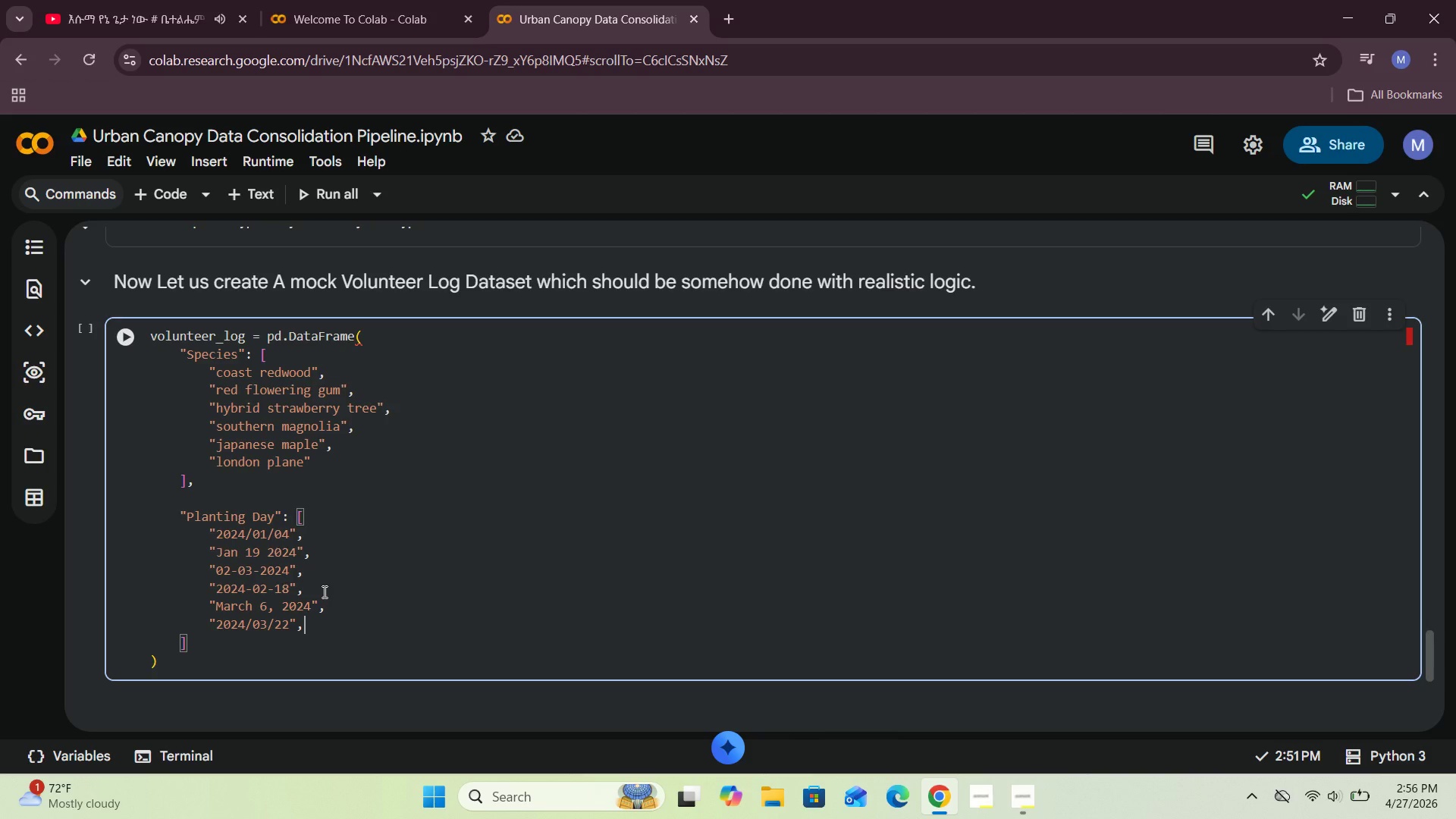 
key(Backspace)
 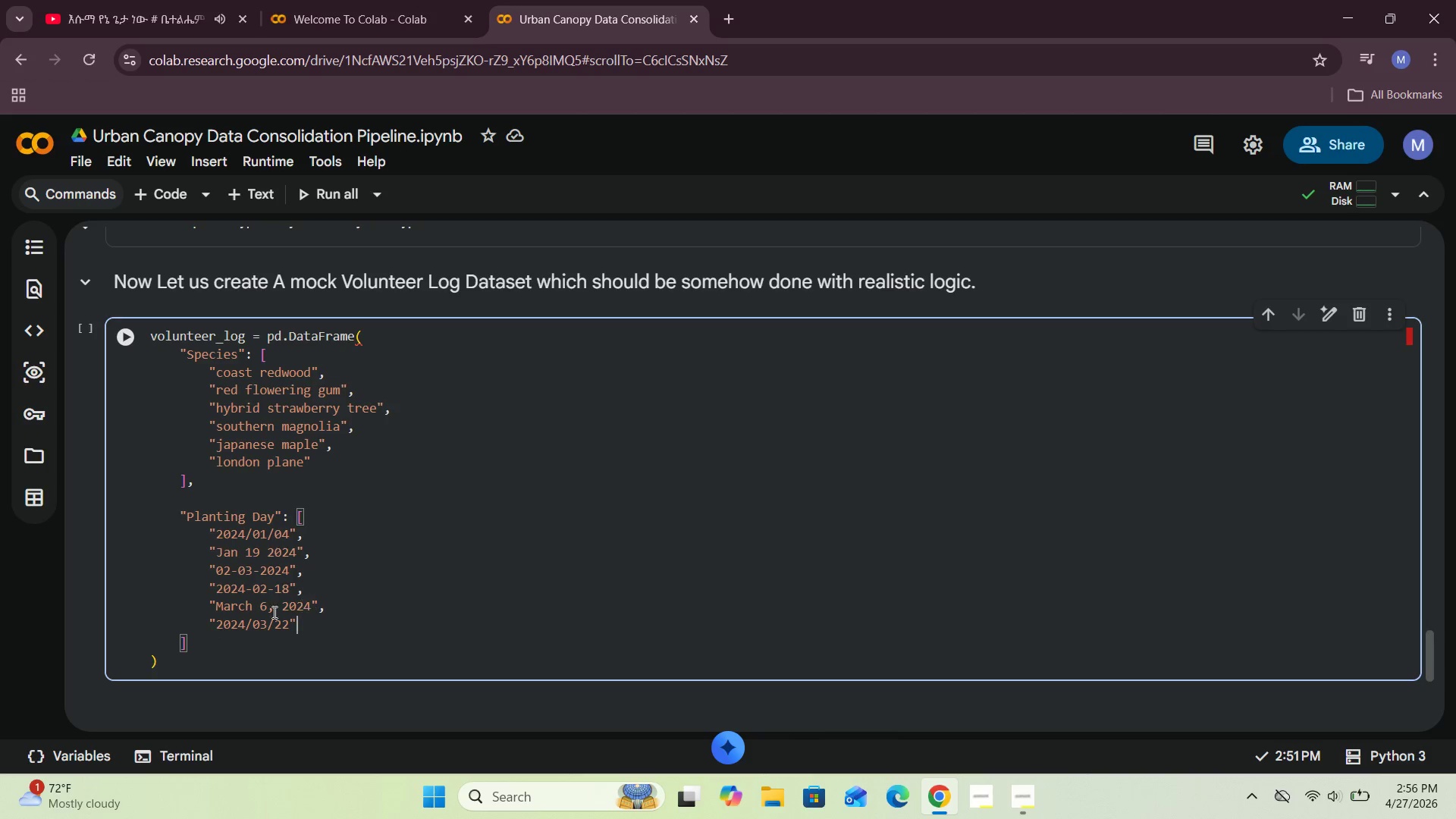 
left_click([190, 648])
 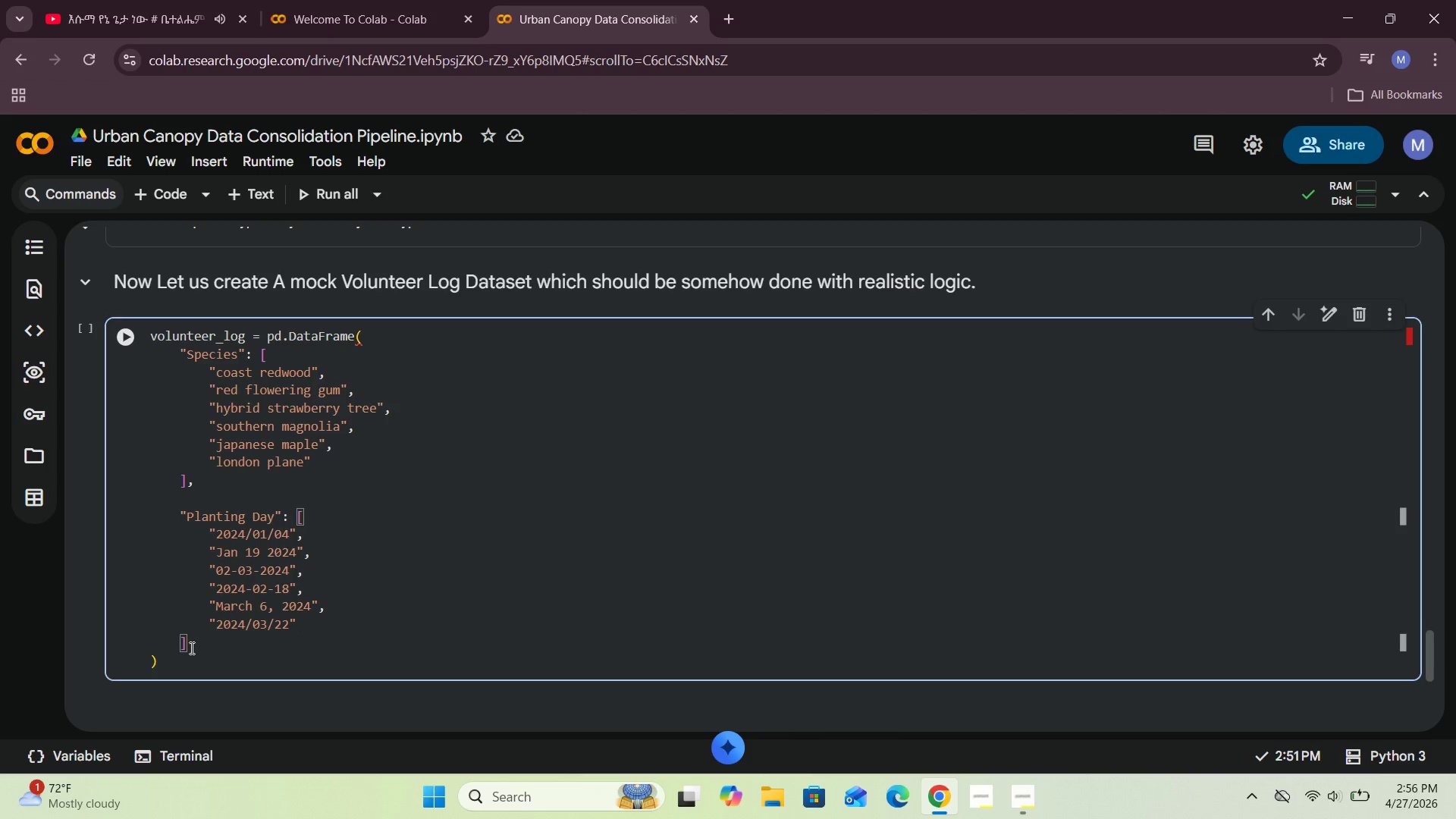 
key(Comma)
 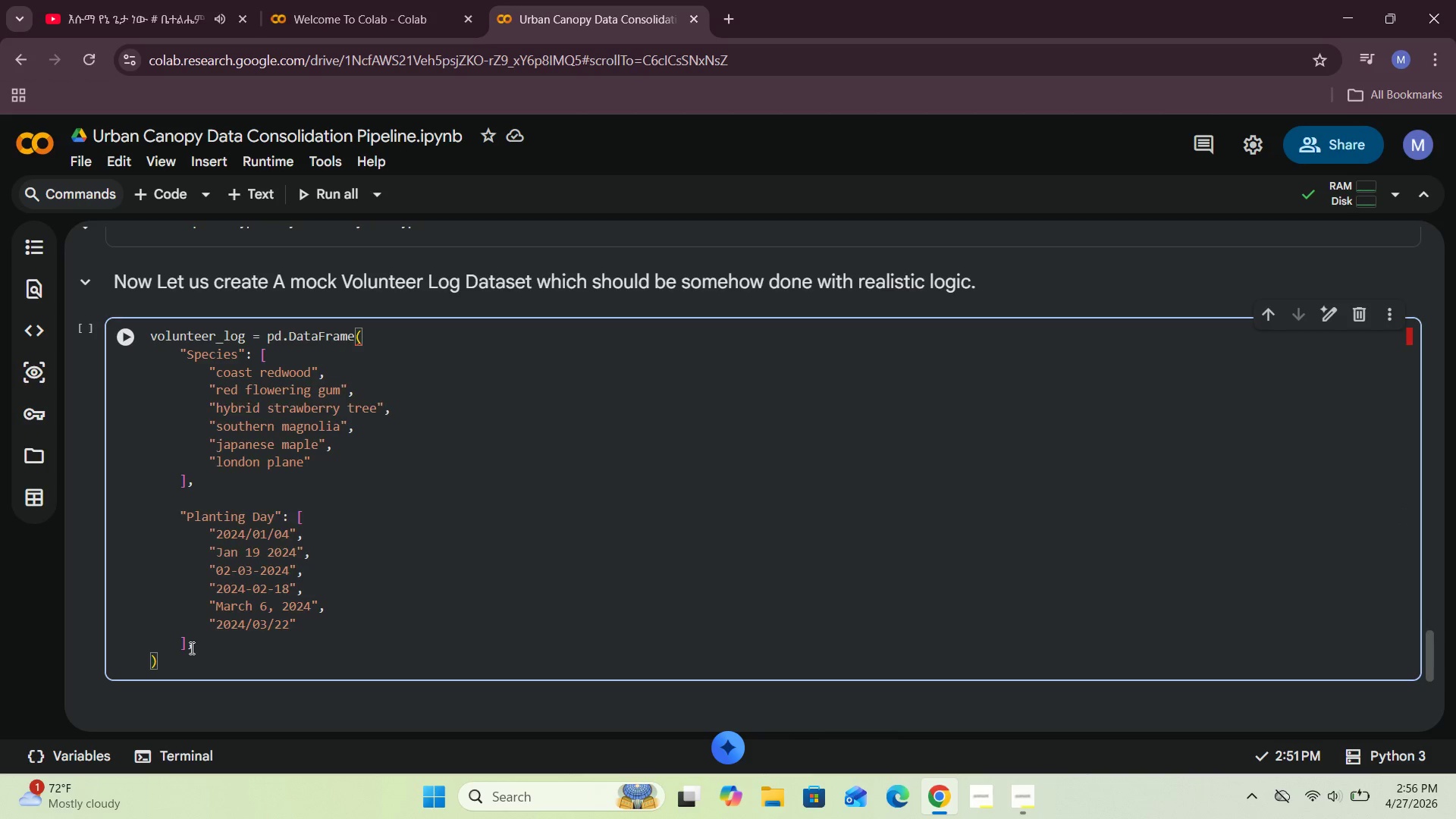 
key(Enter)
 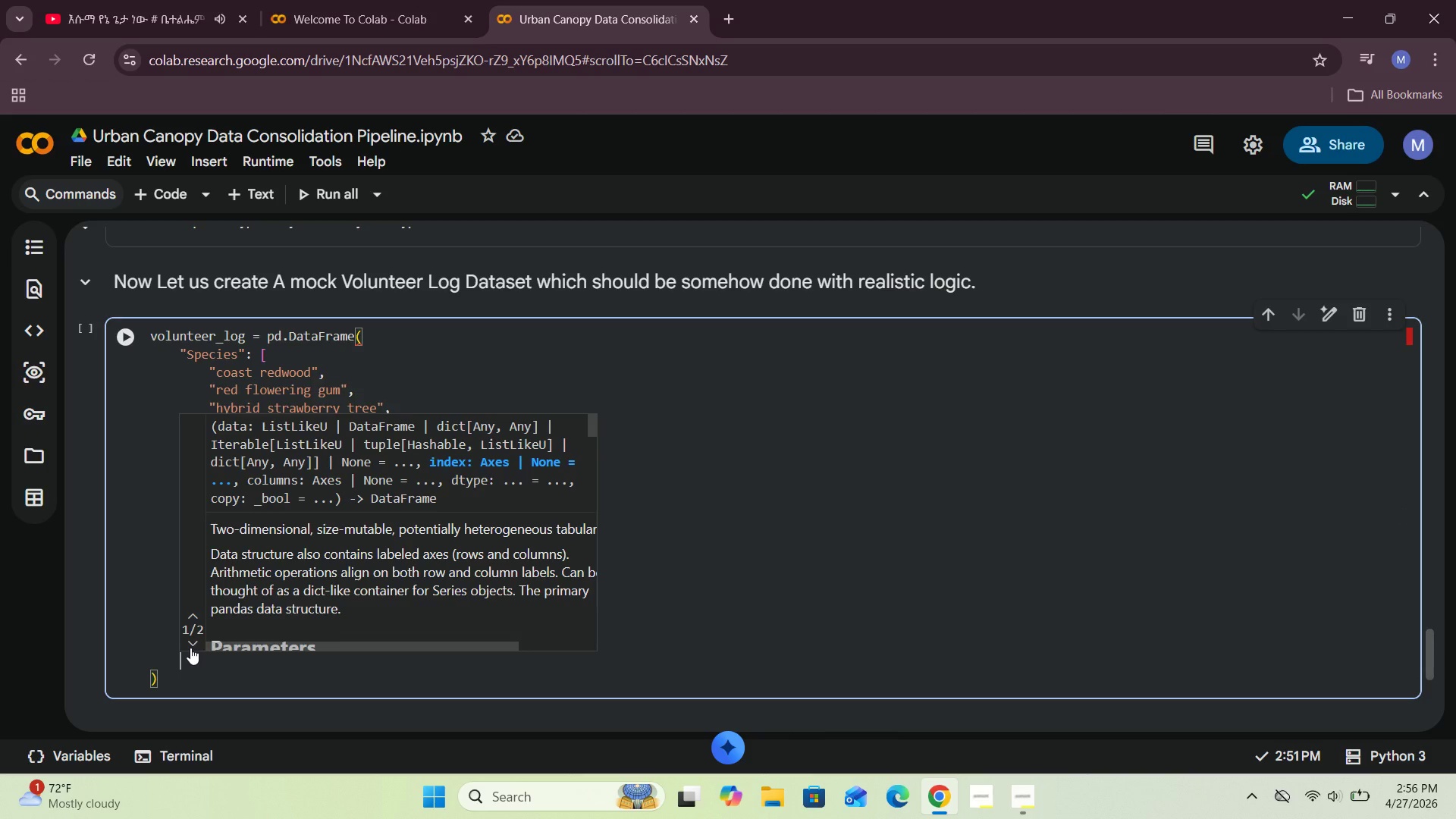 
hold_key(key=ShiftRight, duration=0.64)
 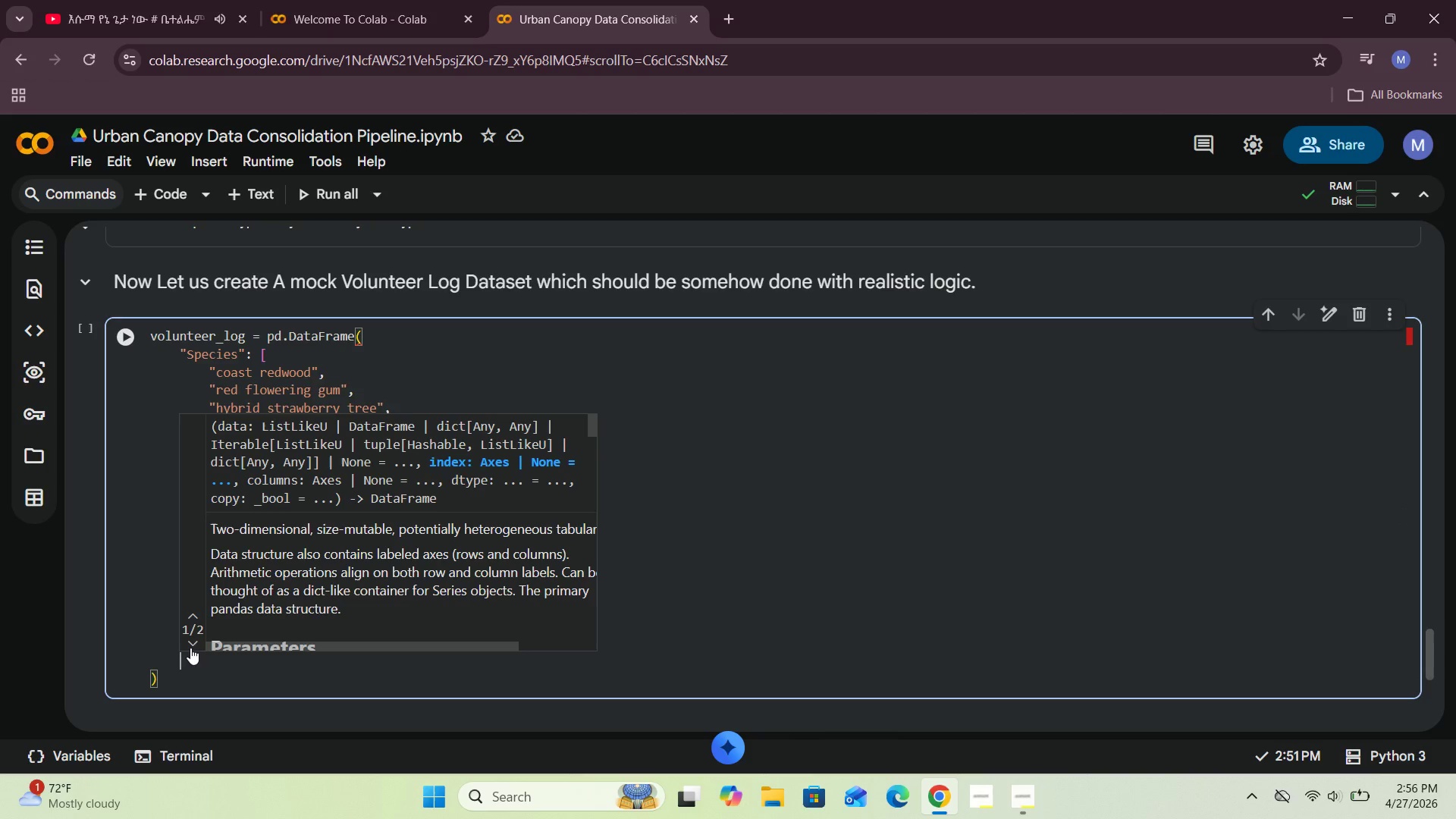 
type("Latitude )
key(Backspace)
type(_Value)
 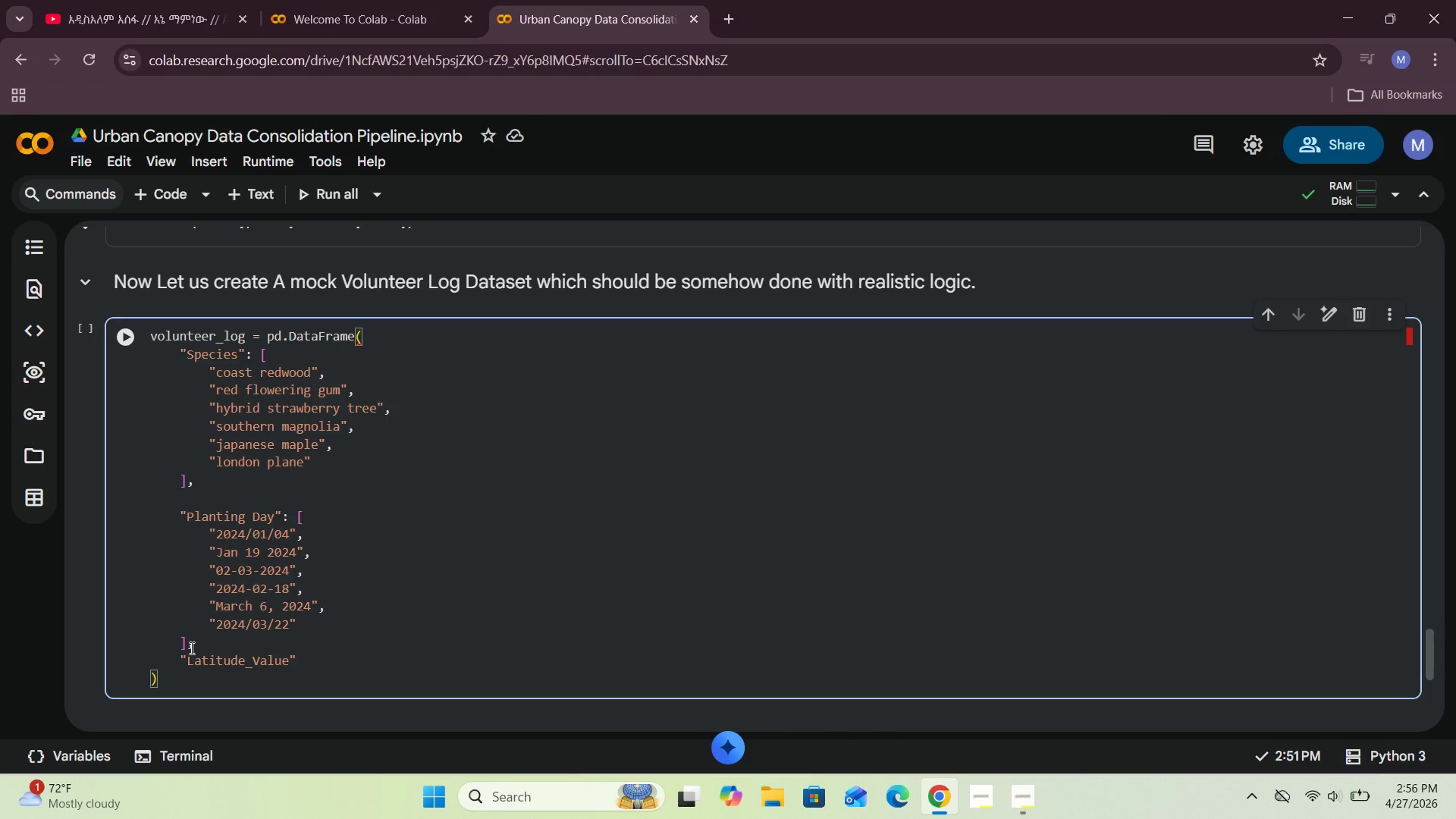 
key(ArrowRight)
 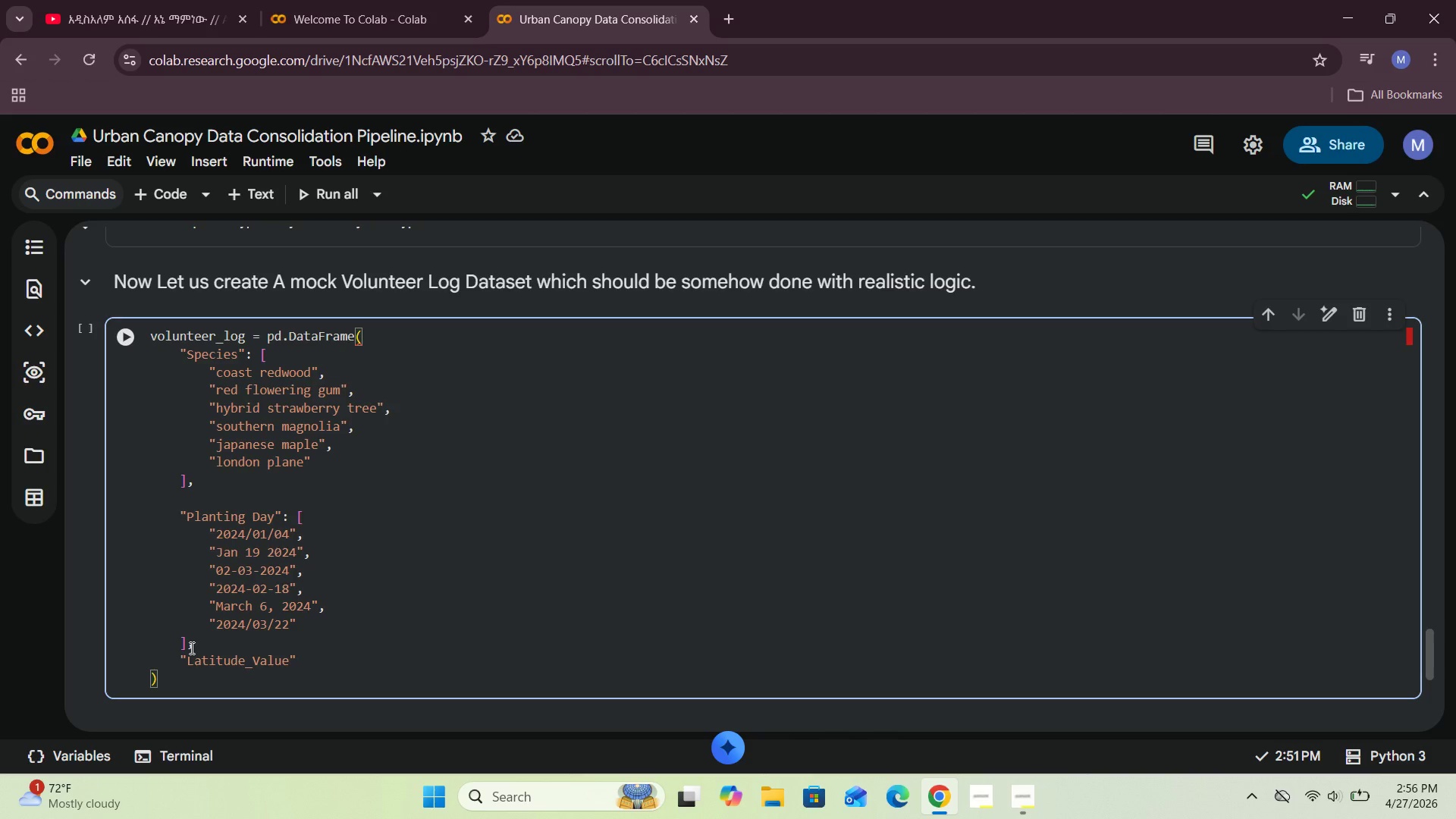 
key(Shift+Semicolon)
 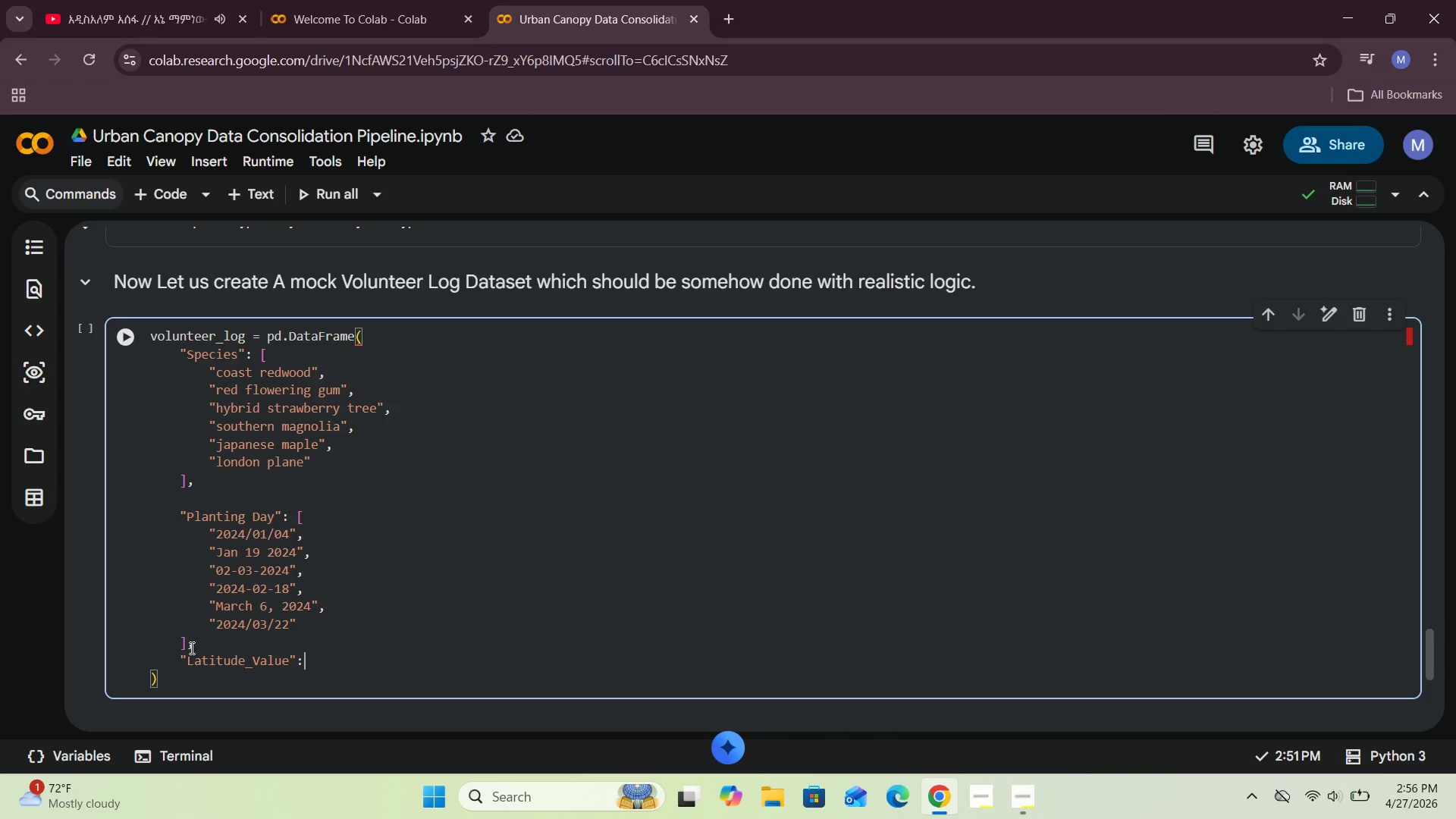 
key(Space)
 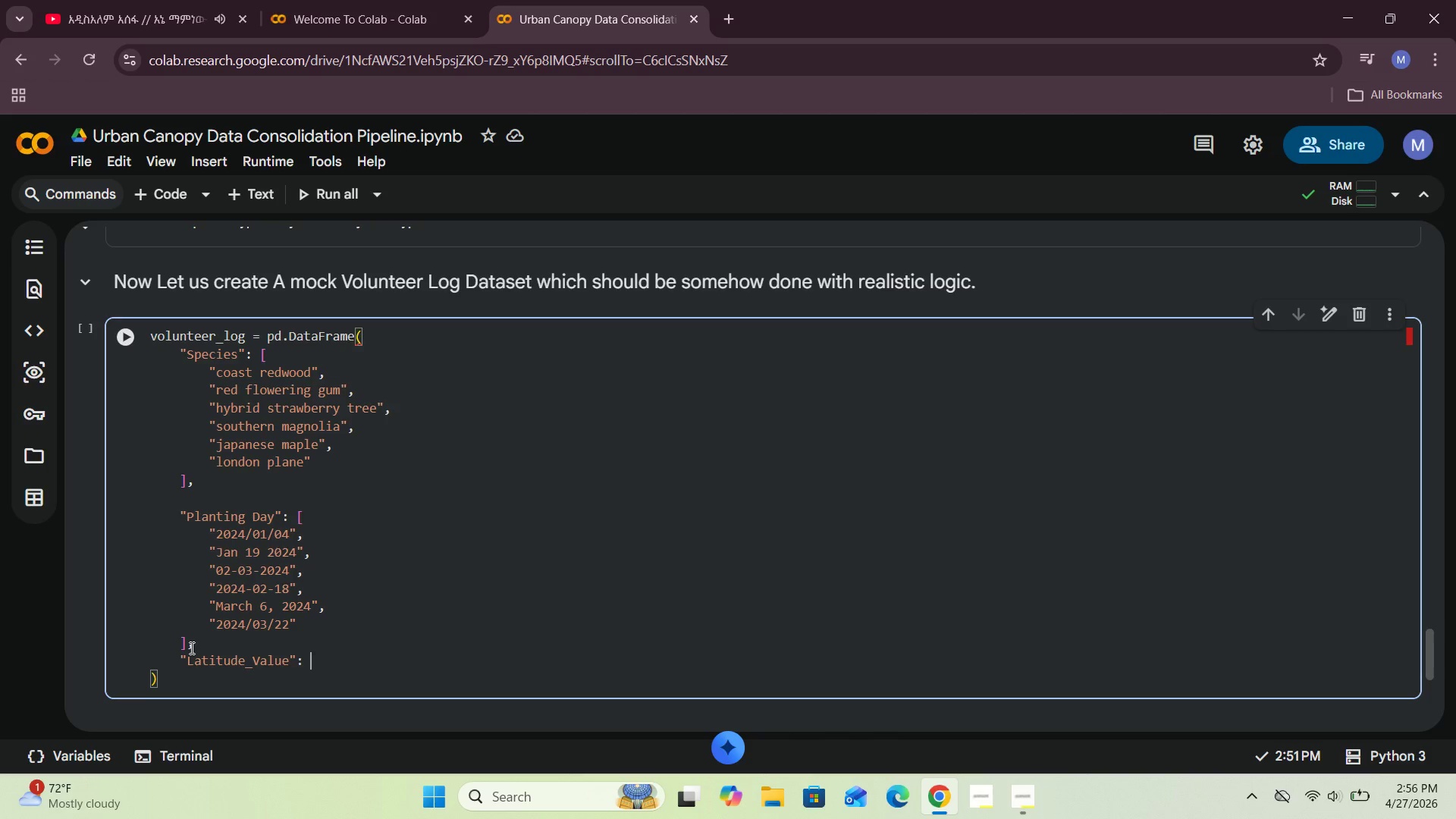 
key(BracketLeft)
 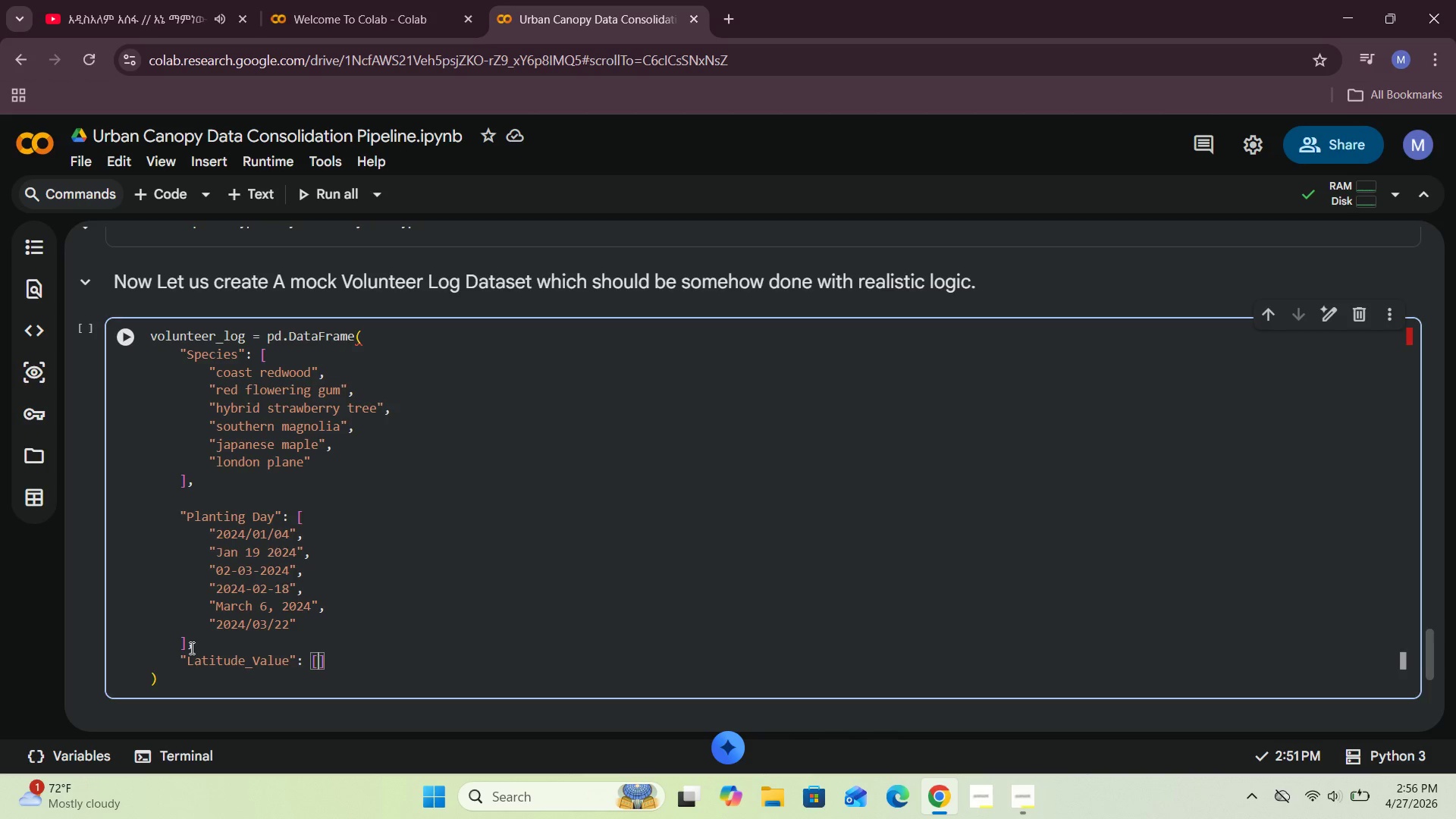 
key(Enter)
 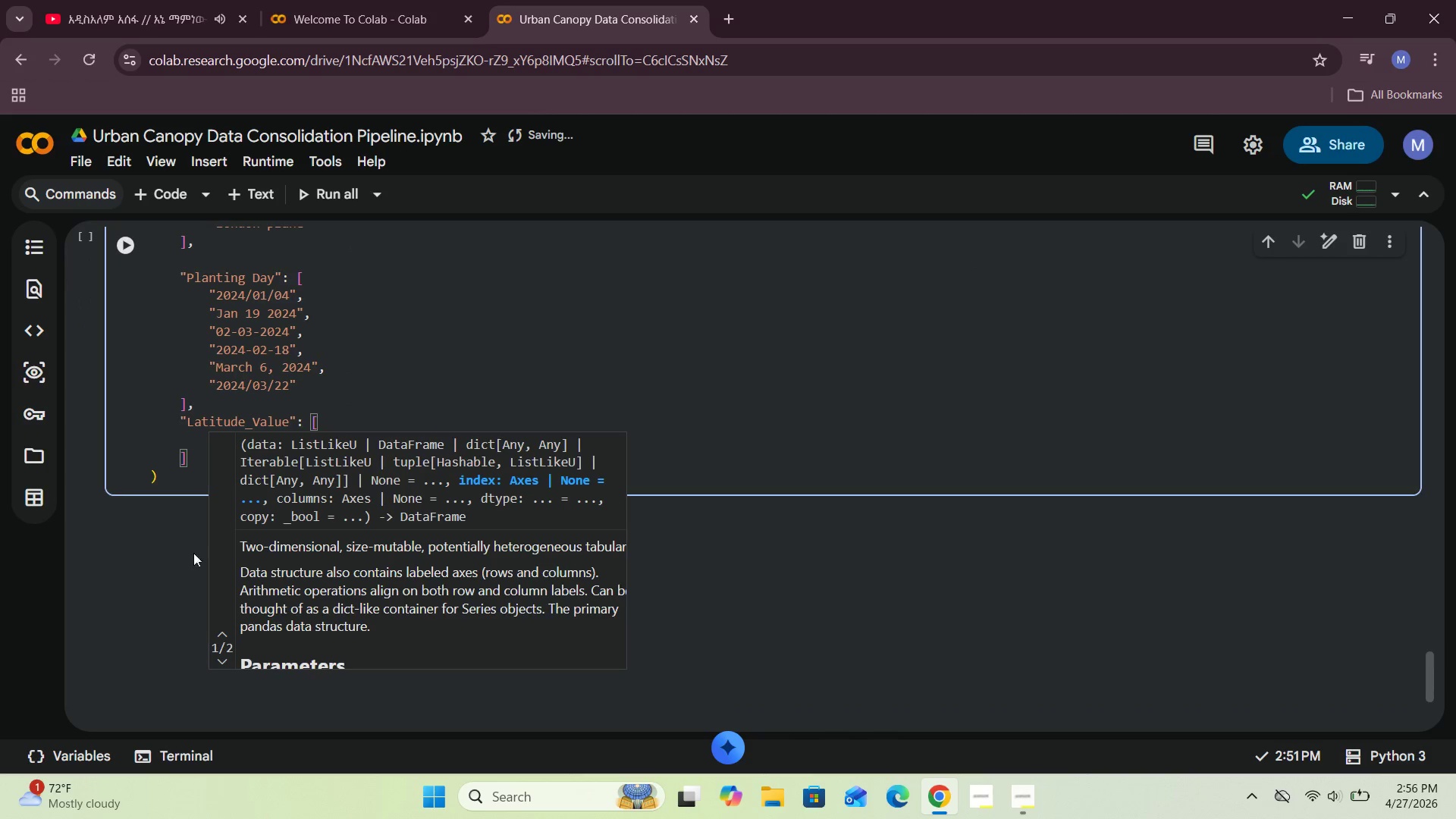 
left_click([196, 435])
 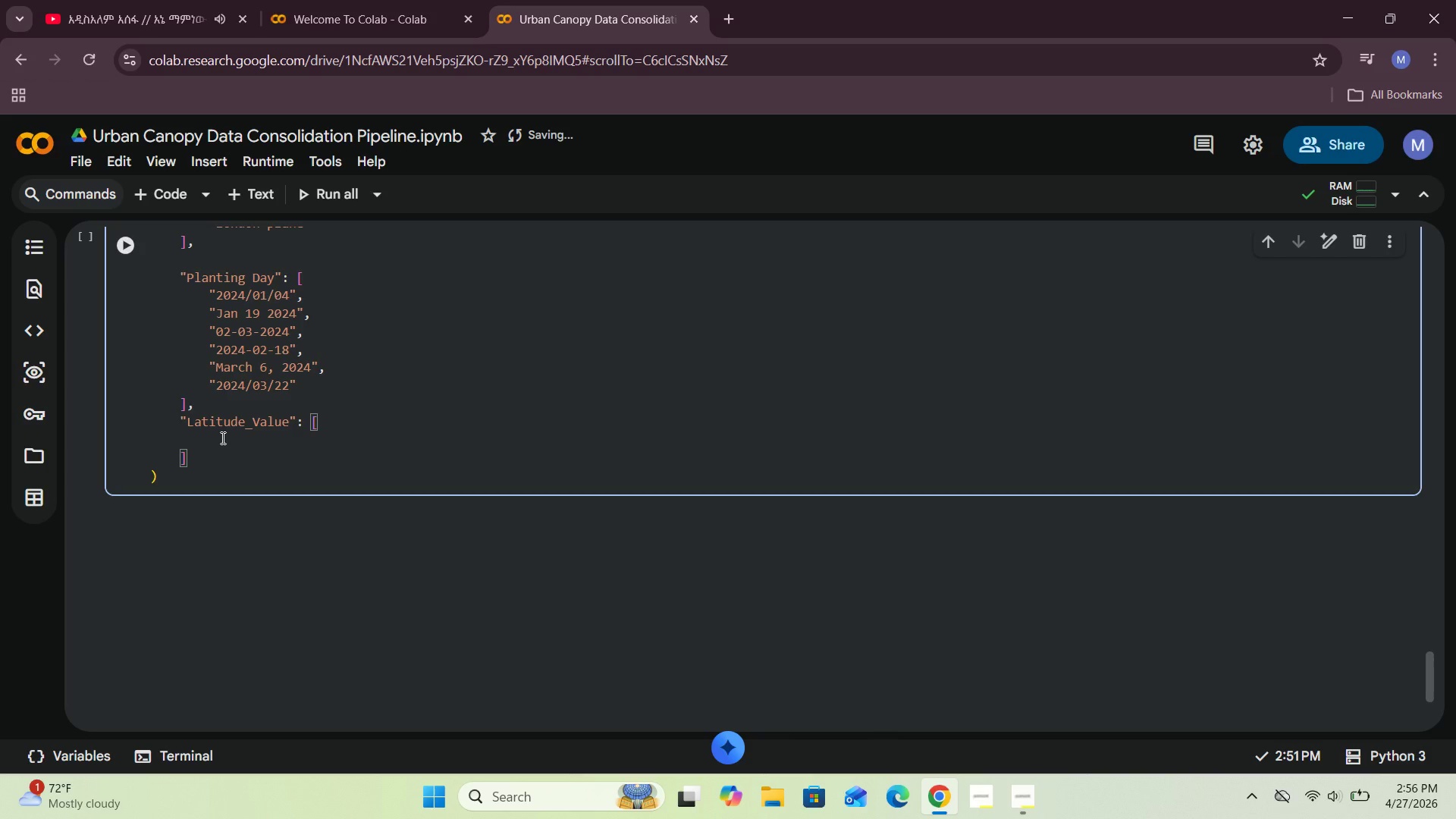 
left_click([221, 438])
 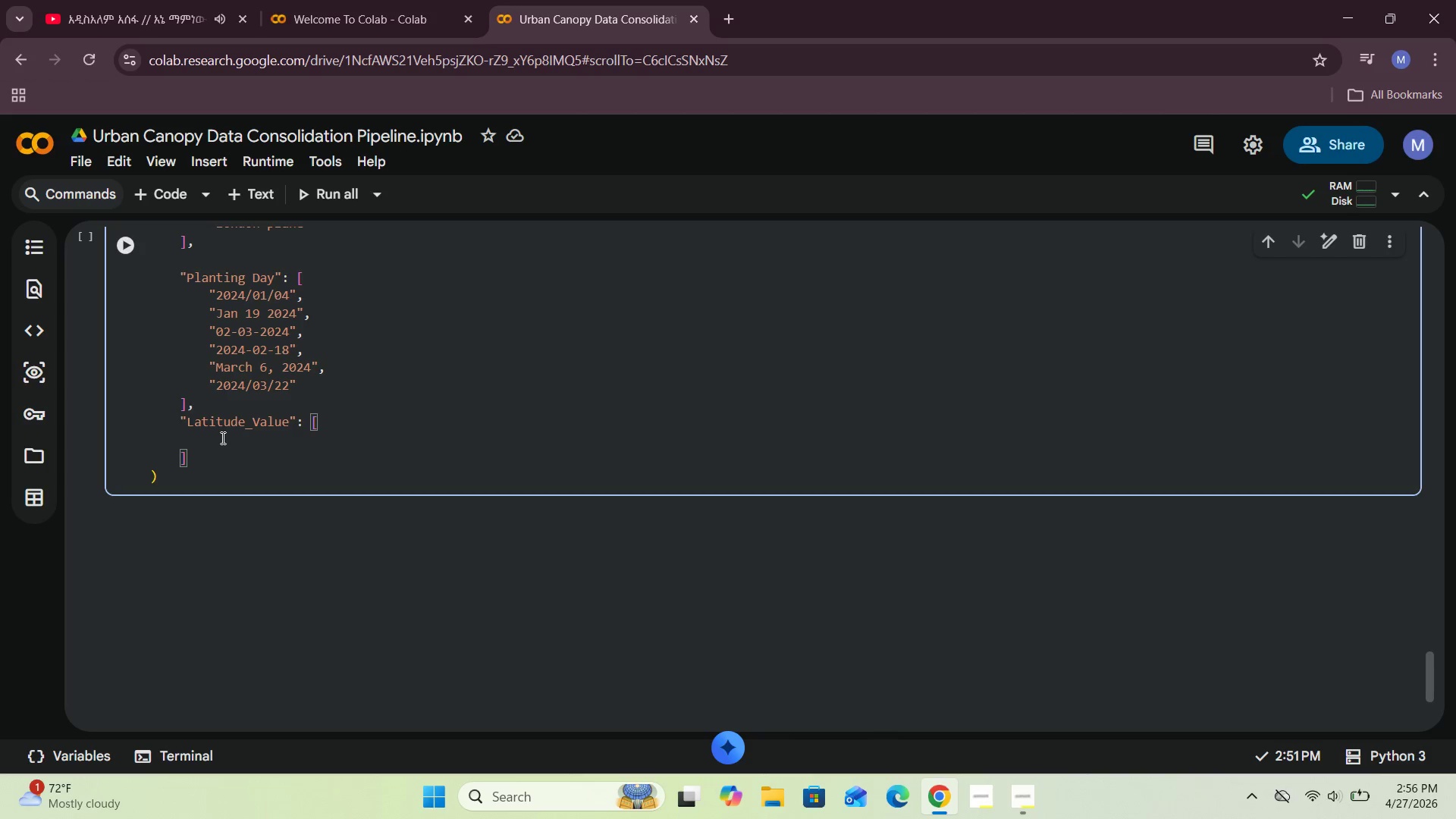 
type(33.7749,)
 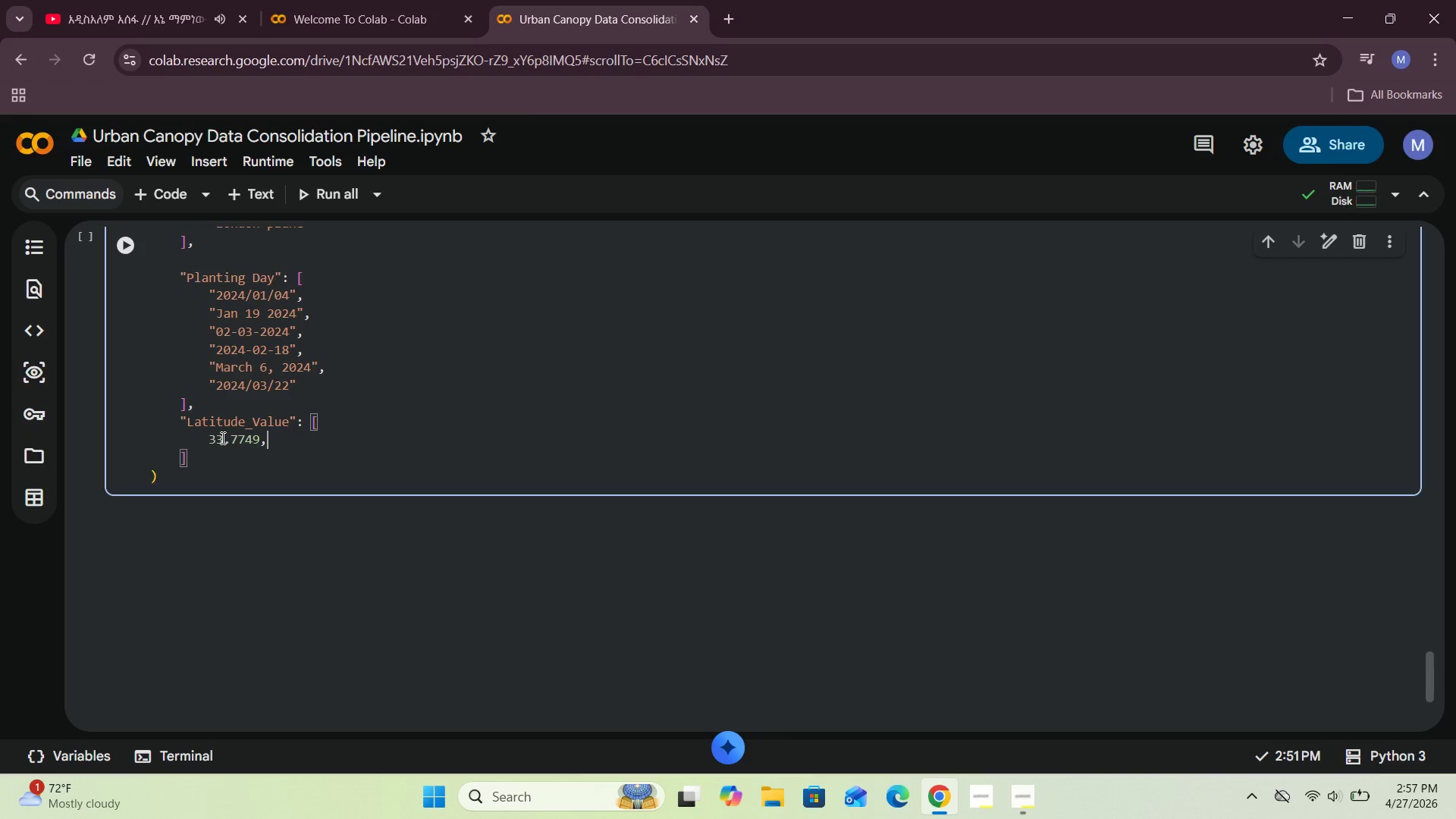 
key(Enter)
 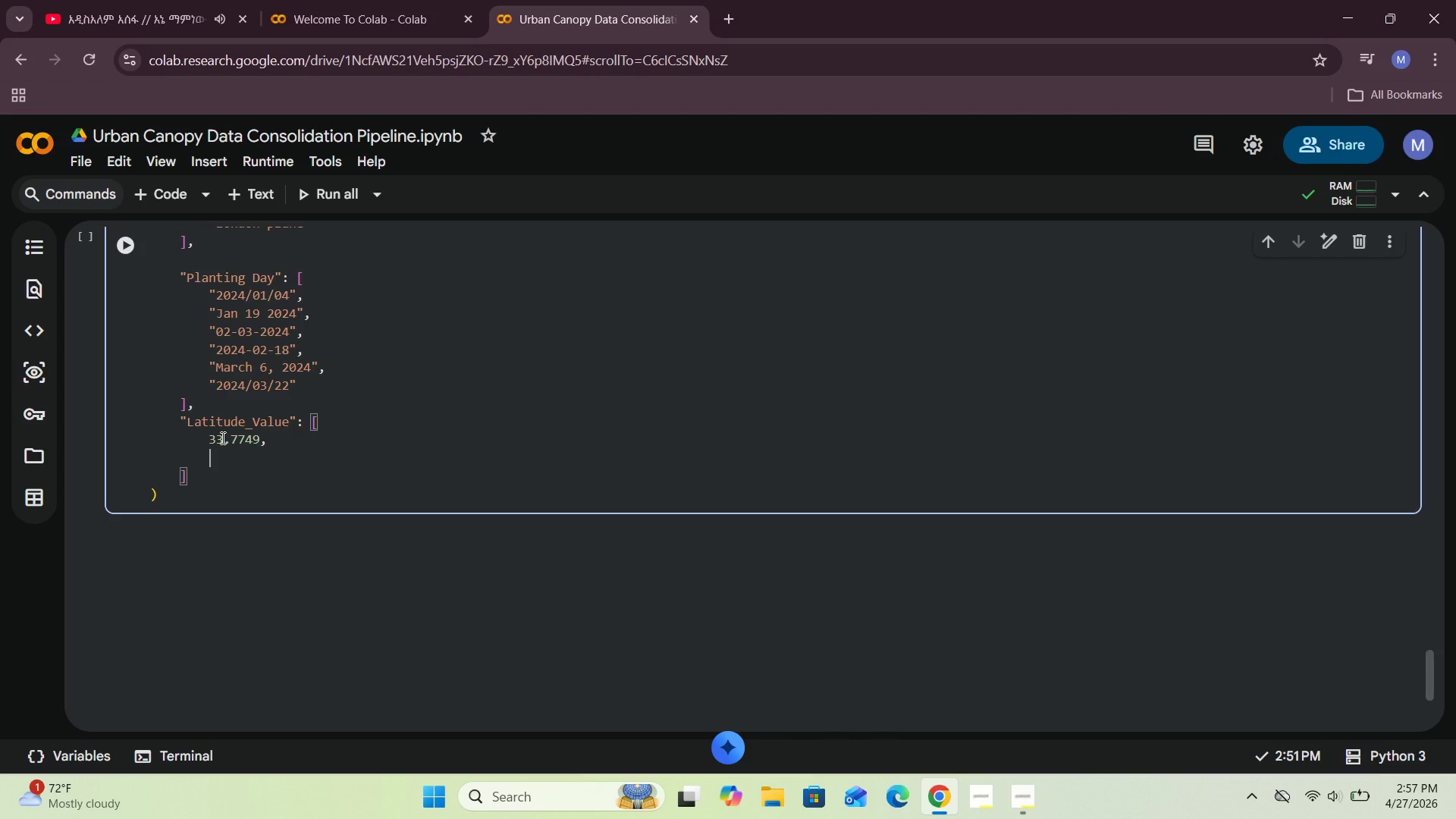 
key(Shift+Quote)
 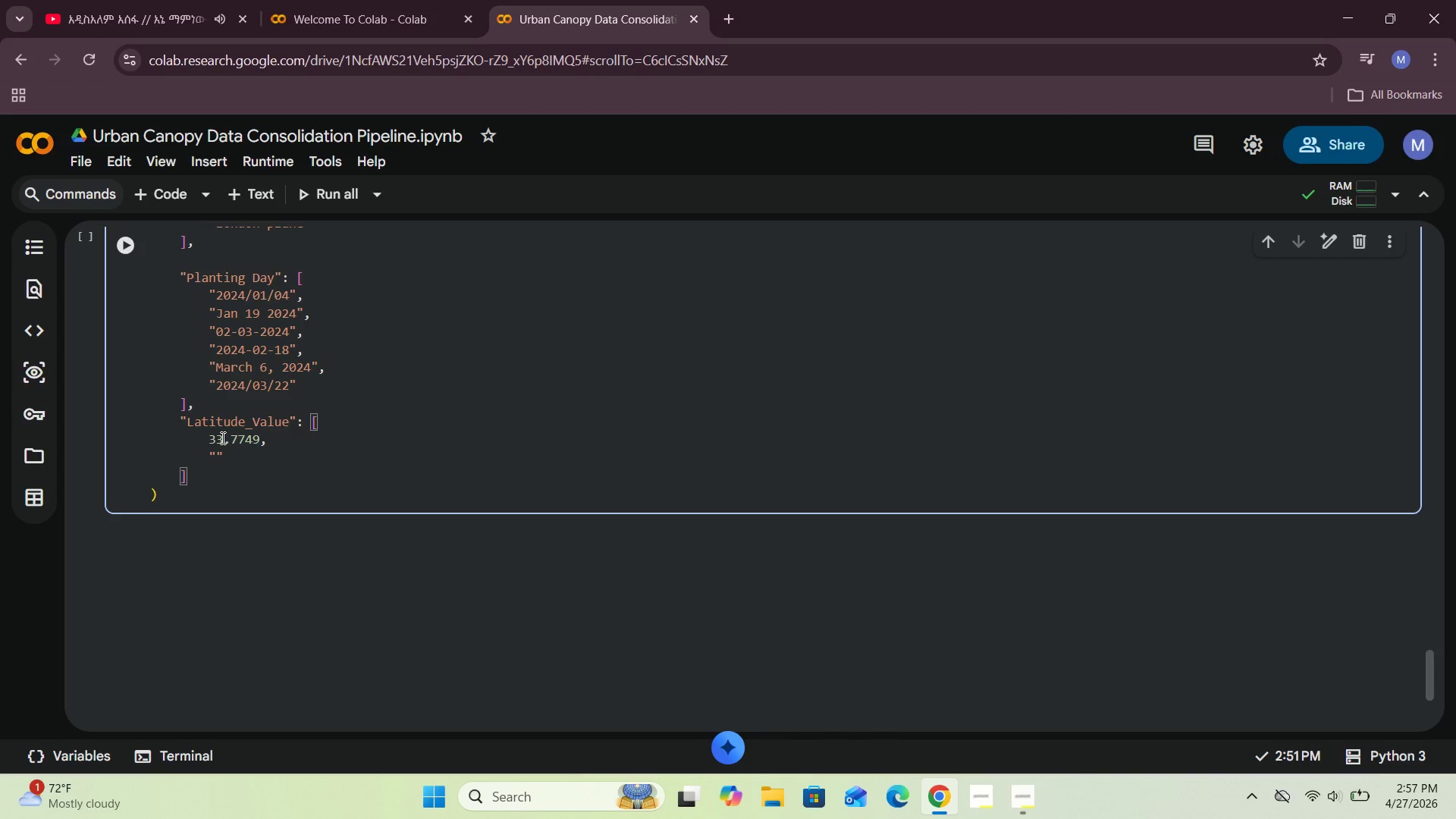 
key(Backspace)
 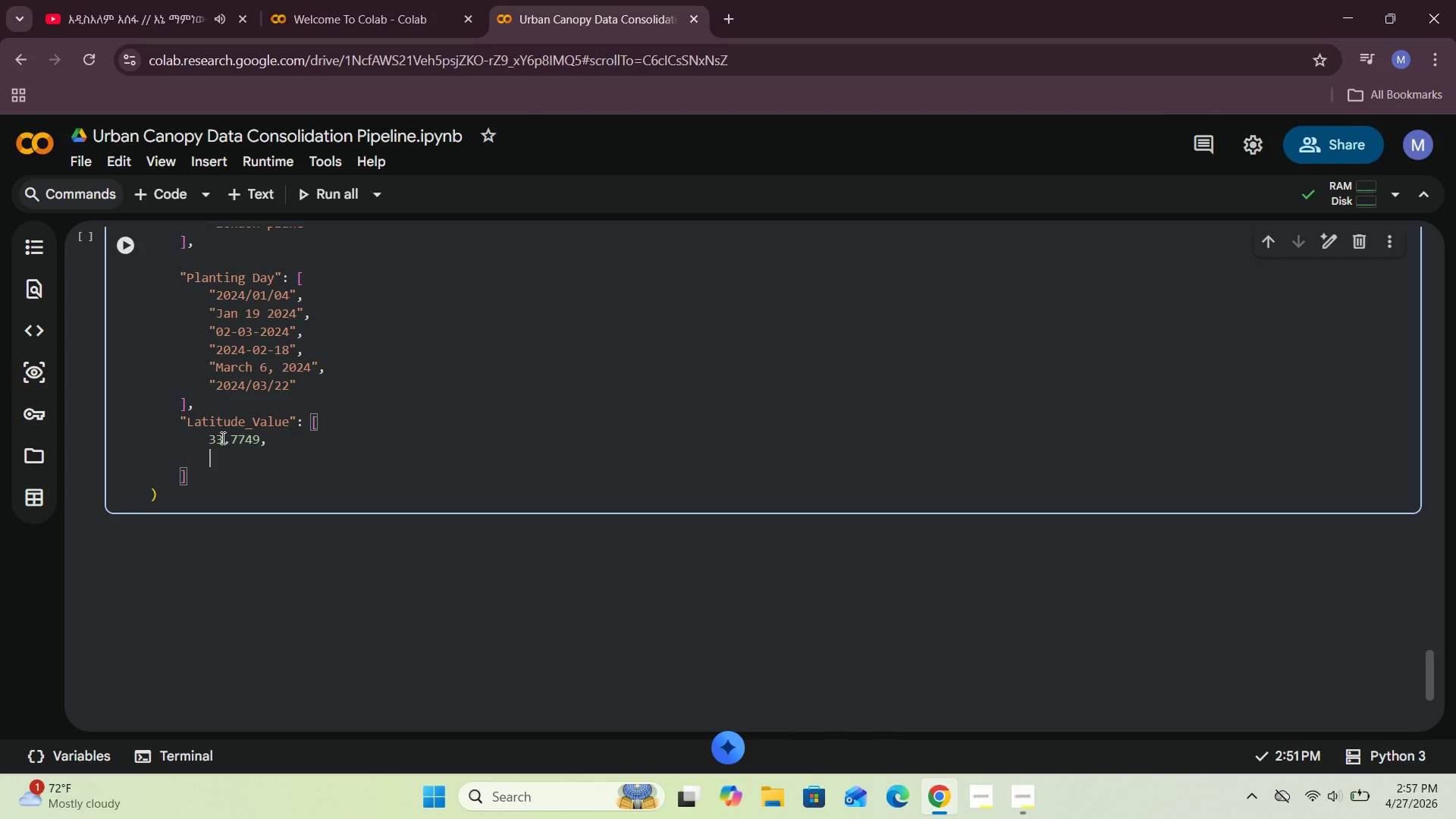 
left_click([226, 436])
 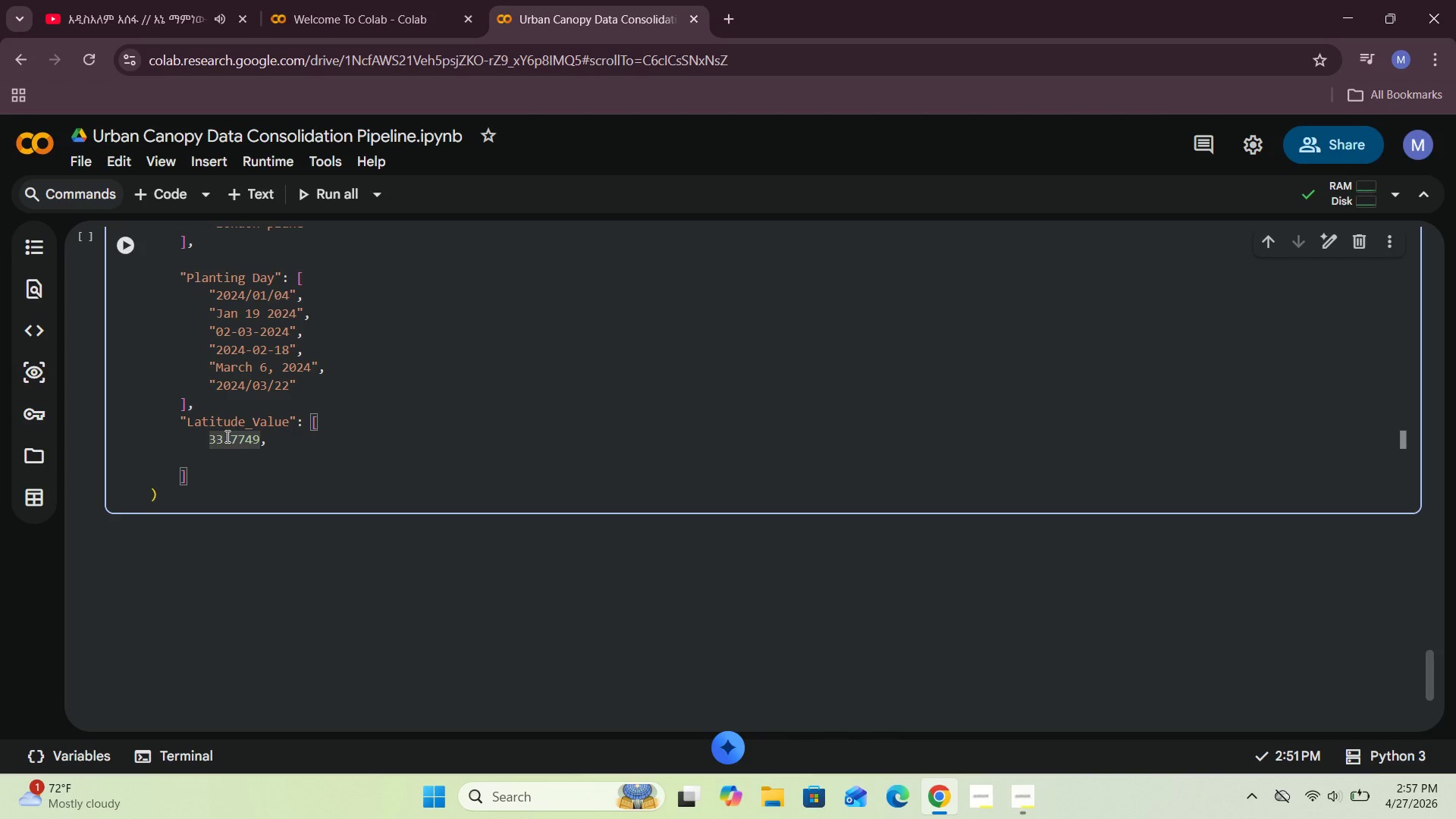 
key(Backspace)
 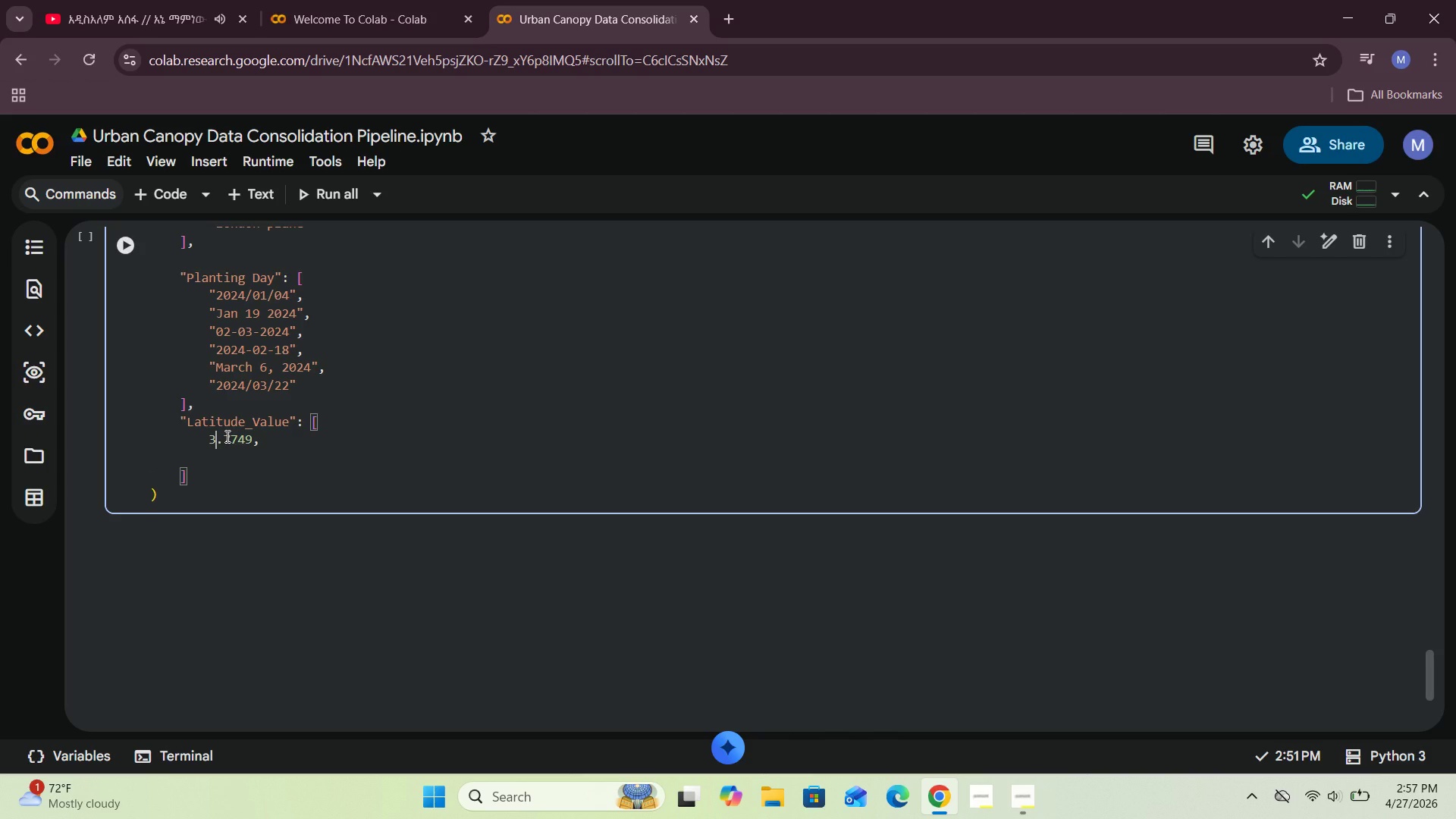 
key(7)
 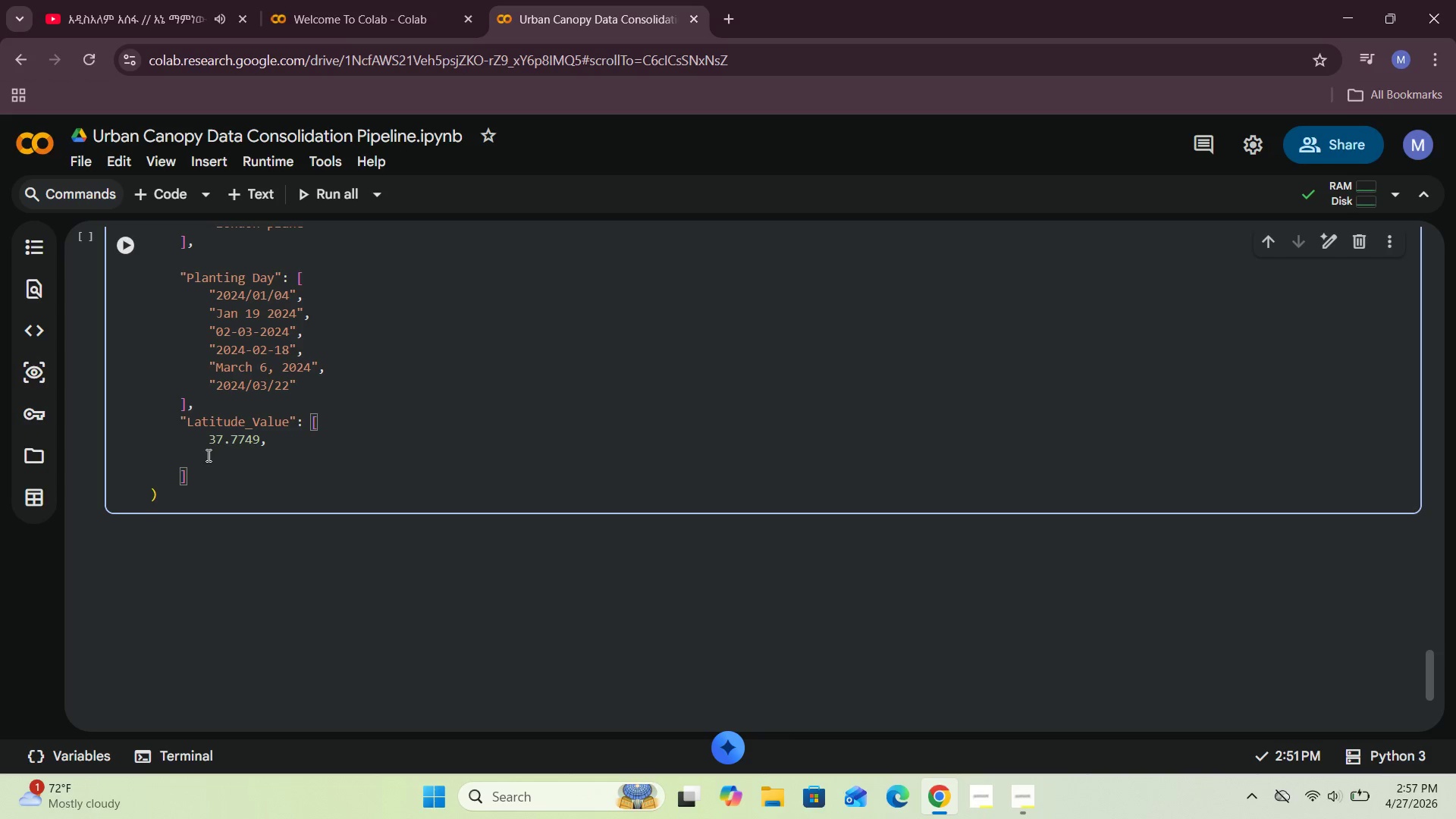 
left_click([212, 455])
 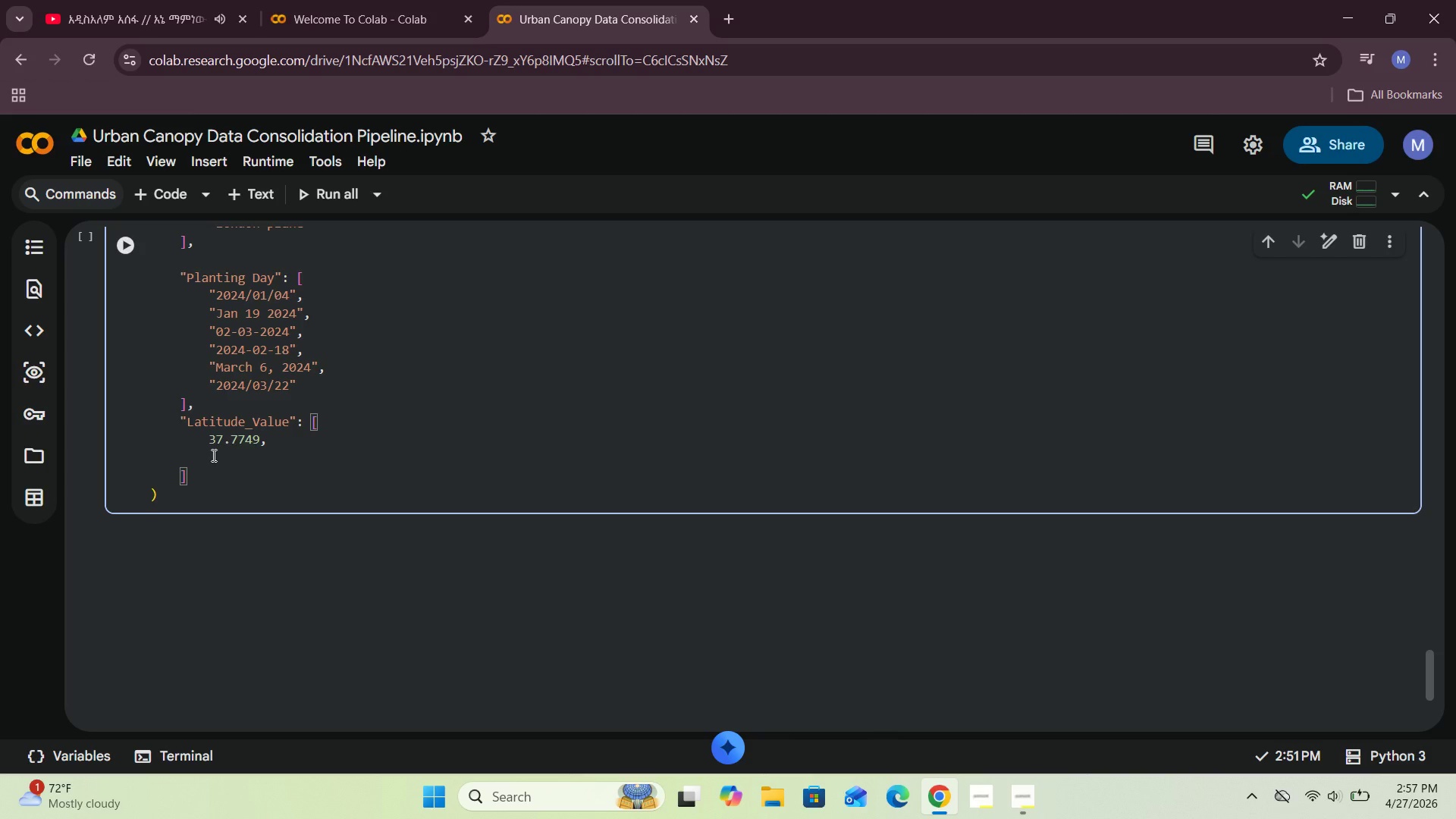 
type(37.7754,)
 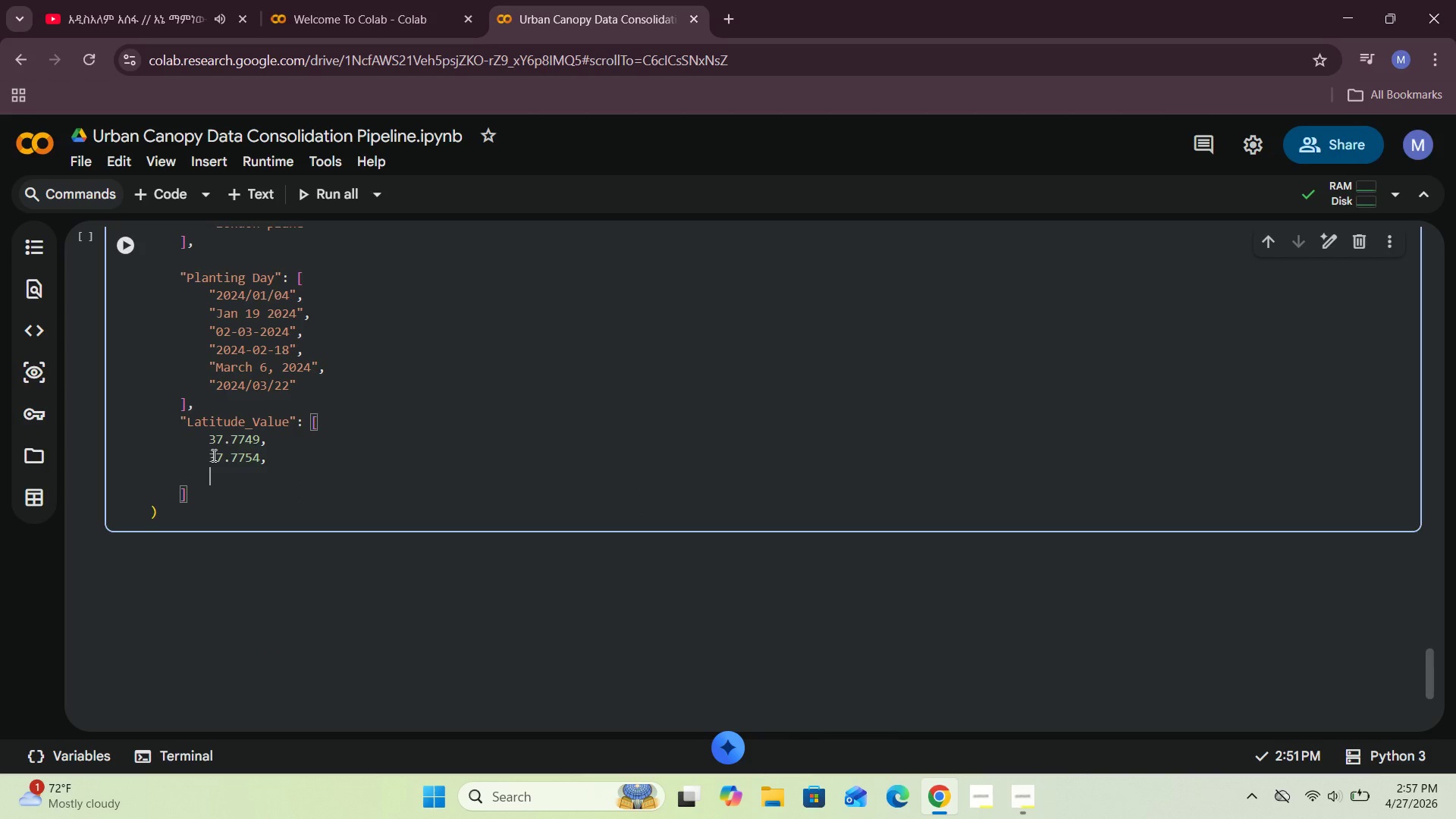 
key(Enter)
 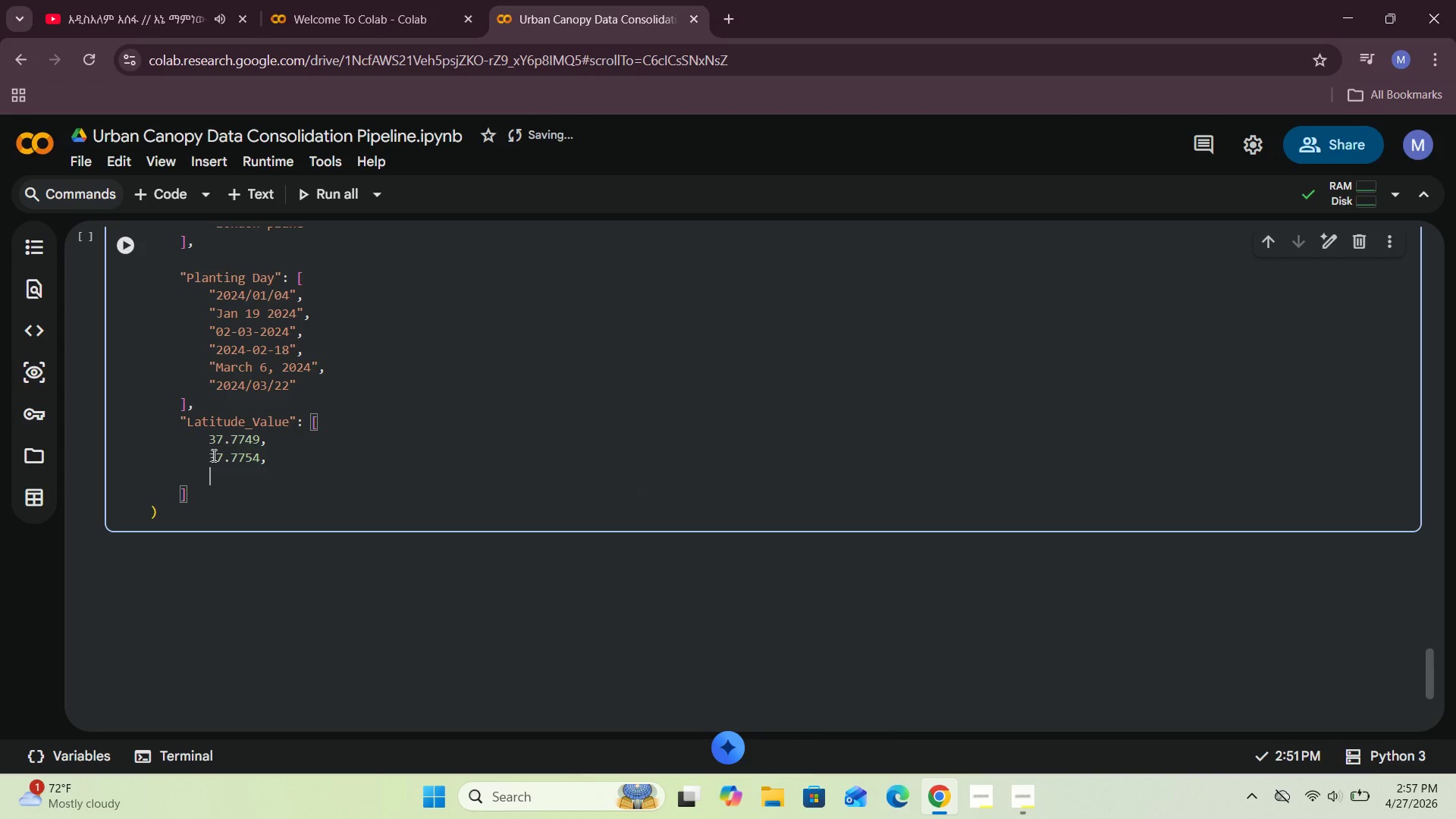 
hold_key(key=ShiftRight, duration=0.5)
 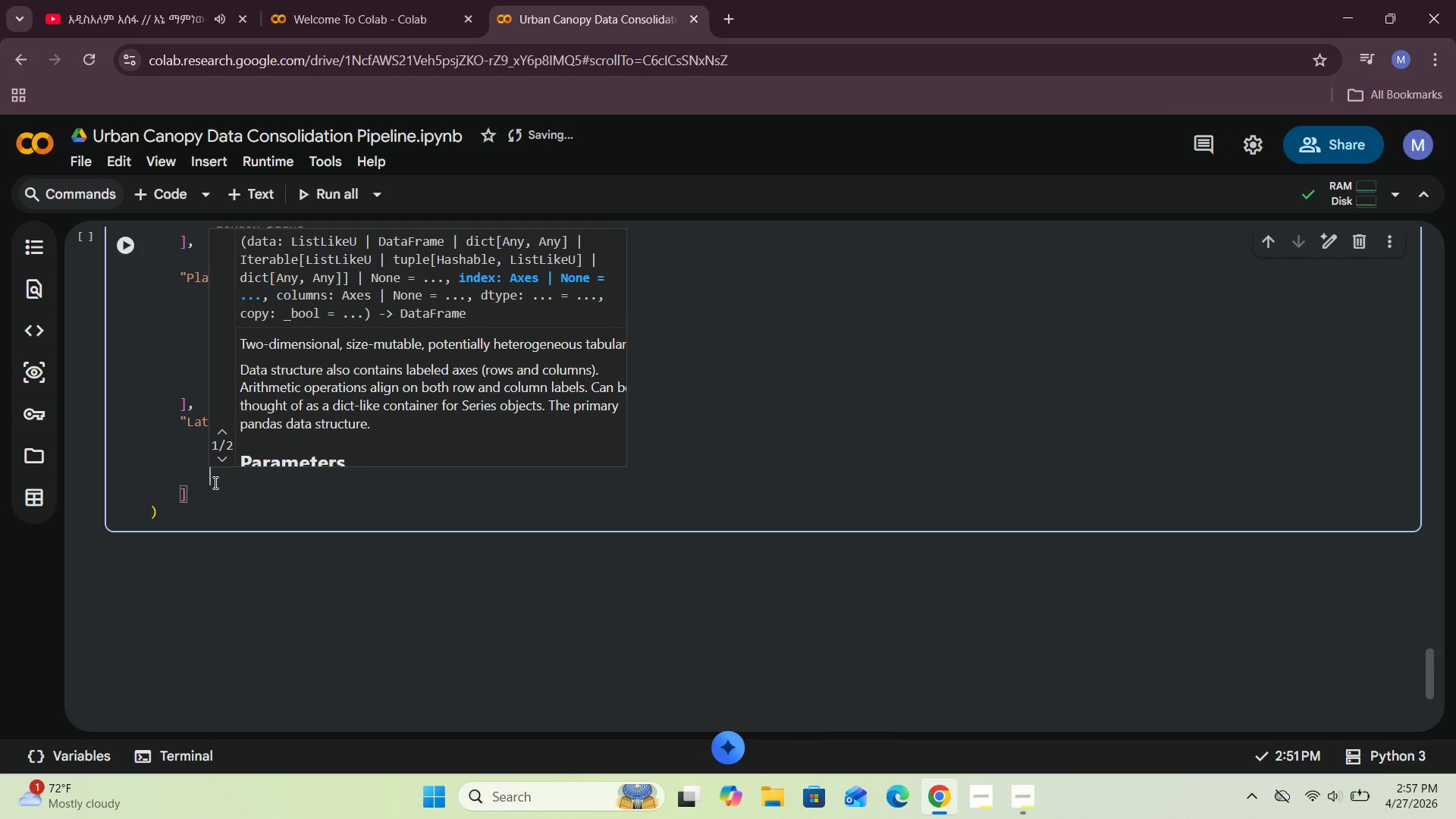 
left_click([214, 482])
 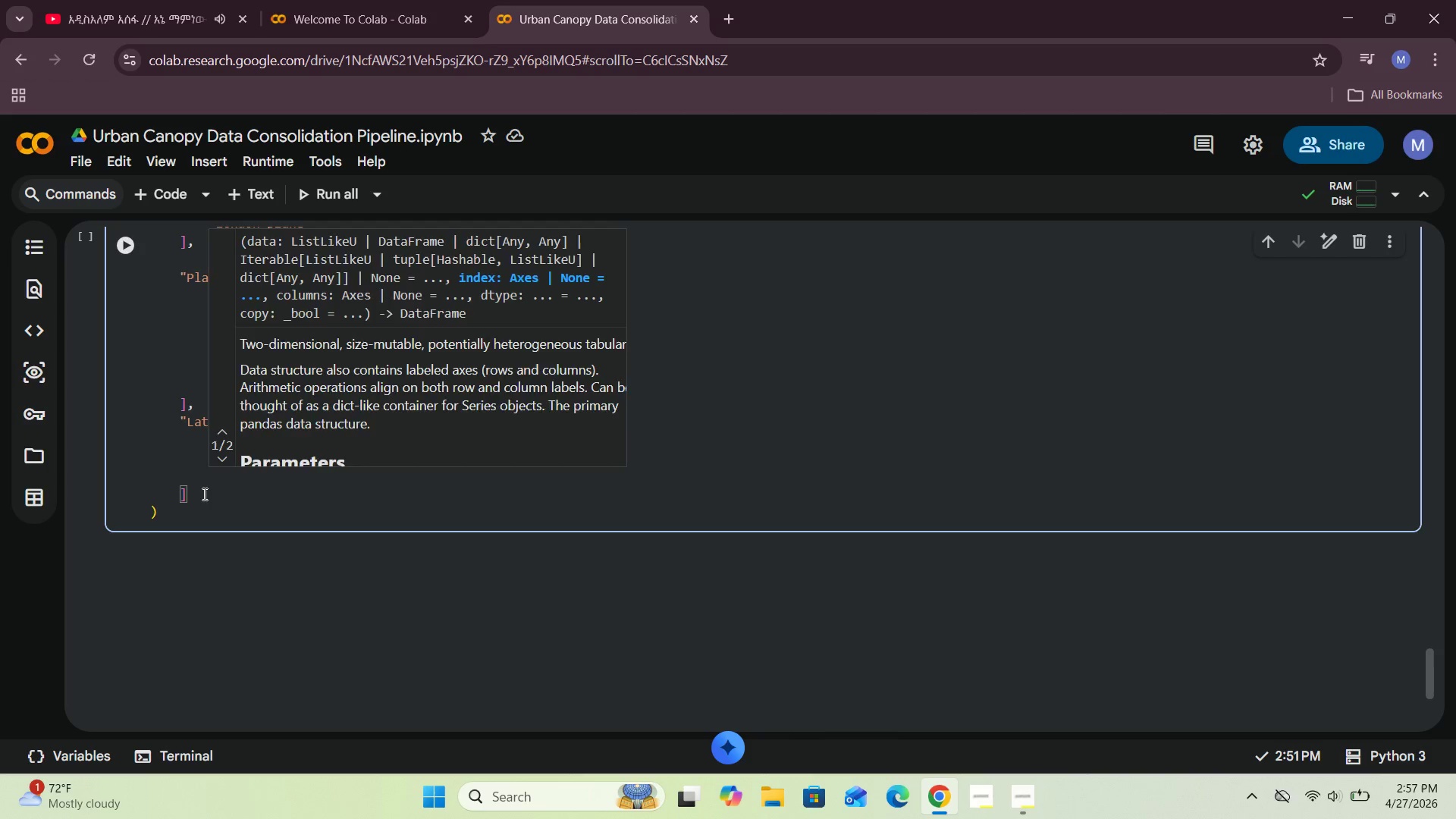 
left_click_drag(start_coordinate=[203, 494], to_coordinate=[215, 470])
 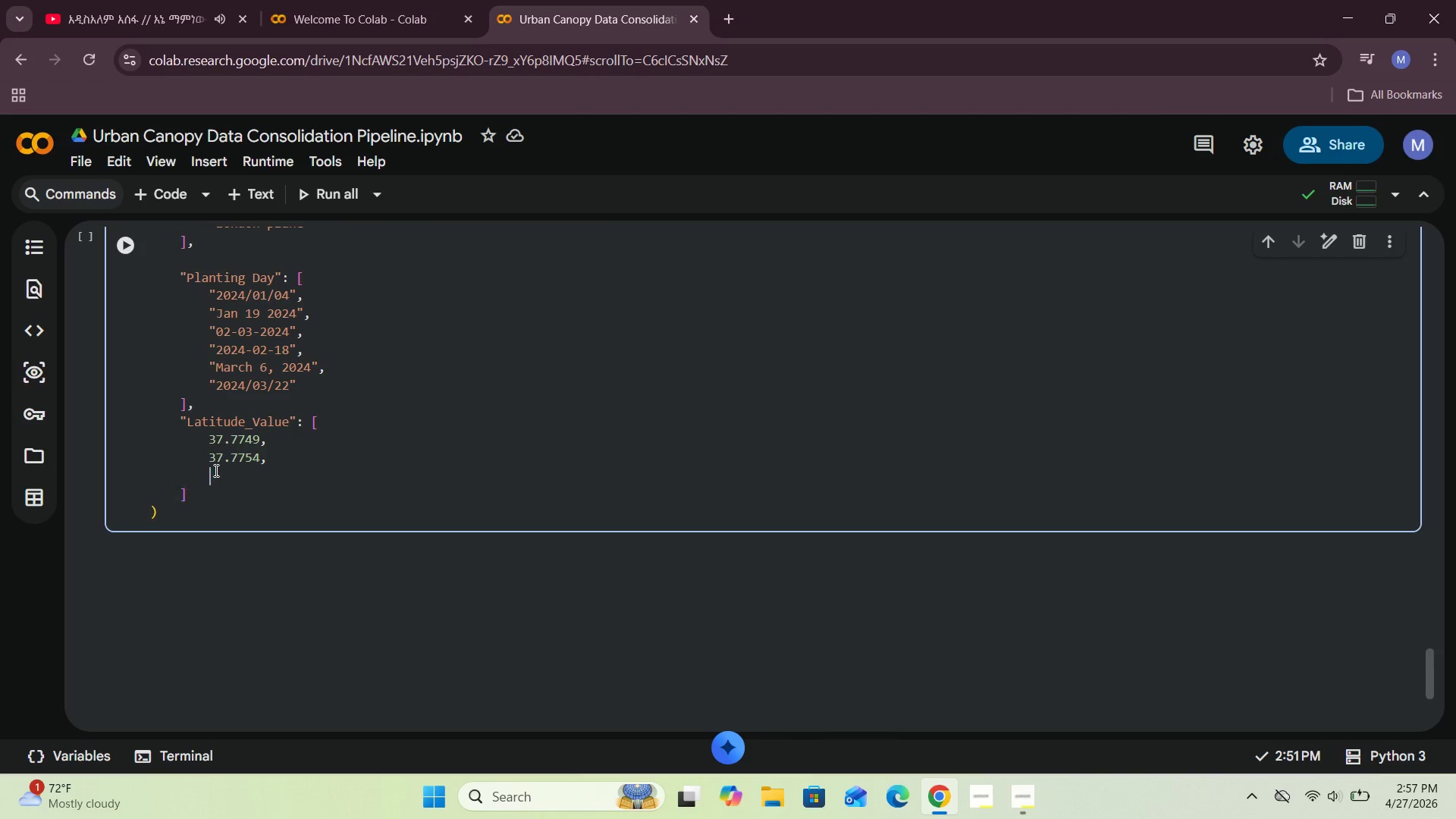 
left_click([215, 470])
 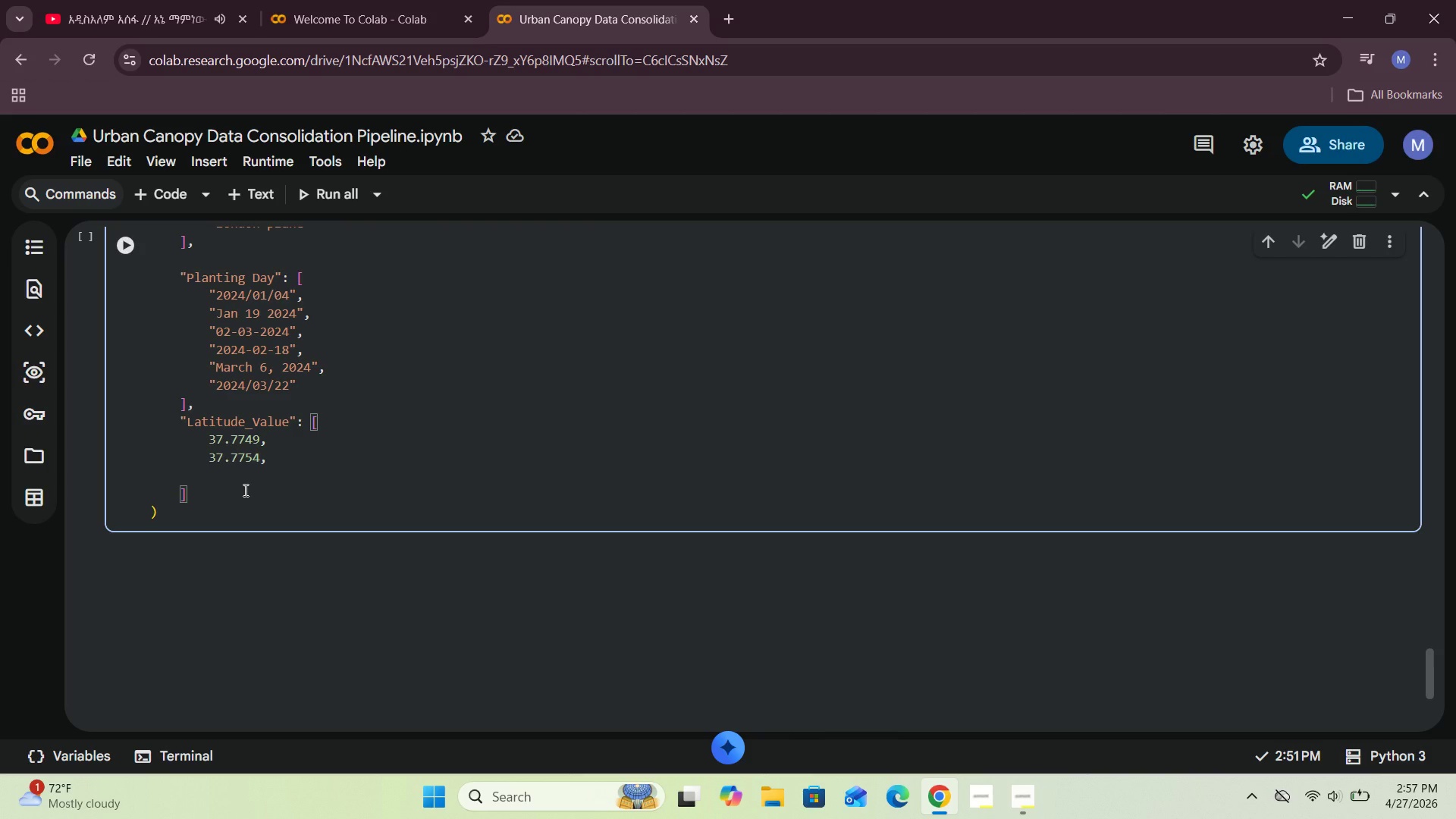 
type(37.7760,)
 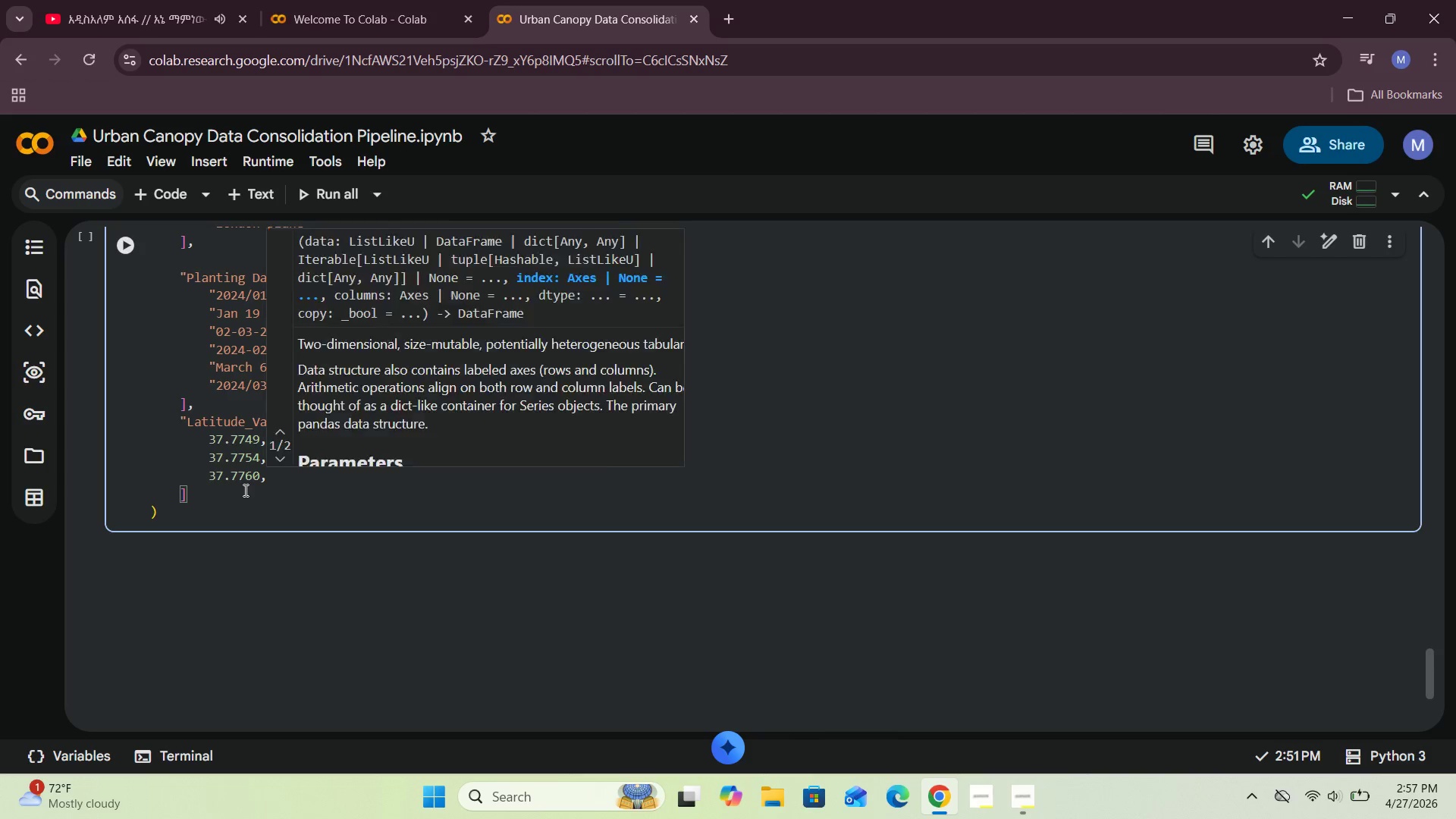 
key(Enter)
 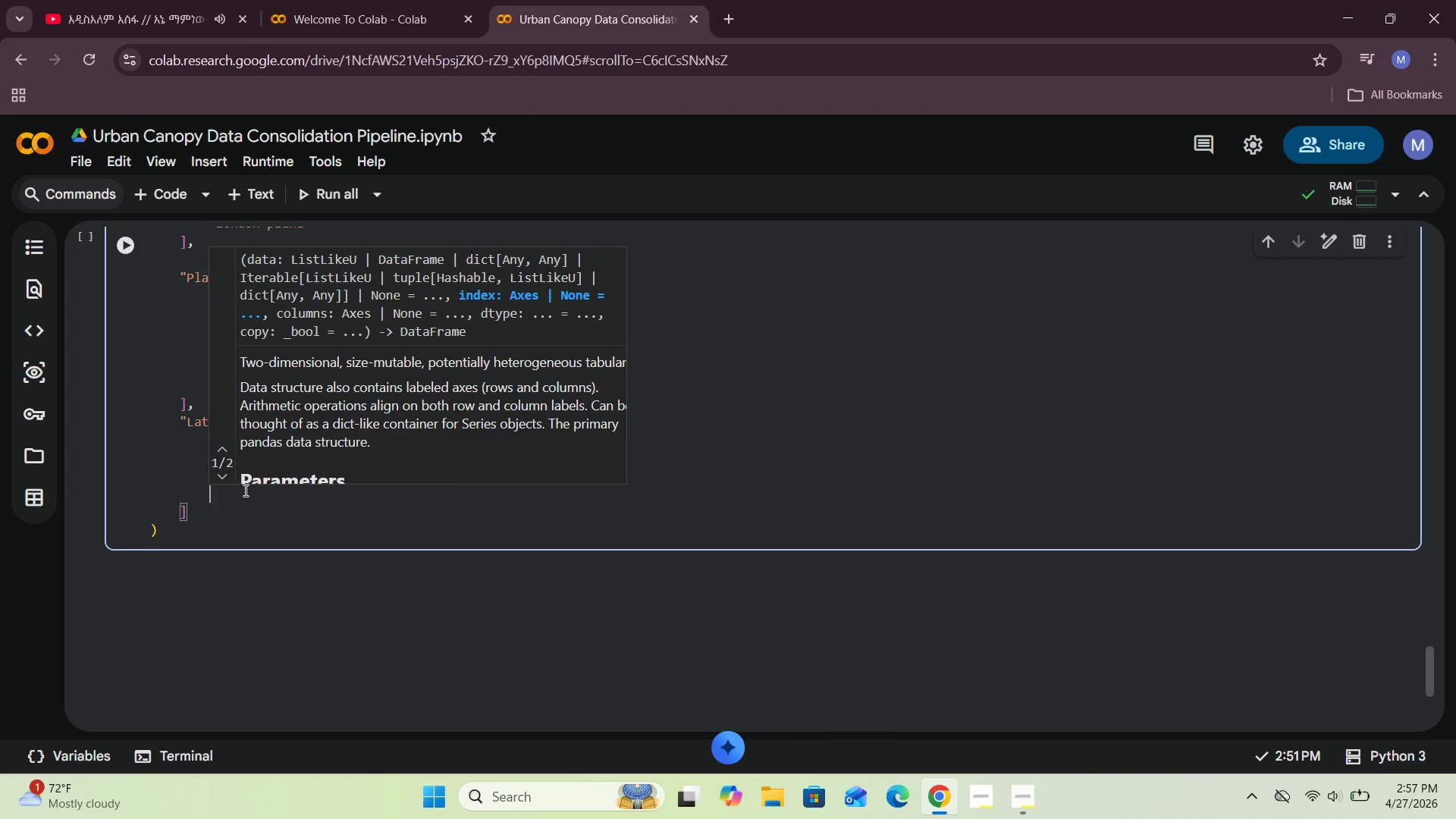 
type(37.7737,)
 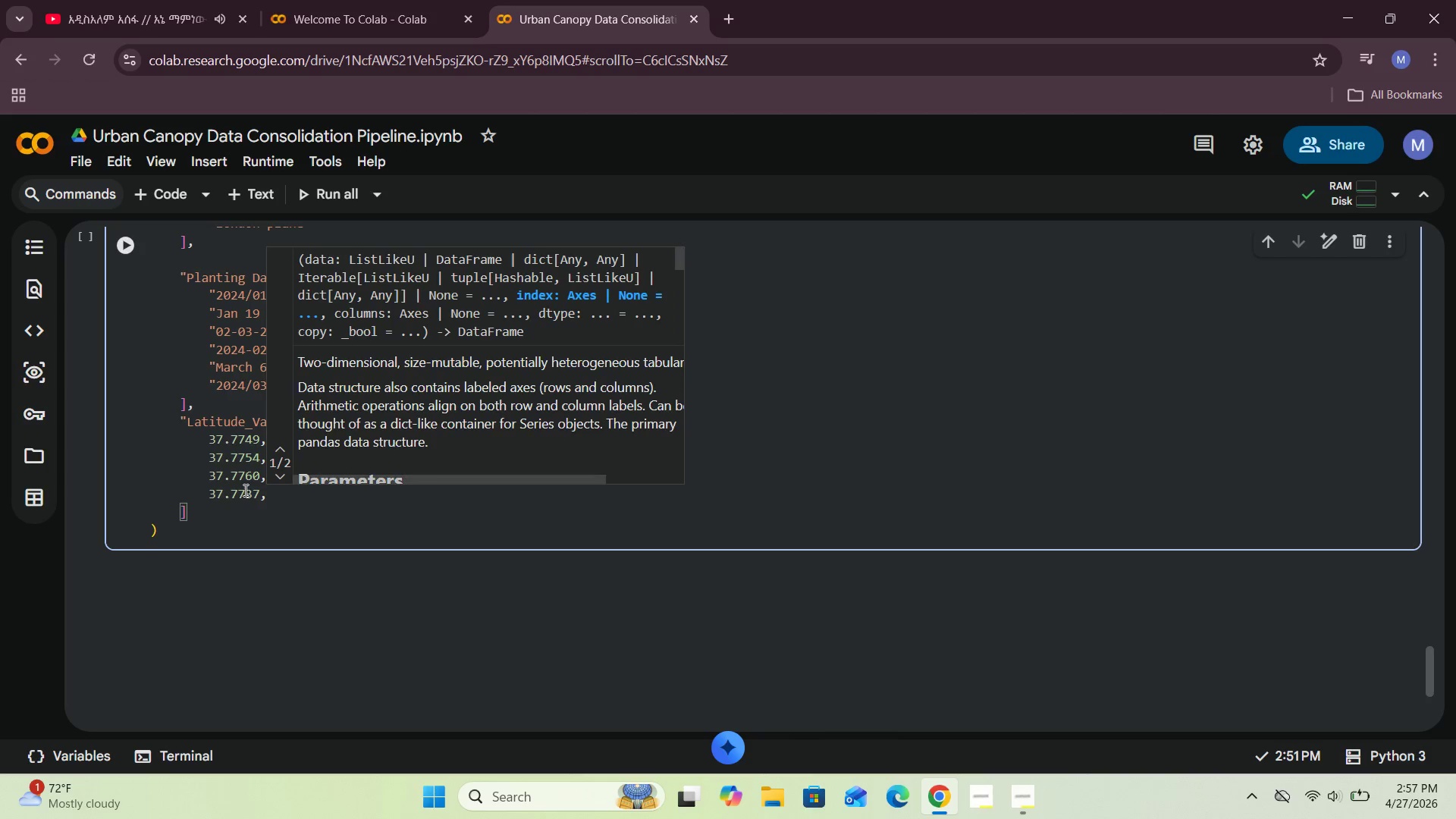 
key(Enter)
 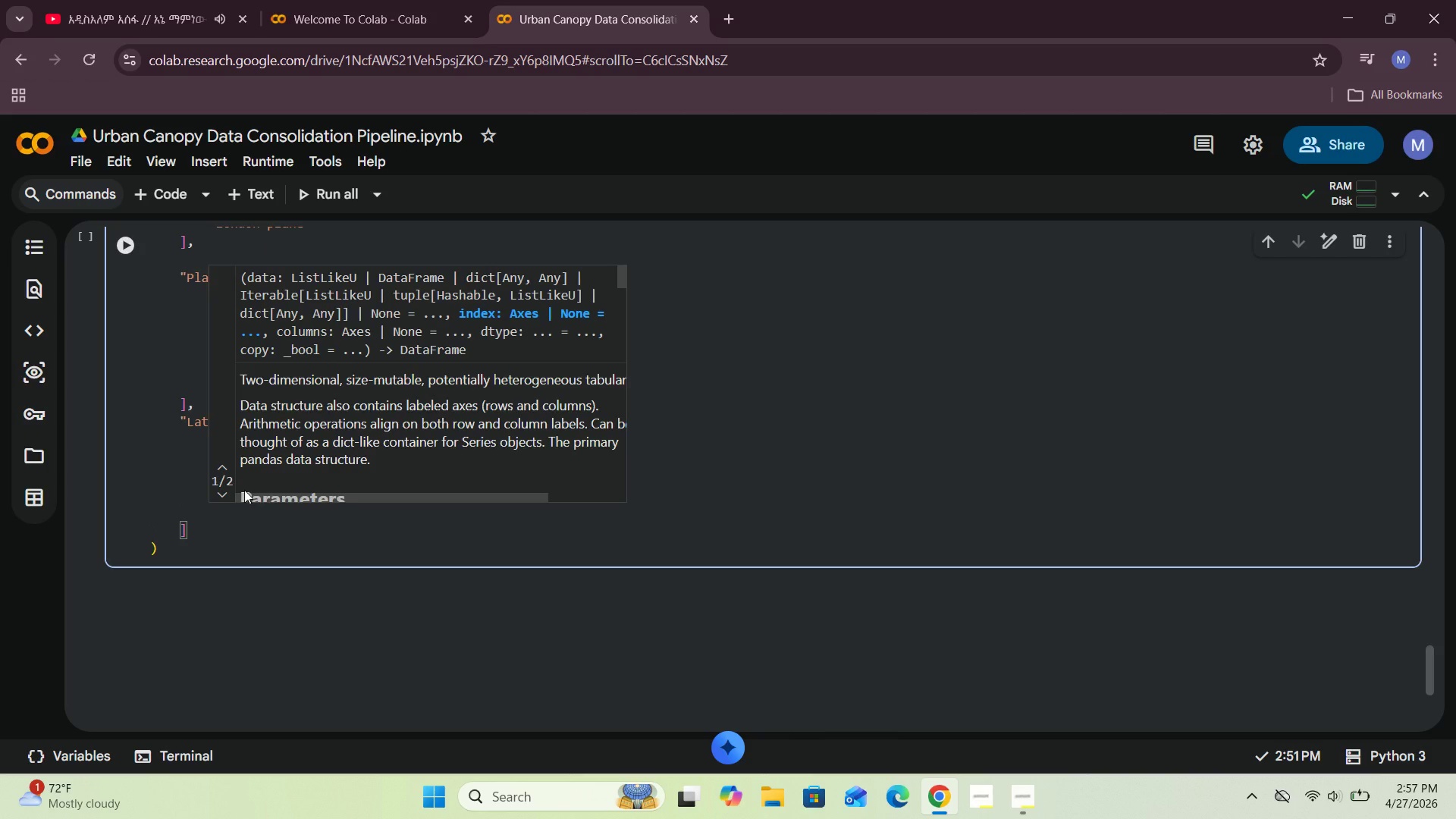 
type(None)
 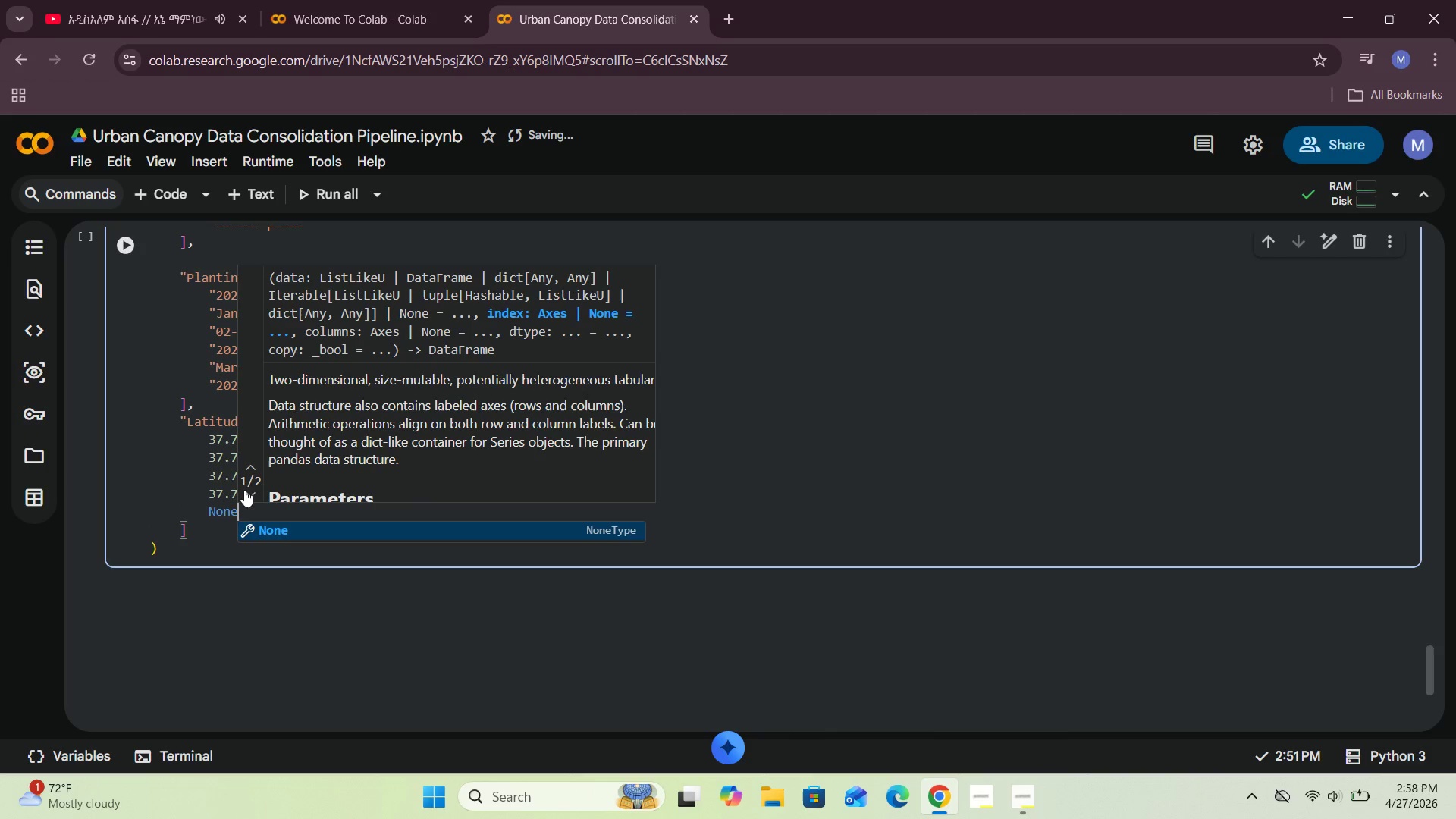 
key(Comma)
 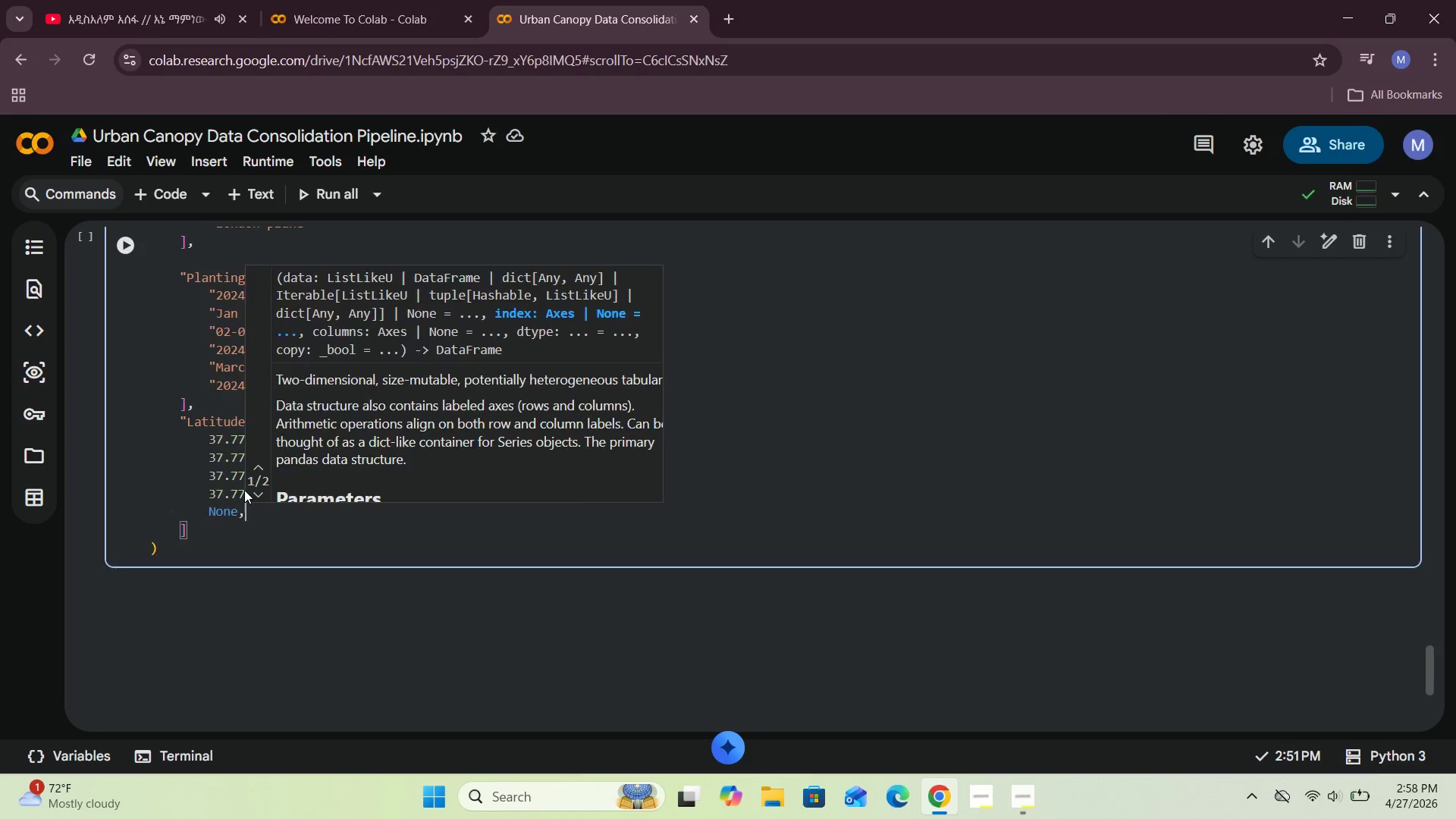 
key(Enter)
 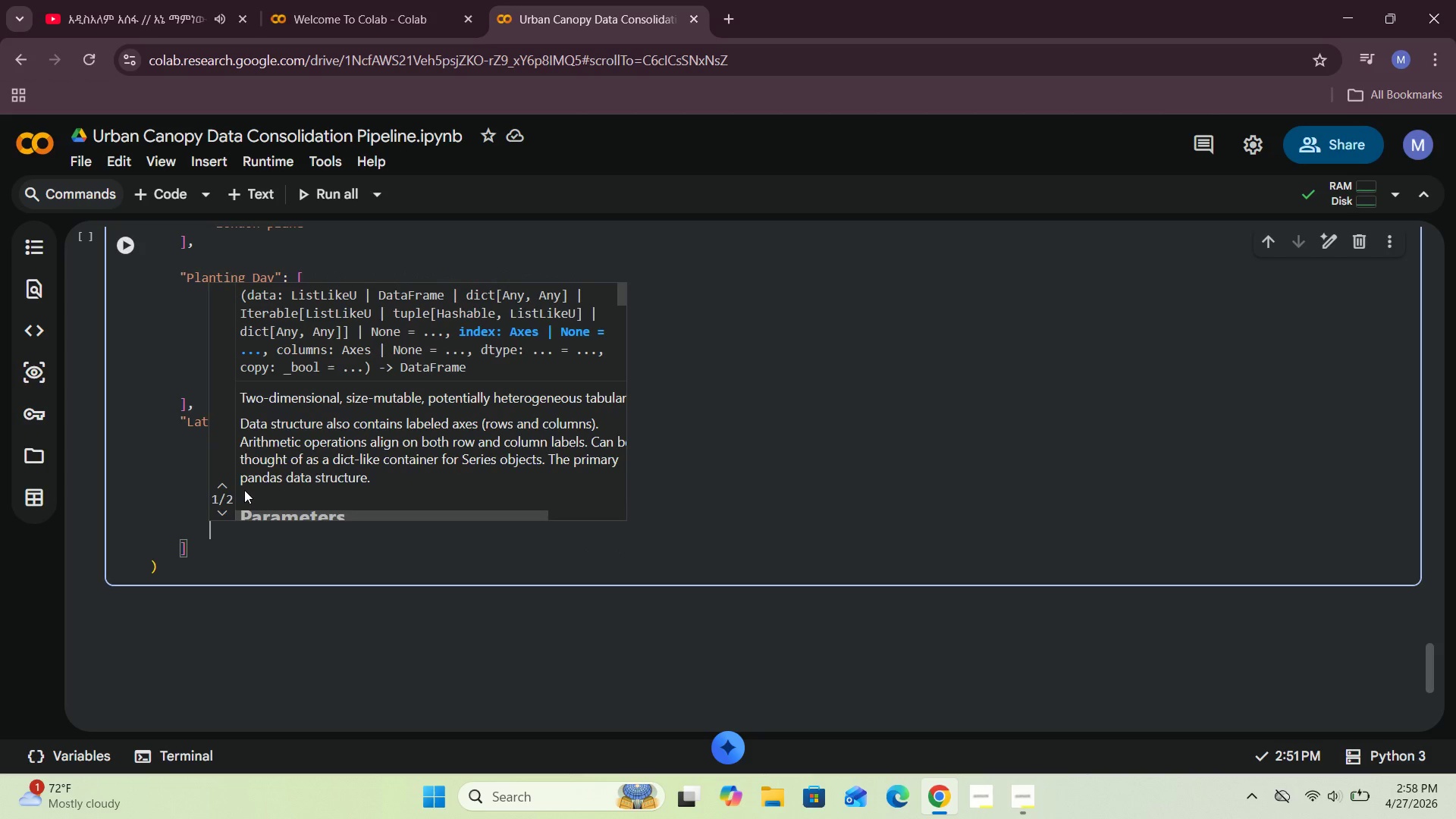 
type(37.7728)
 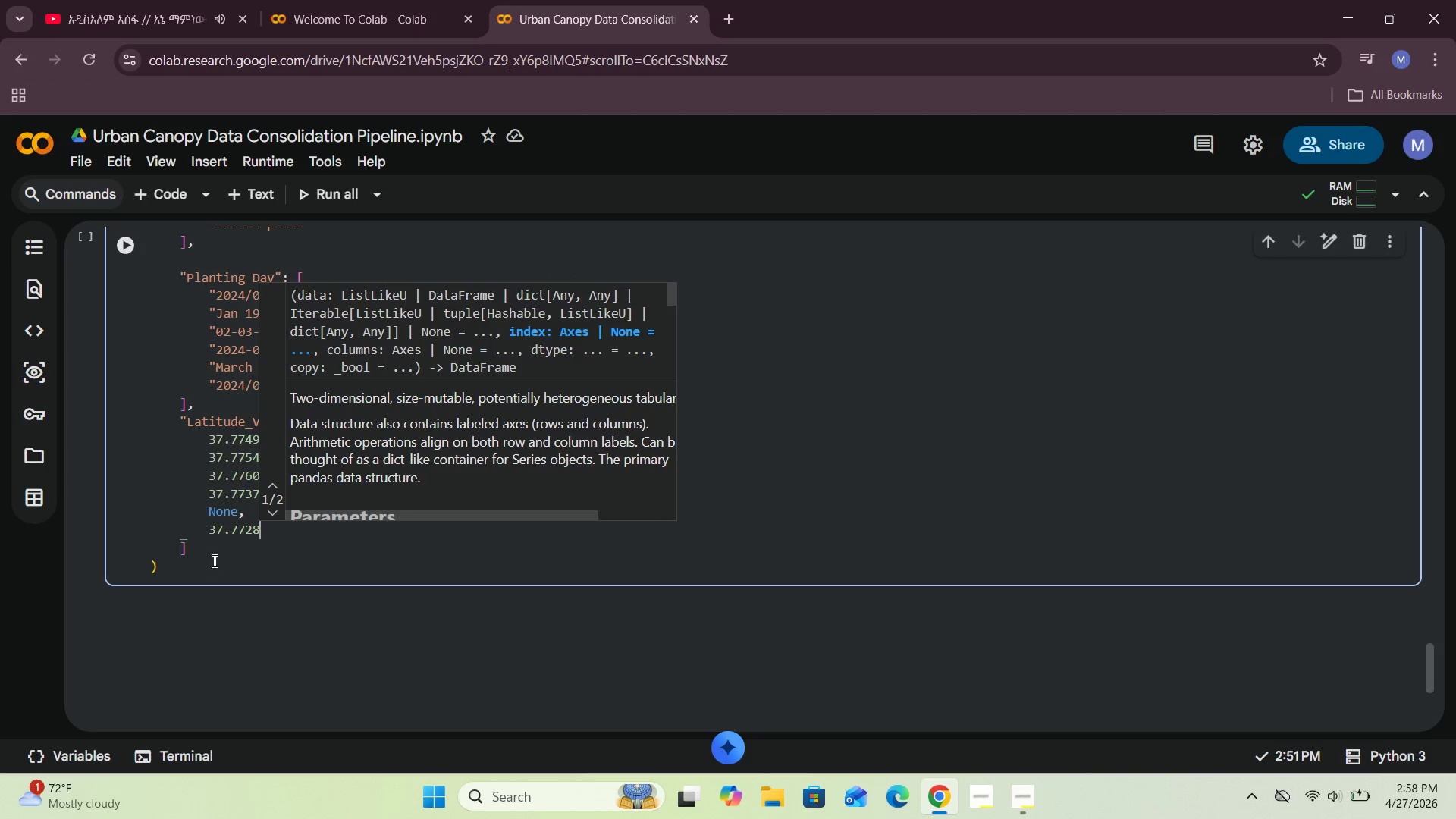 
left_click([213, 564])
 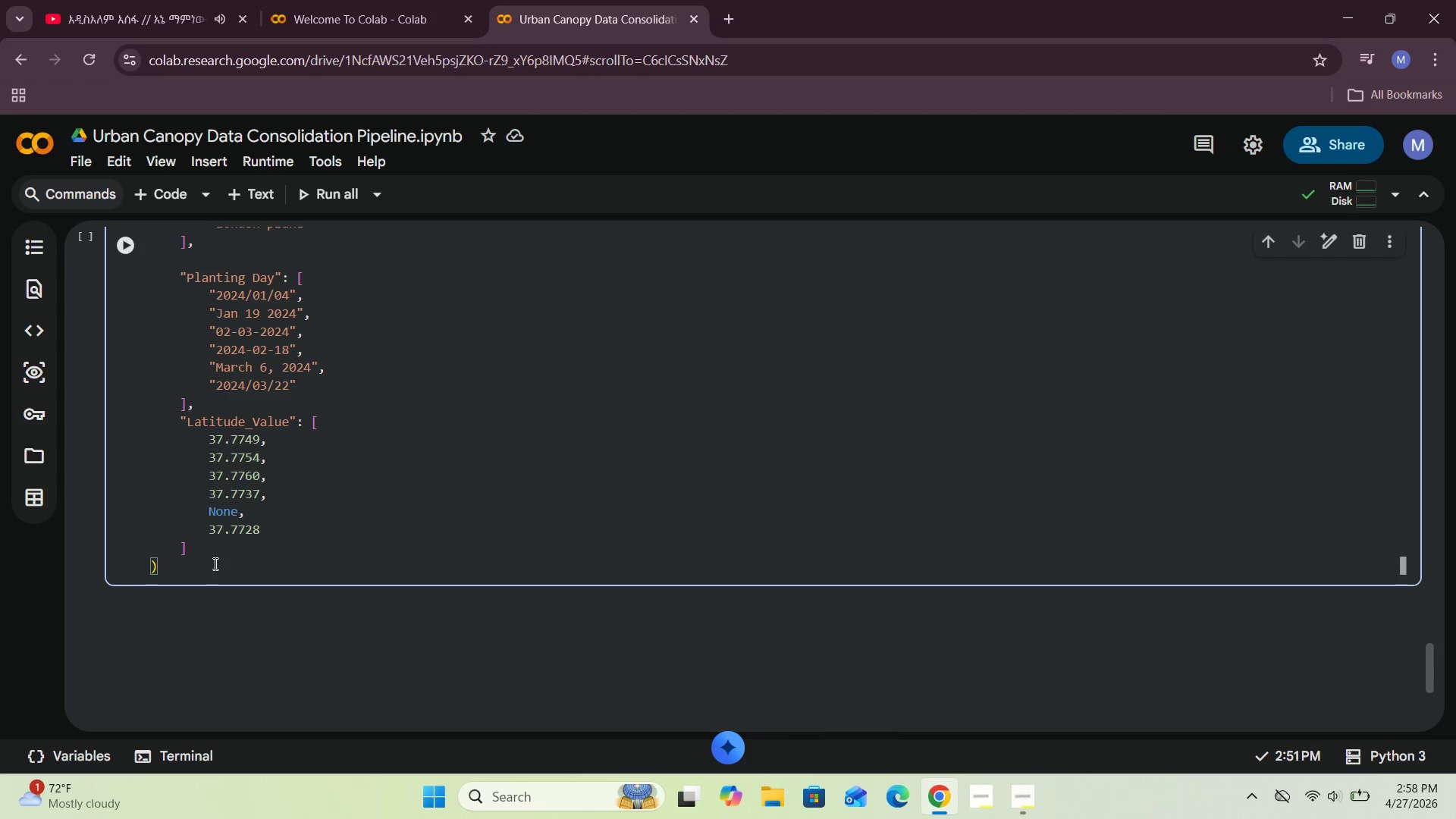 
left_click([209, 557])
 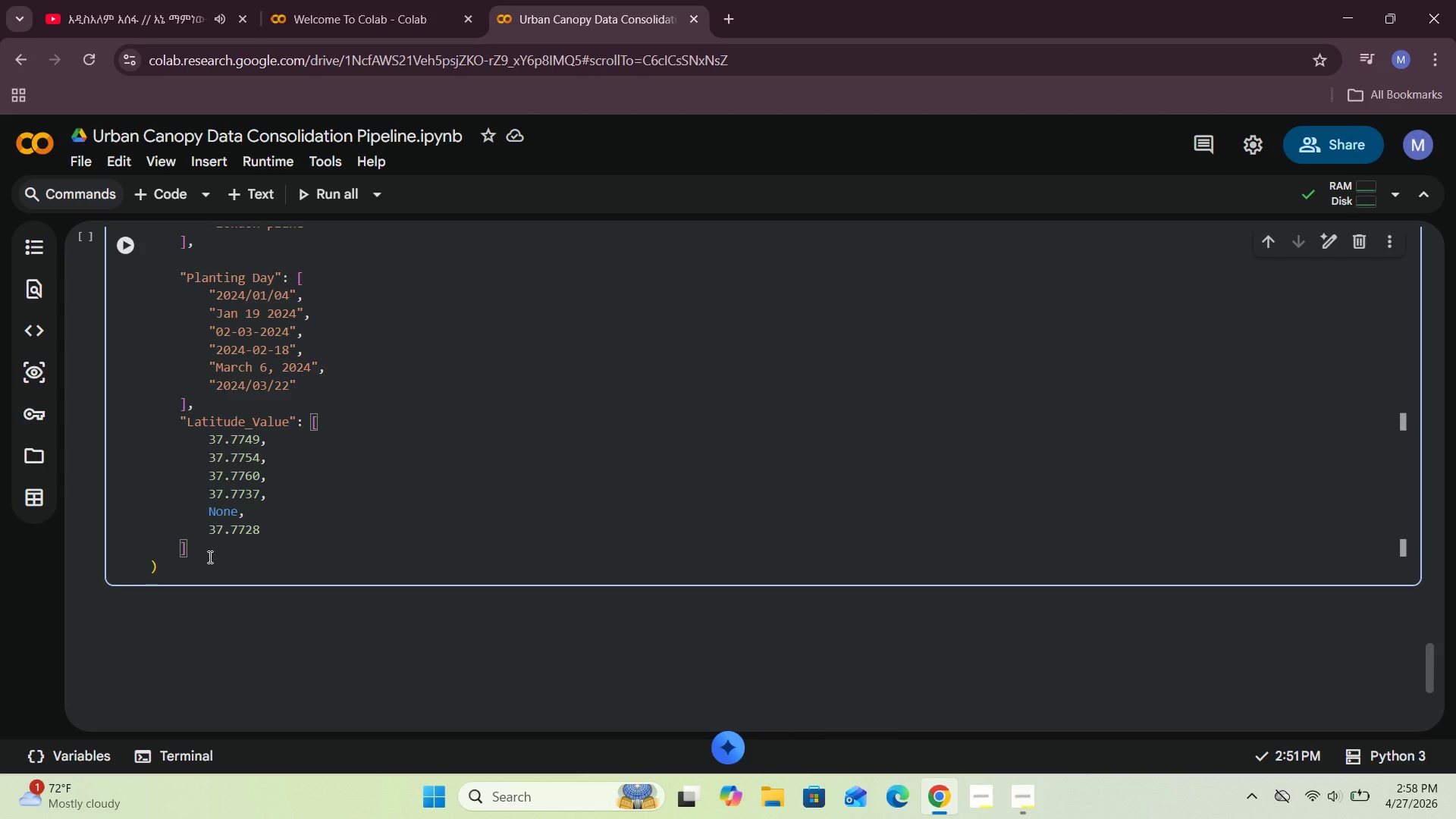 
key(Comma)
 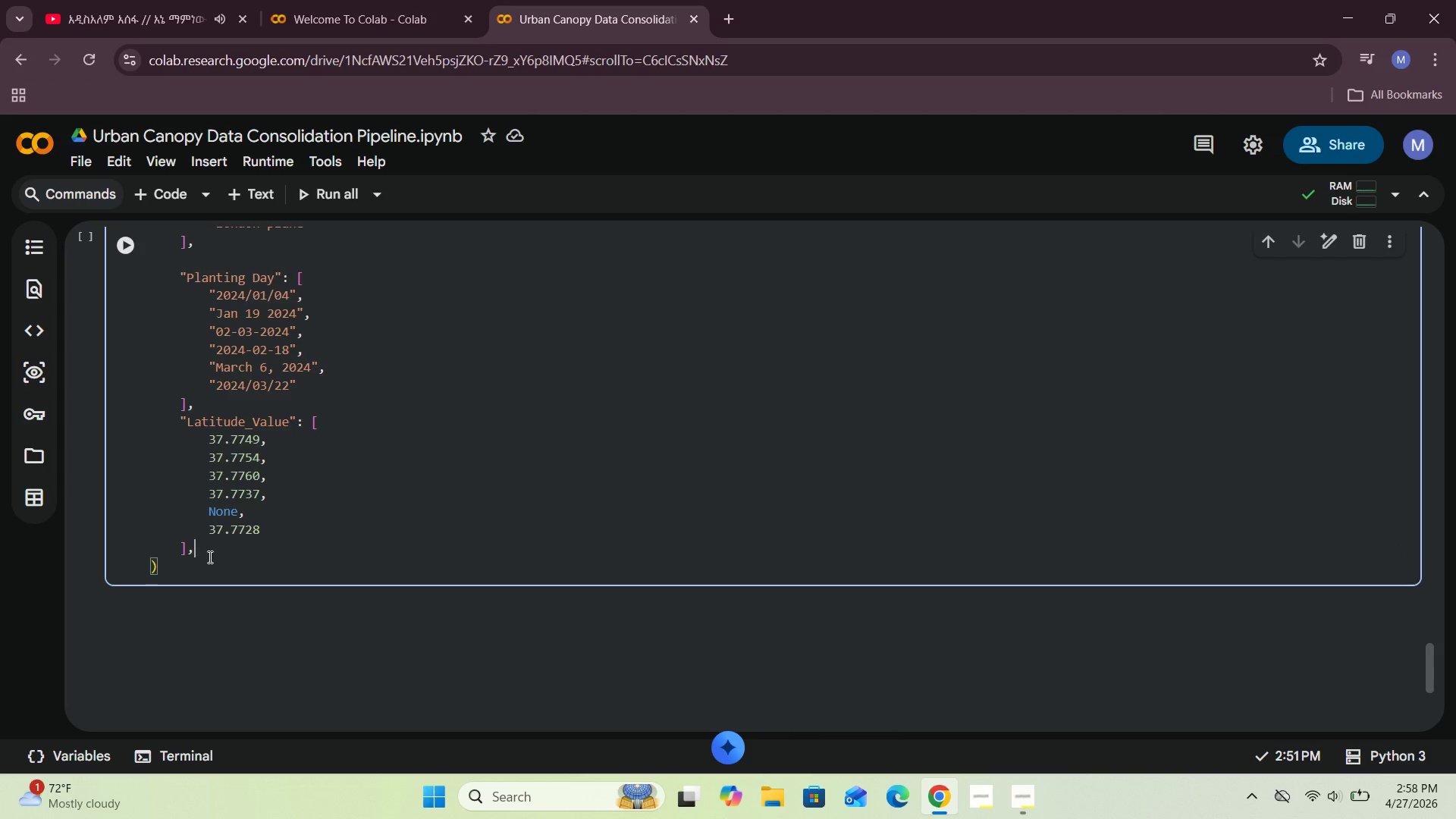 
key(Enter)
 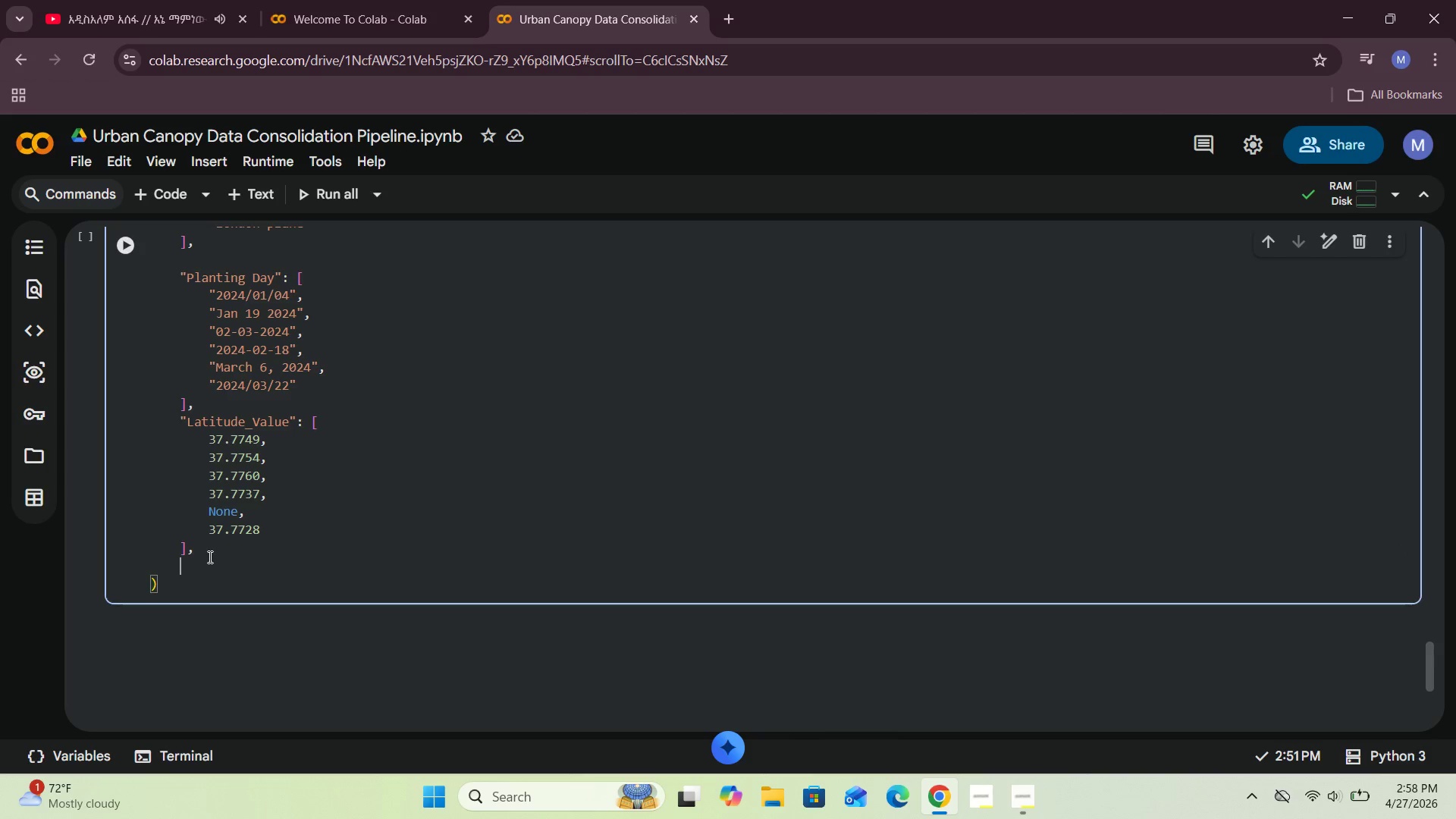 
key(Enter)
 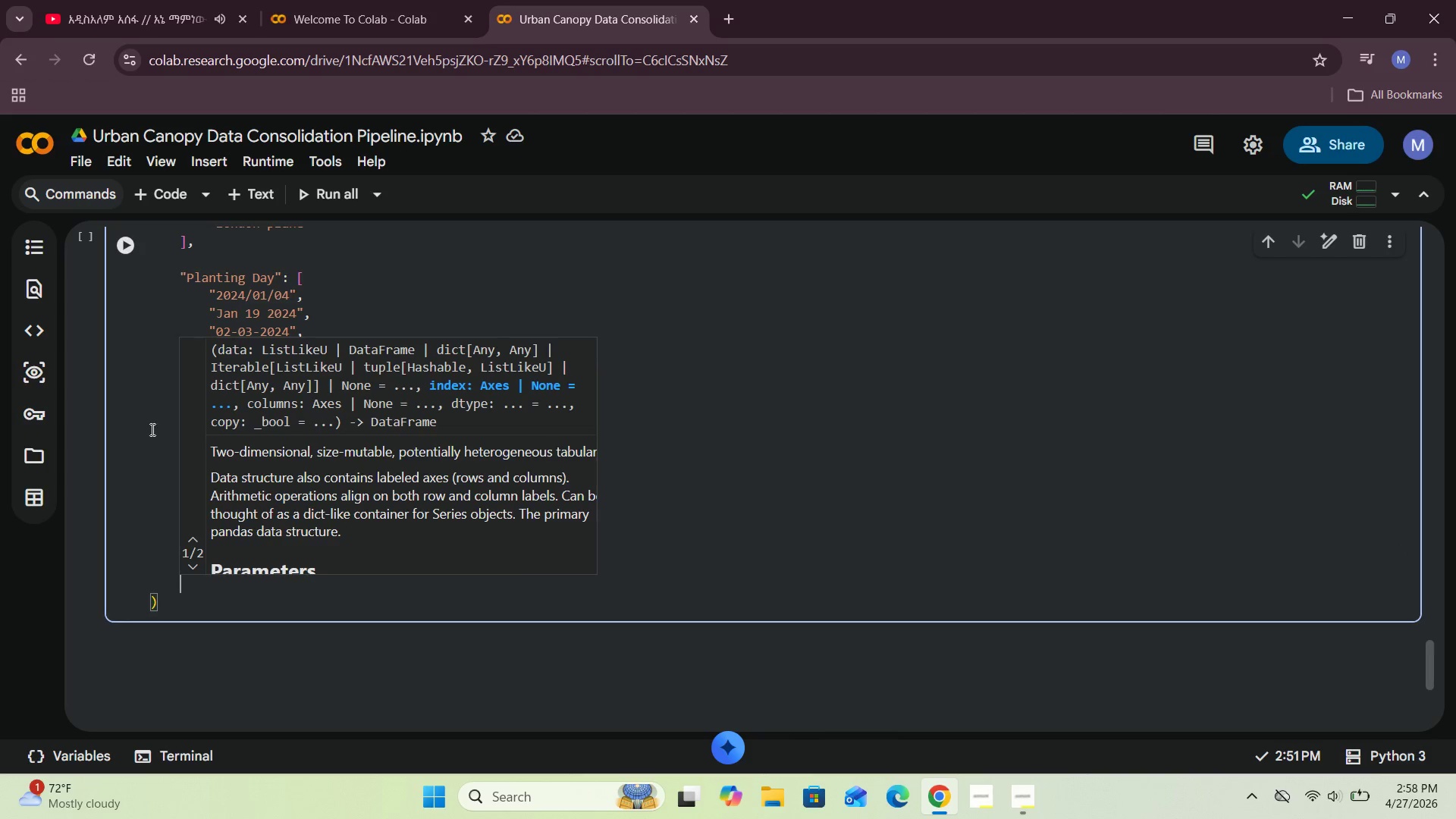 
left_click([148, 424])
 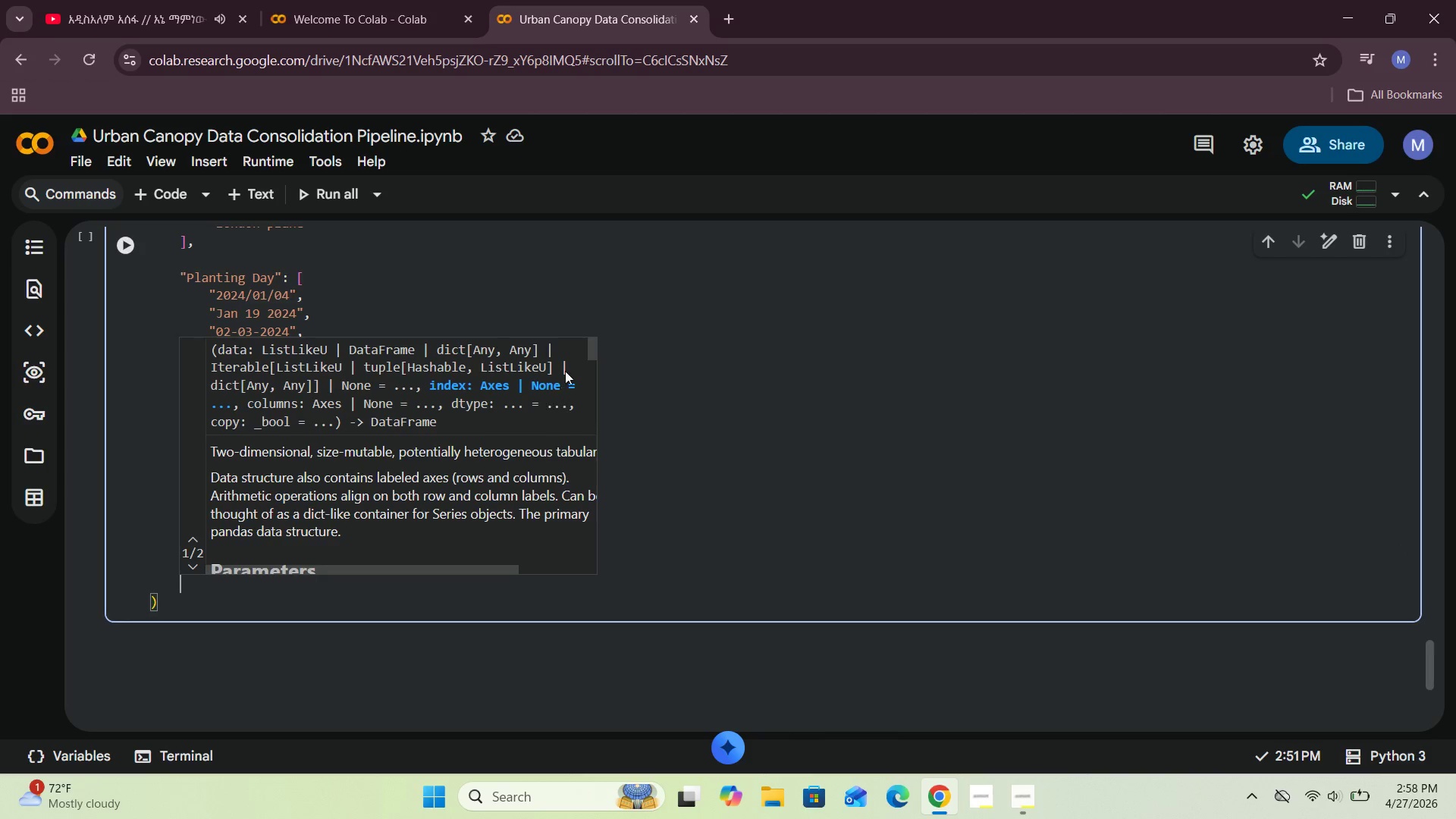 
left_click_drag(start_coordinate=[595, 350], to_coordinate=[583, 607])
 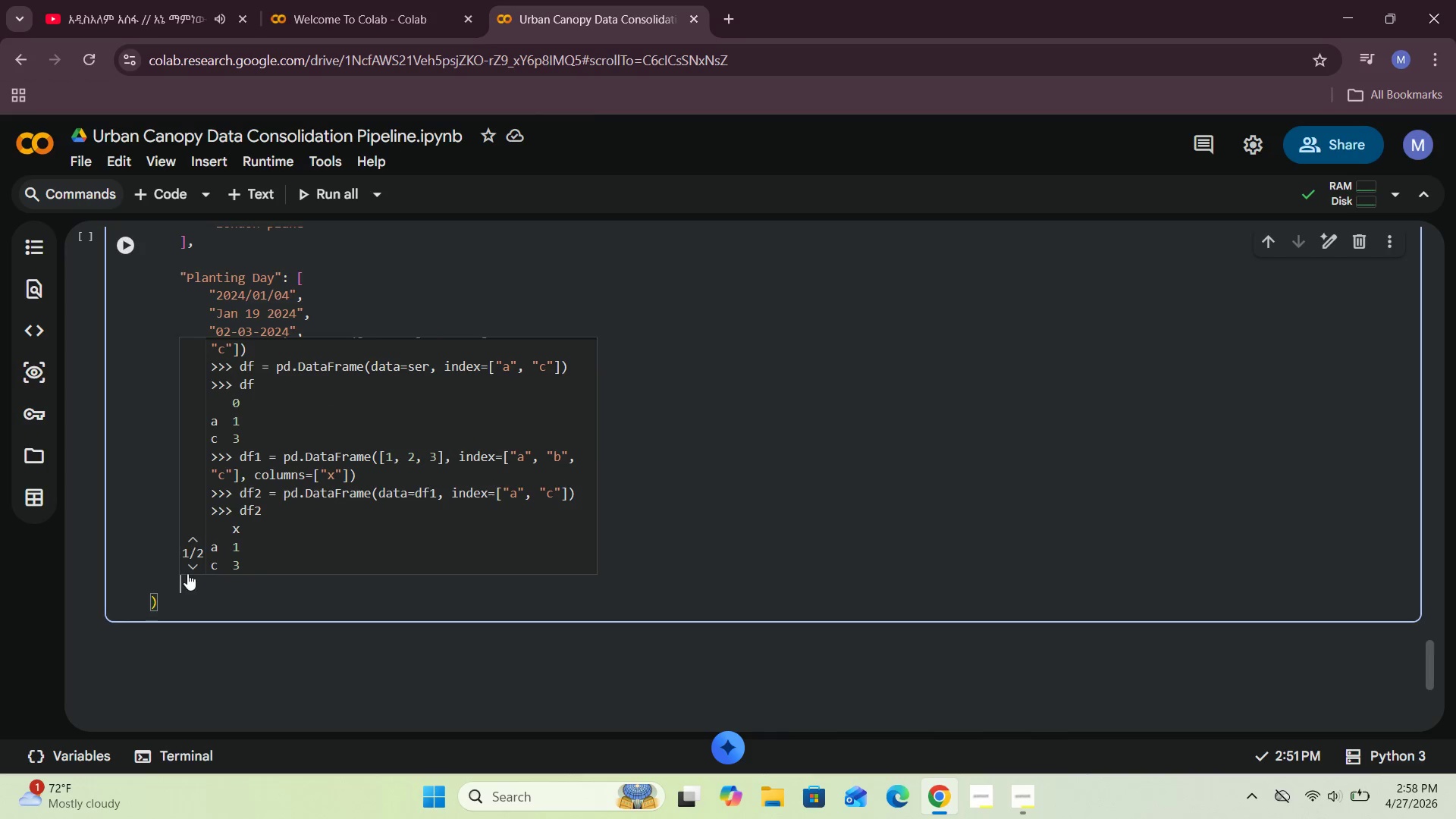 
left_click([188, 572])
 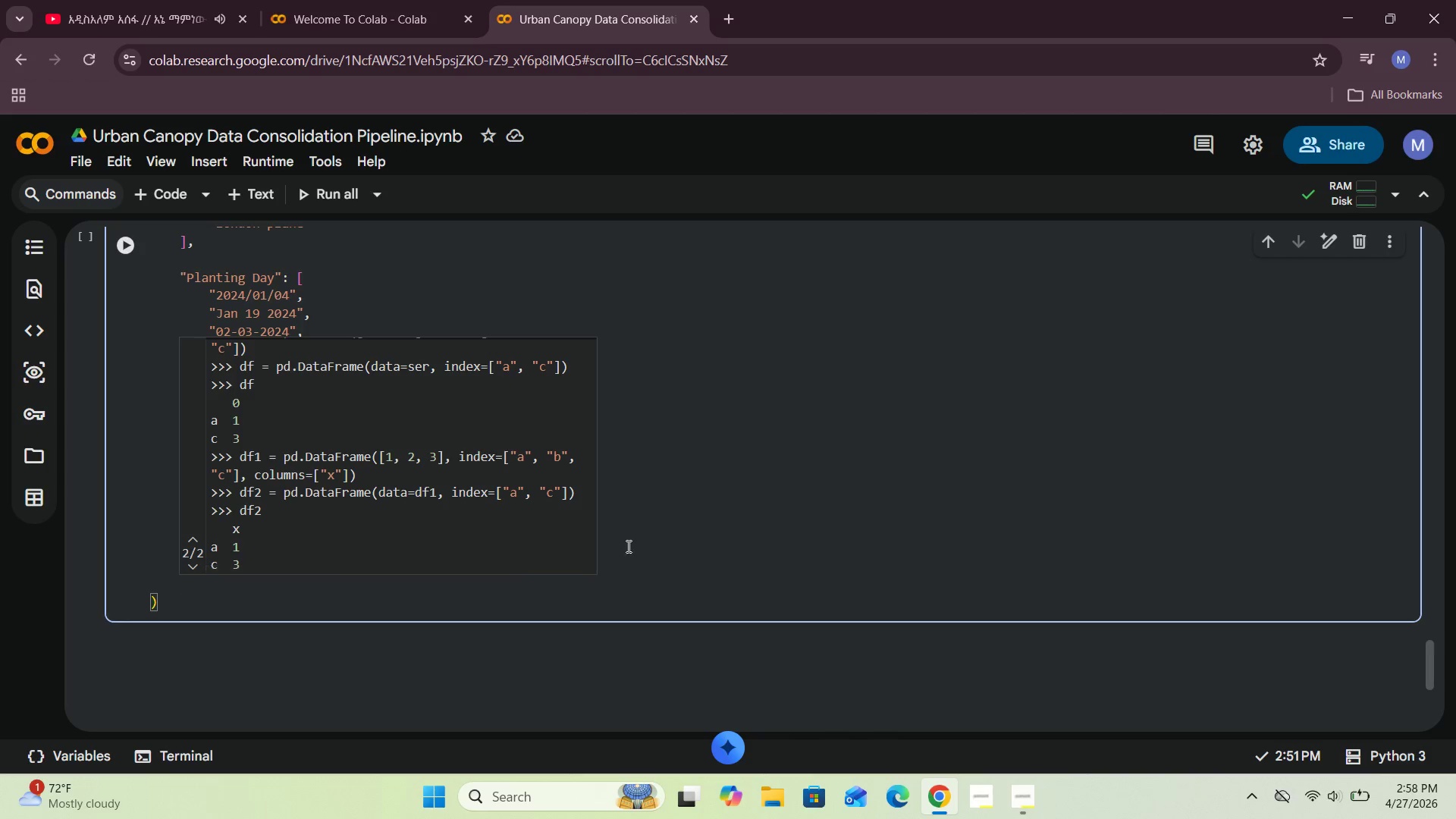 
left_click([661, 541])
 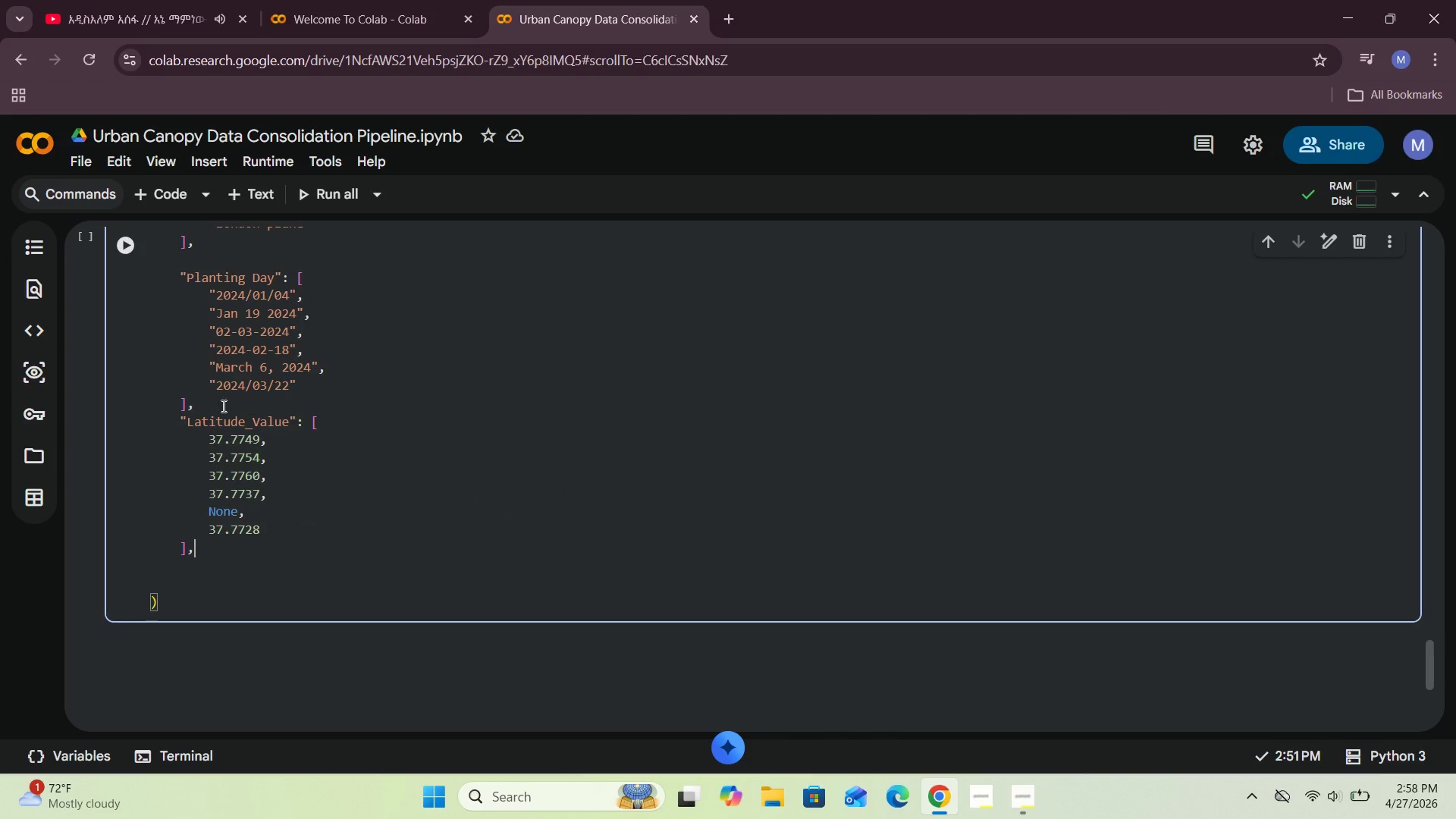 
left_click([199, 406])
 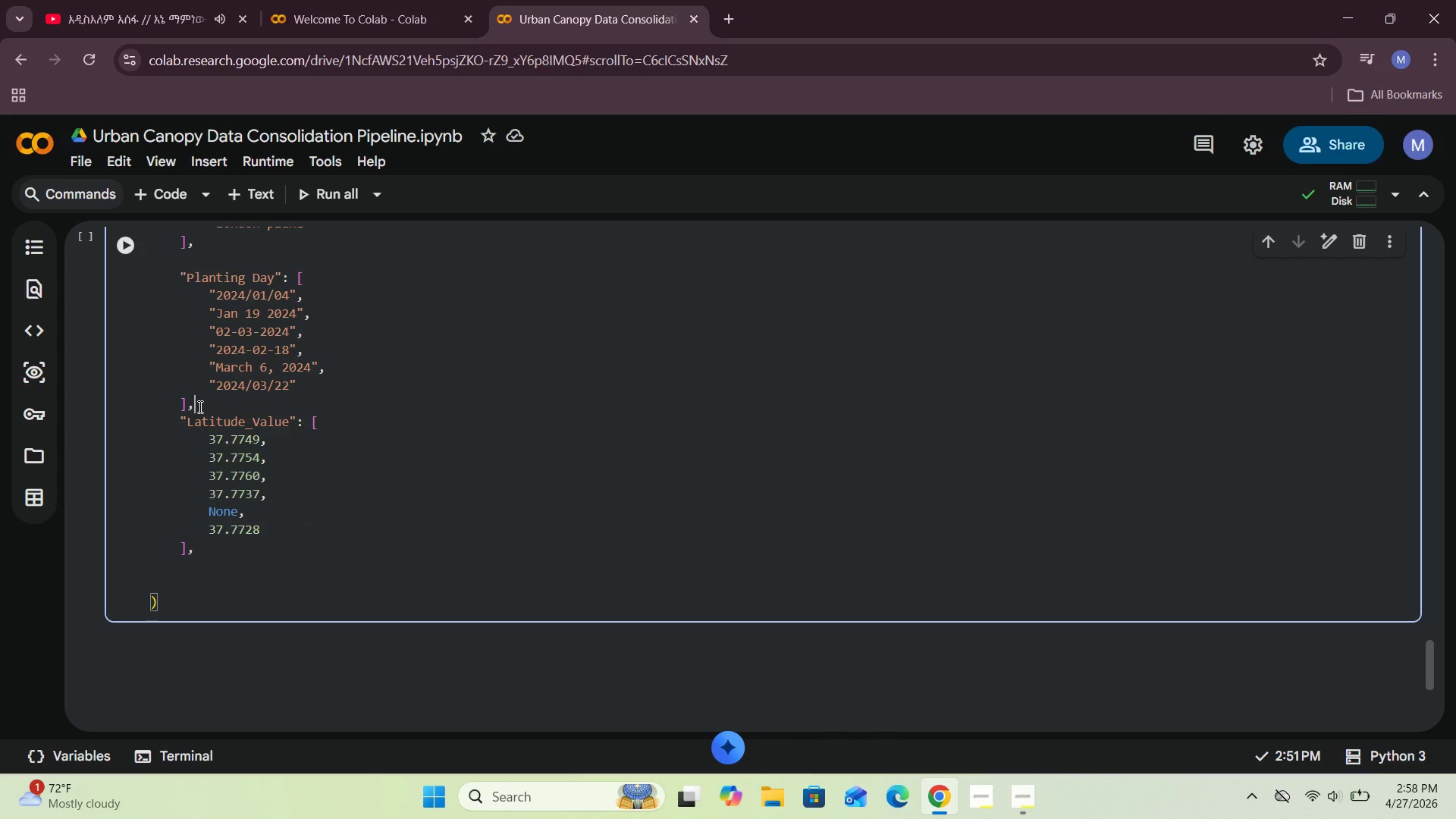 
key(Enter)
 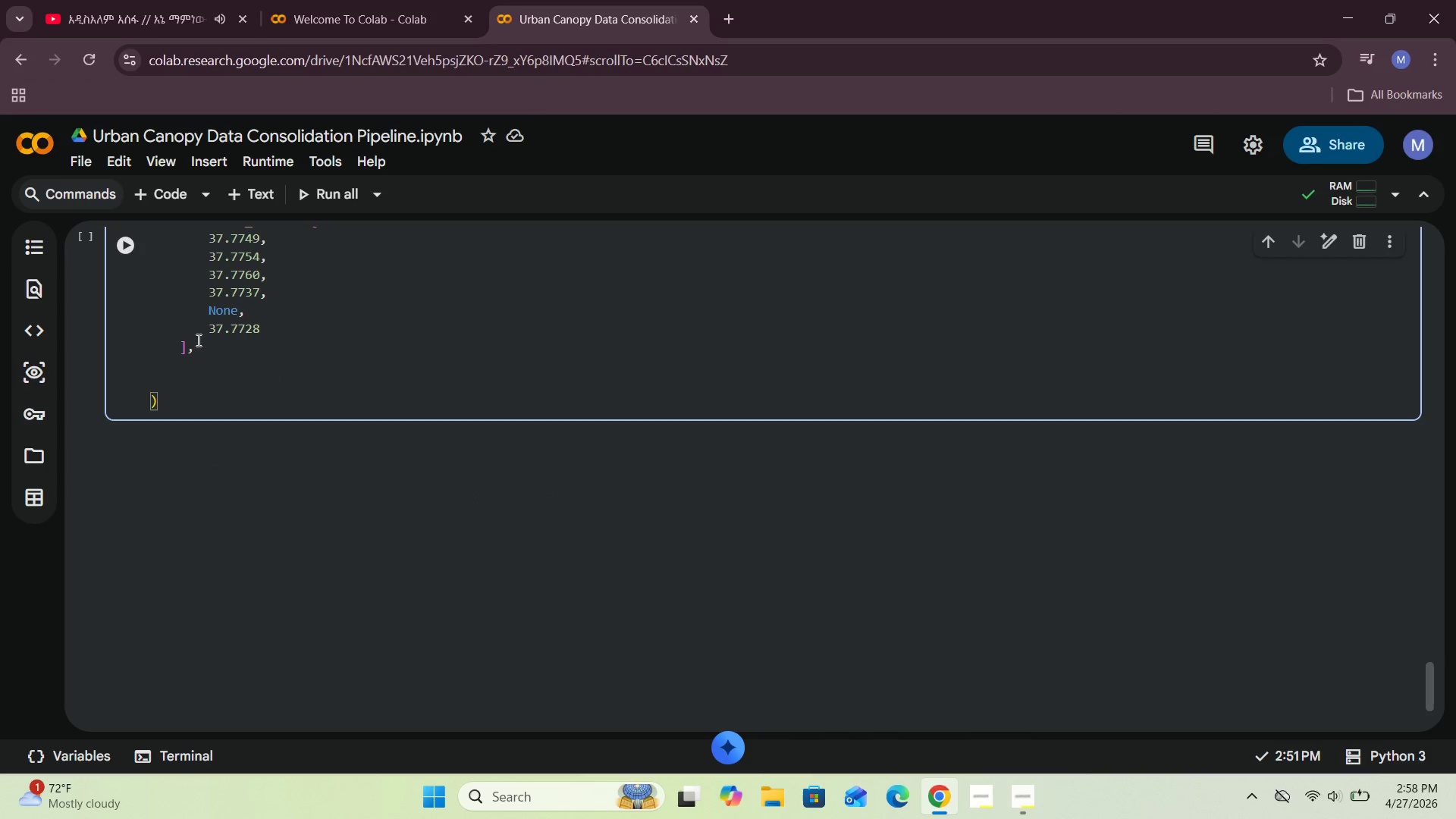 
left_click([201, 356])
 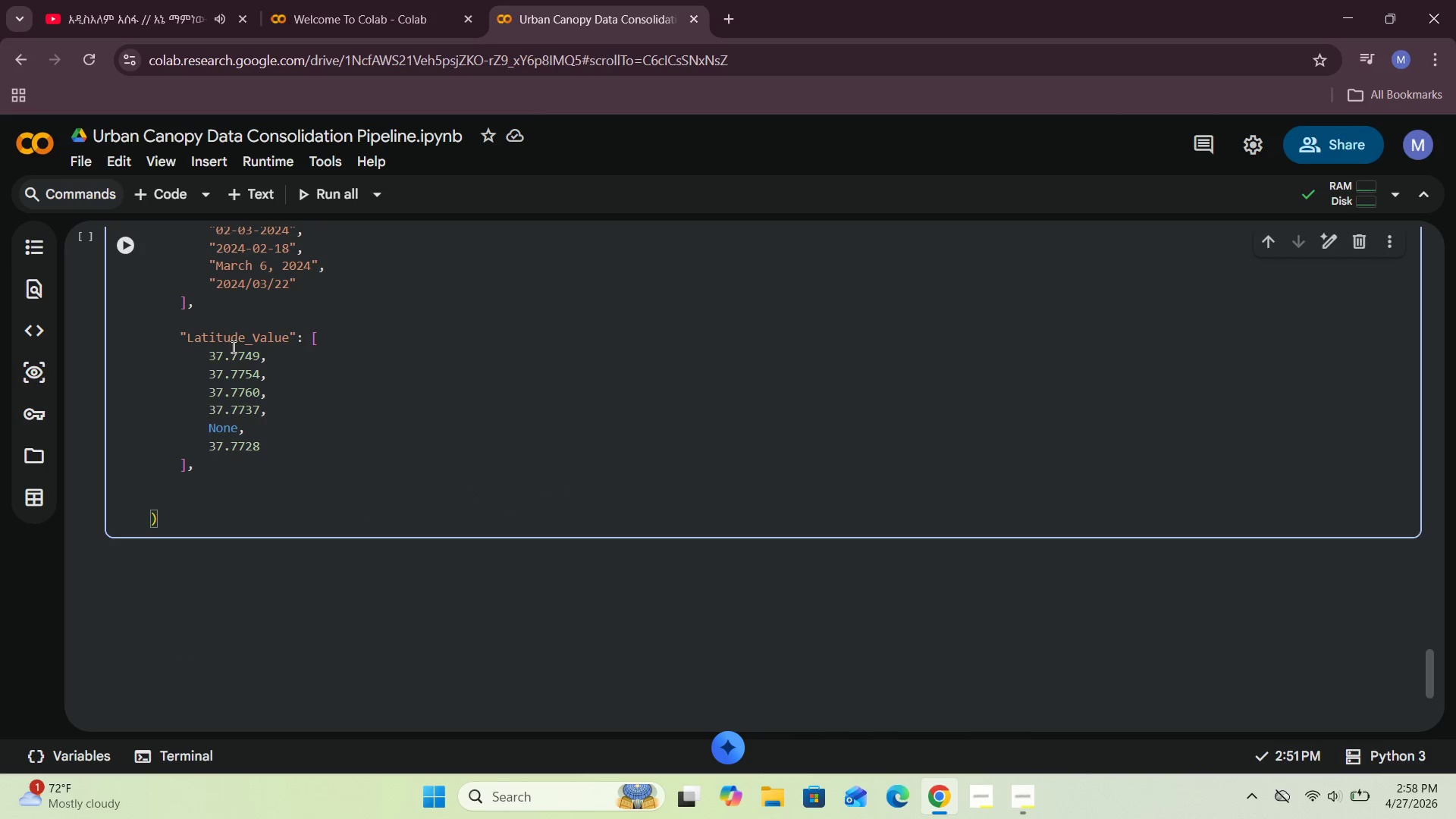 
left_click([206, 468])
 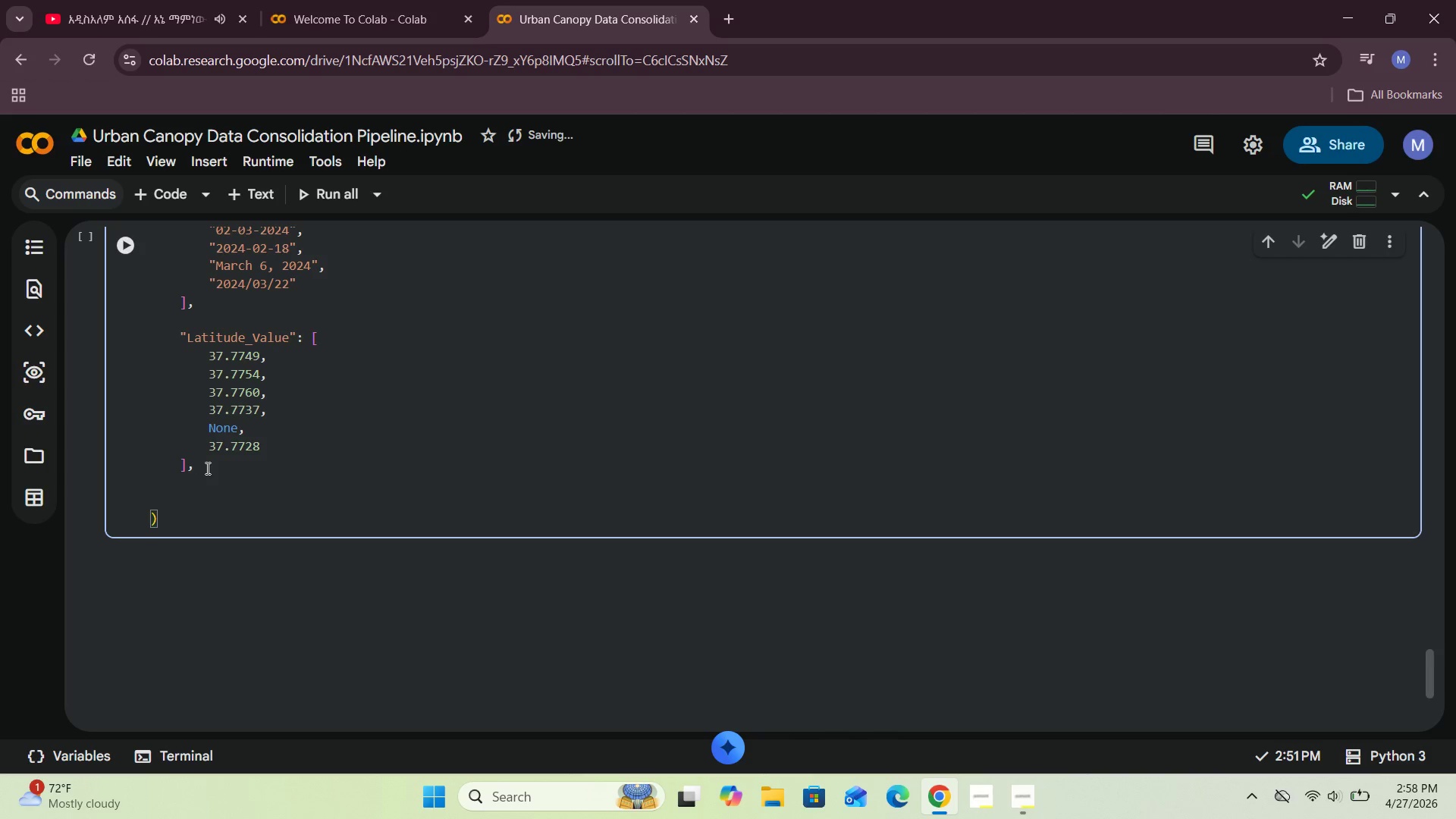 
key(Enter)
 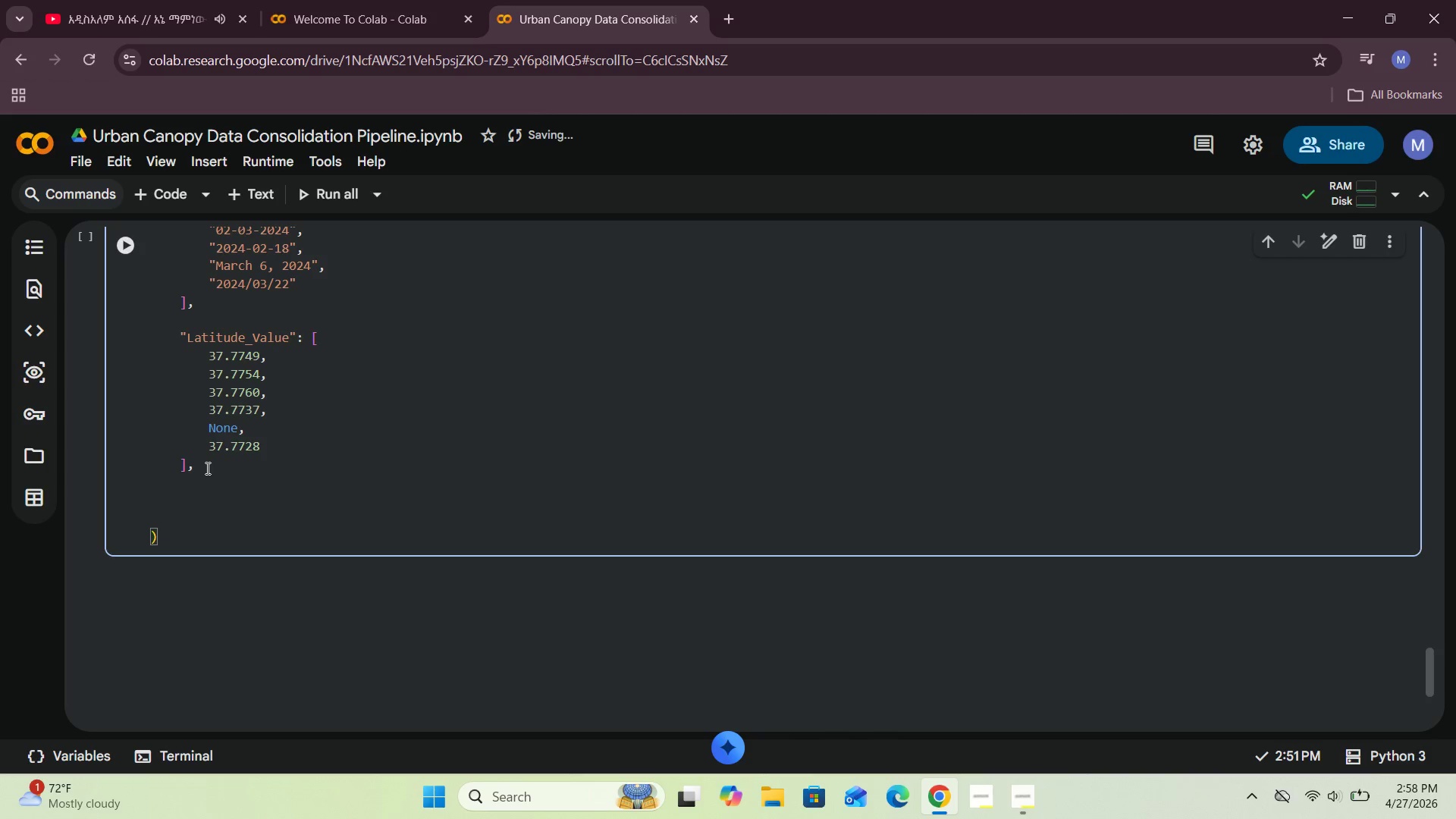 
key(Enter)
 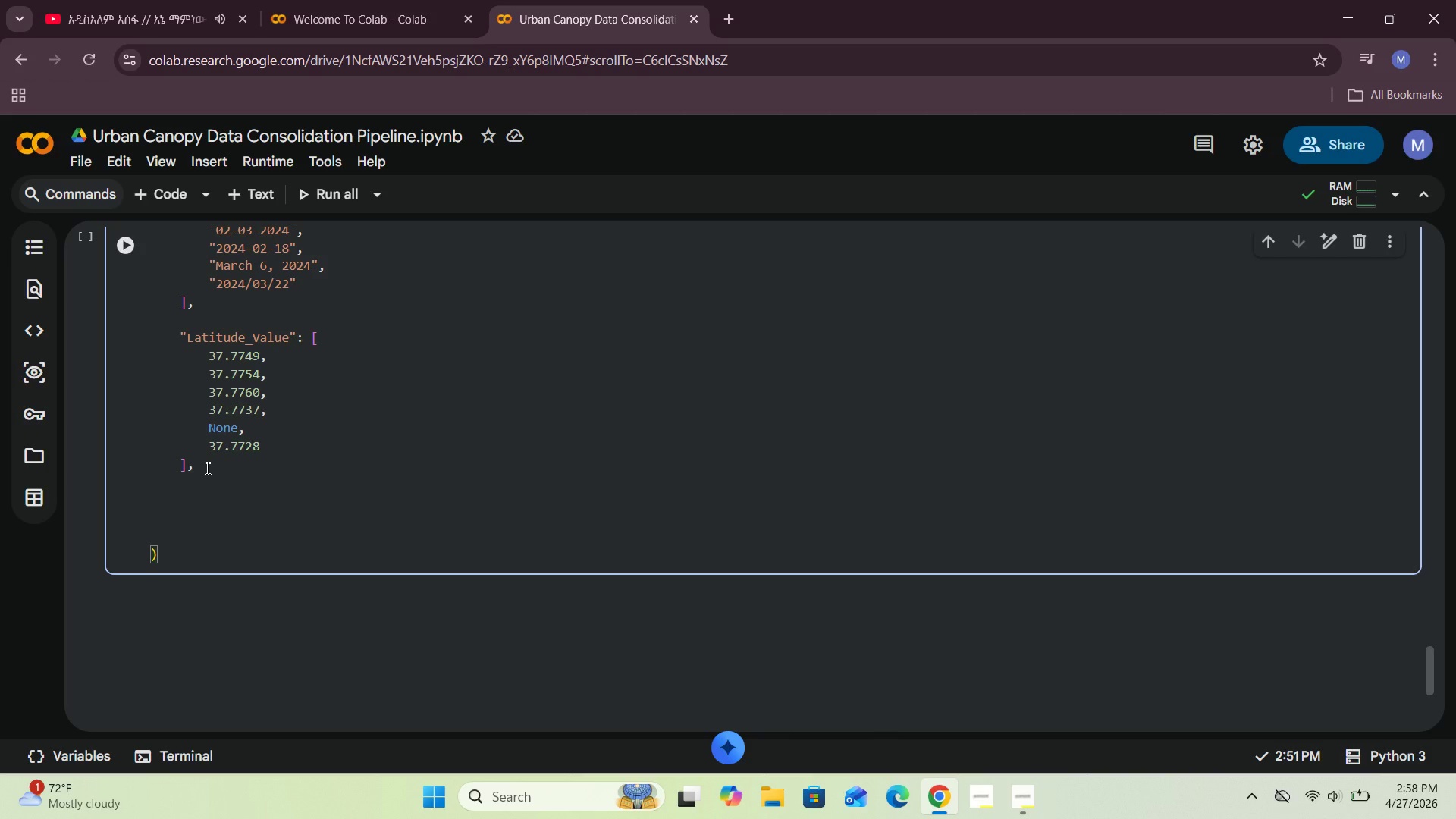 
wait(14.89)
 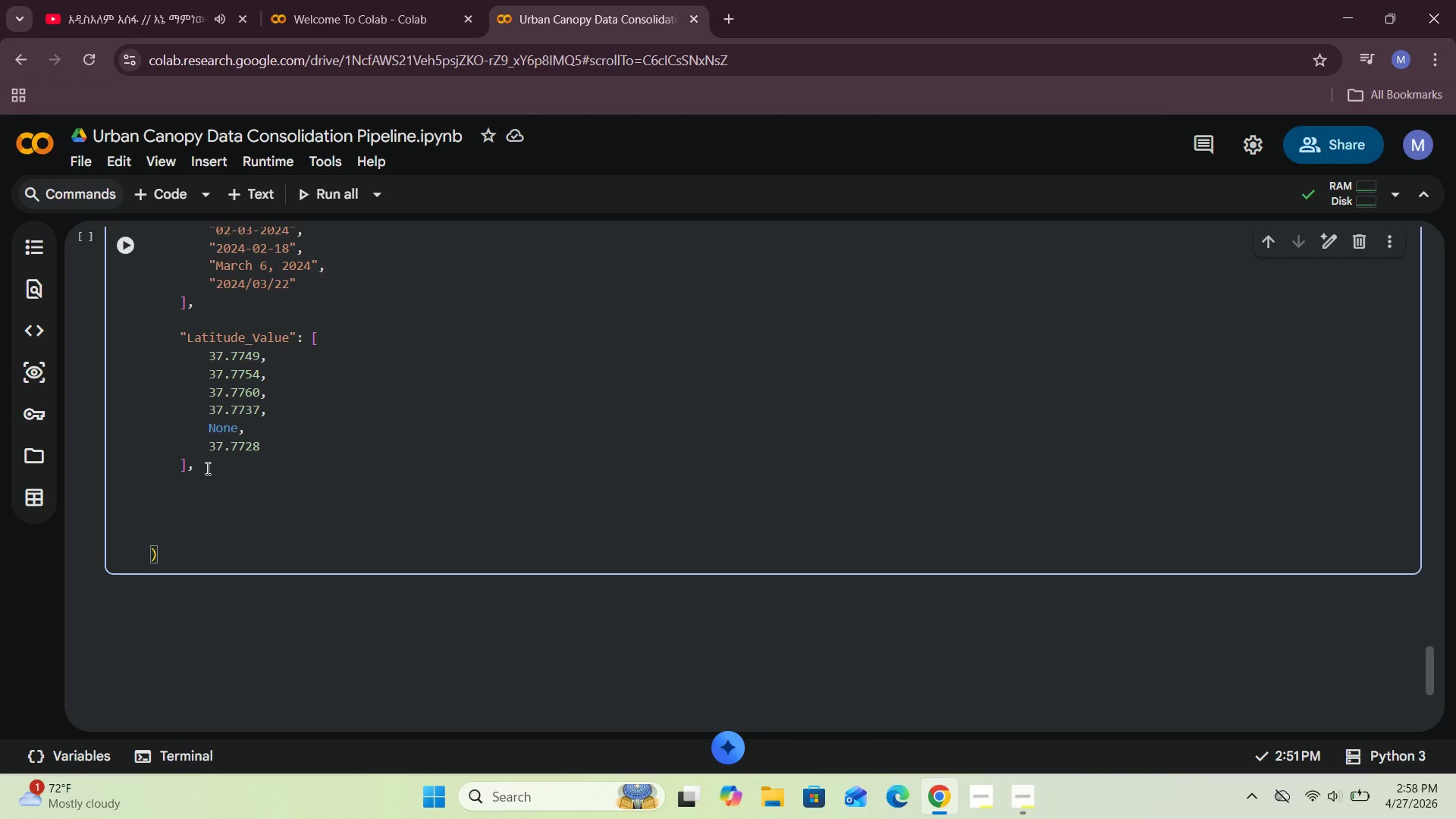 
type("Longitude_Group)
key(Backspace)
key(Backspace)
key(Backspace)
key(Backspace)
key(Backspace)
type(Value)
 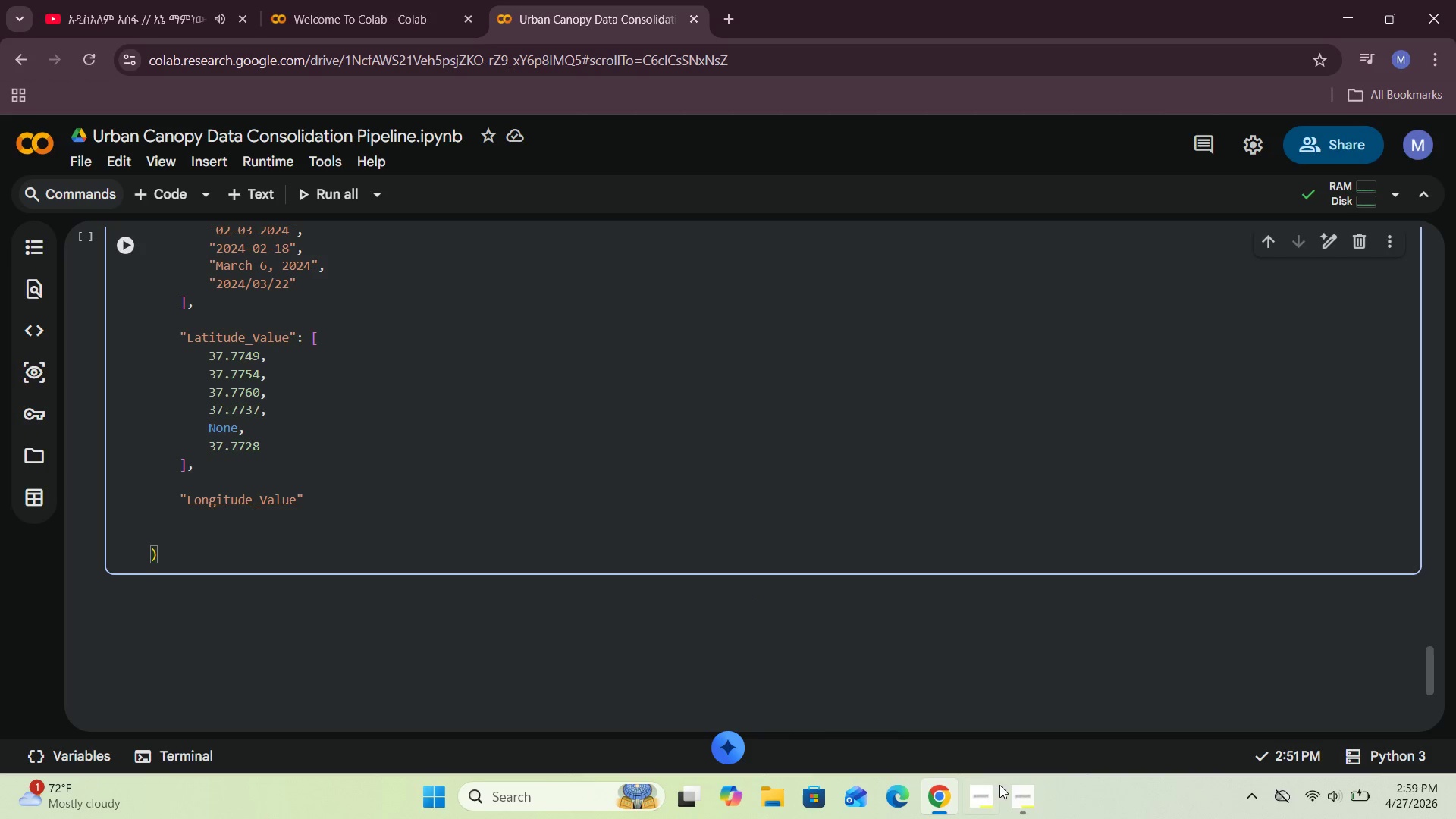 
left_click([1011, 795])